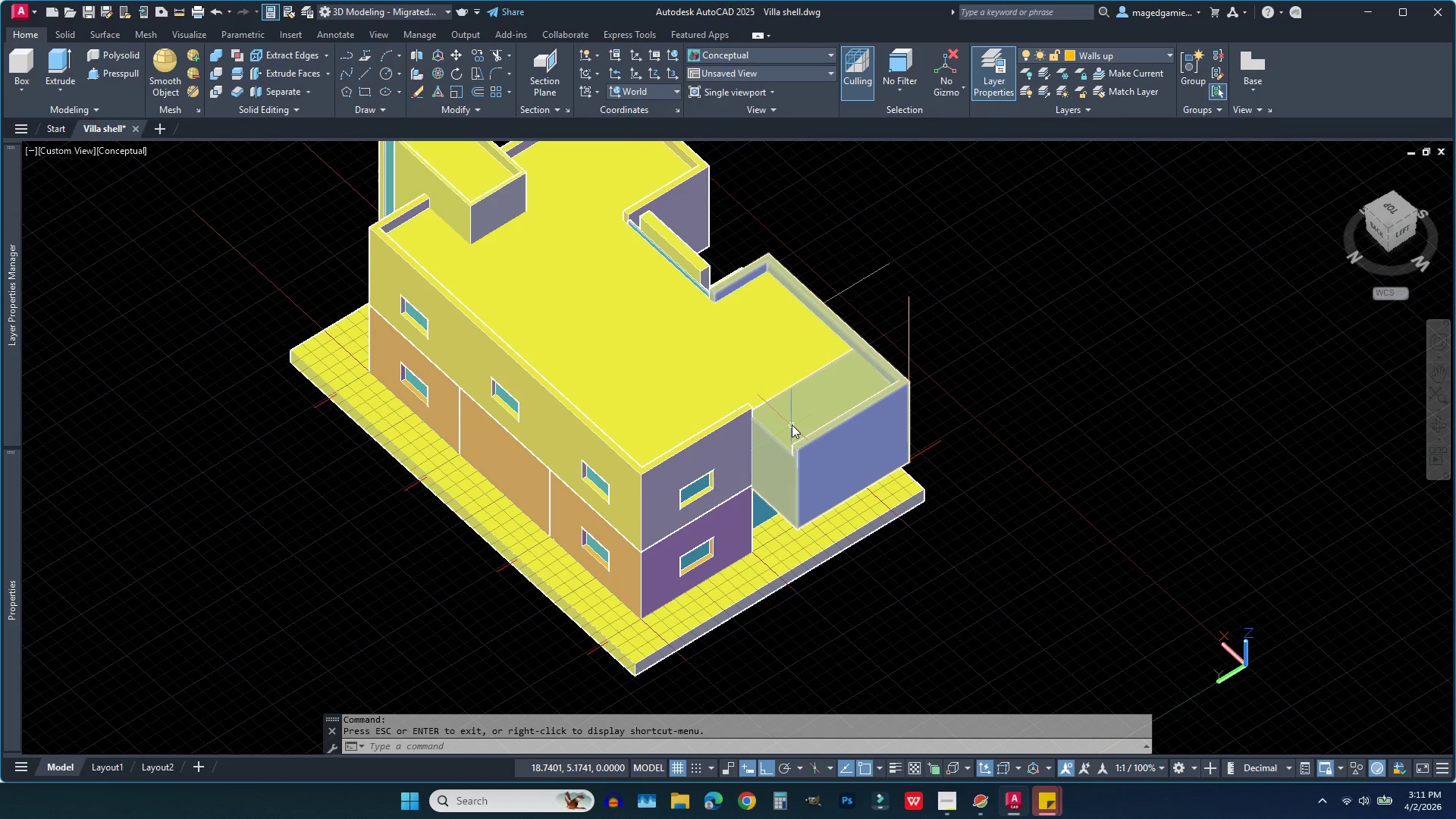 
mouse_move([786, 336])
 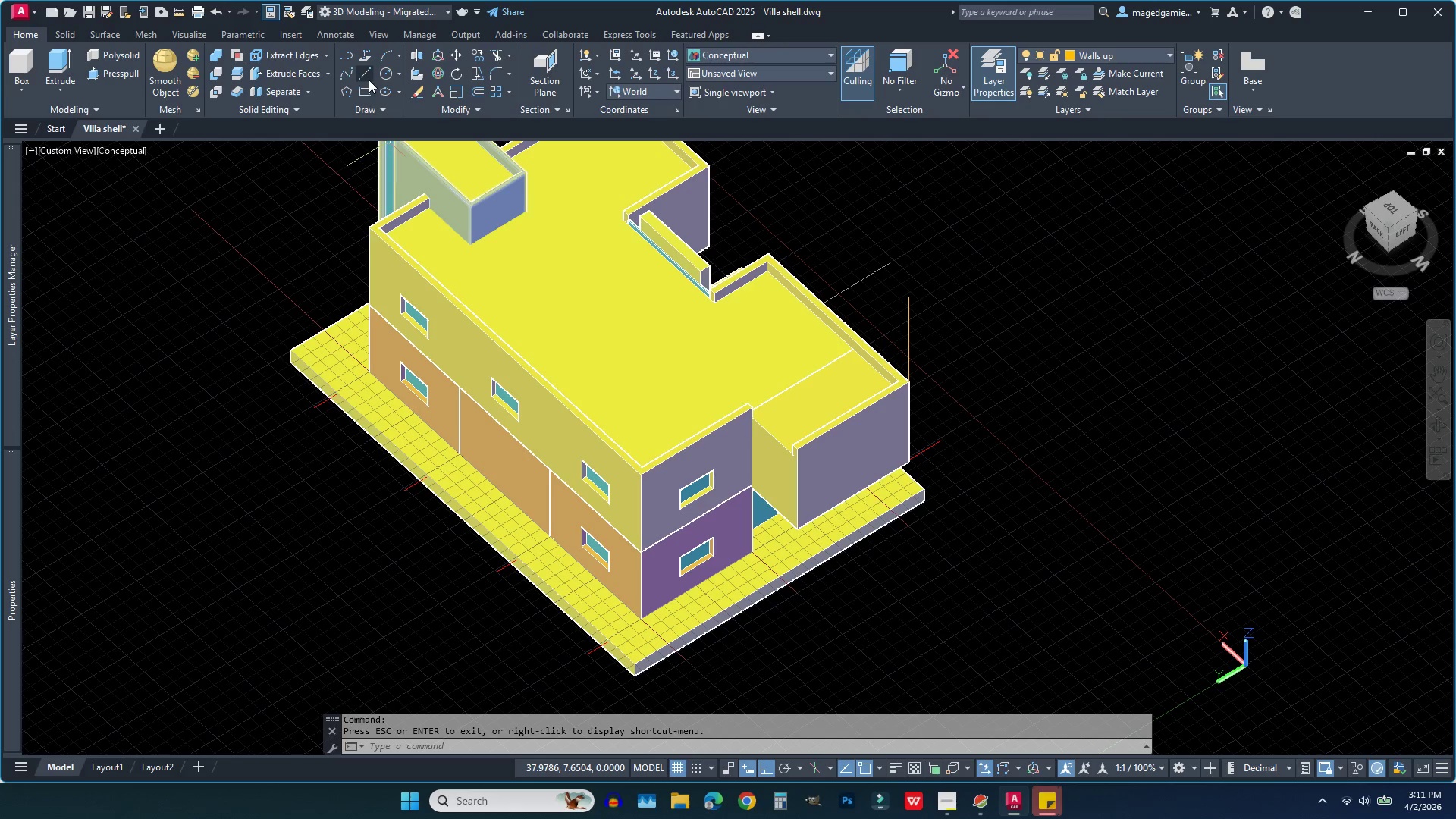 
left_click([362, 71])
 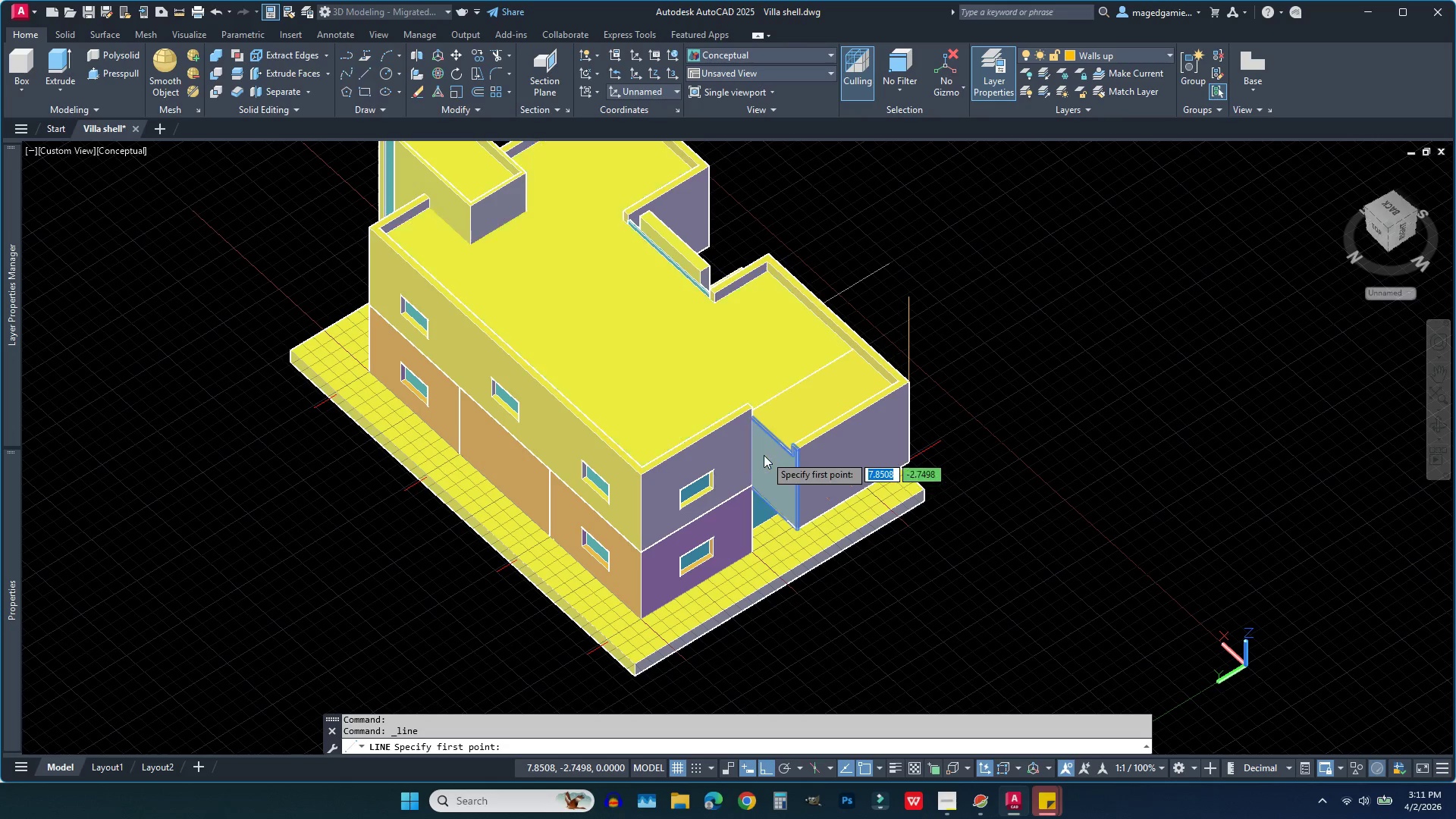 
scroll: coordinate [764, 455], scroll_direction: up, amount: 3.0
 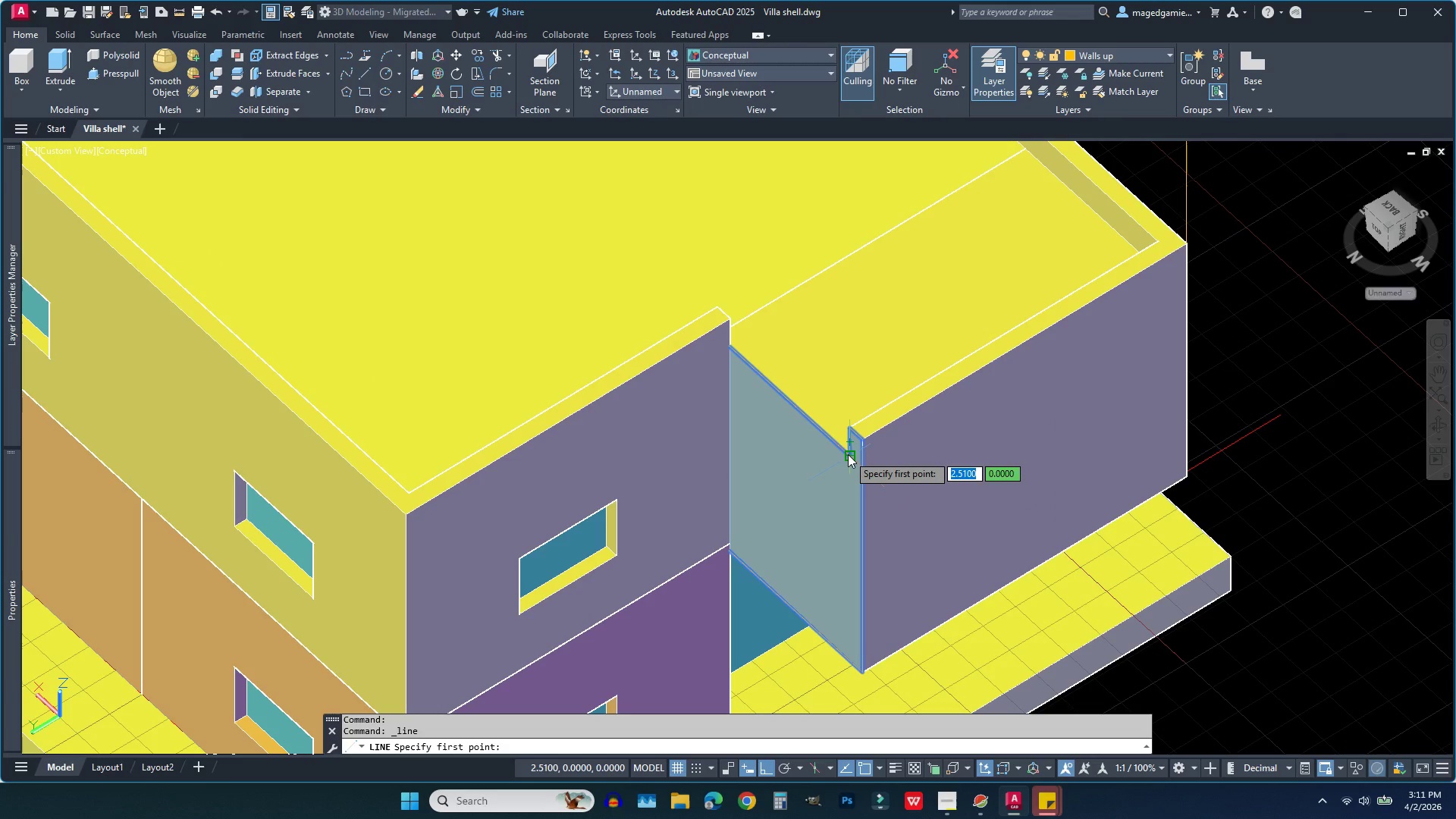 
key(Escape)
 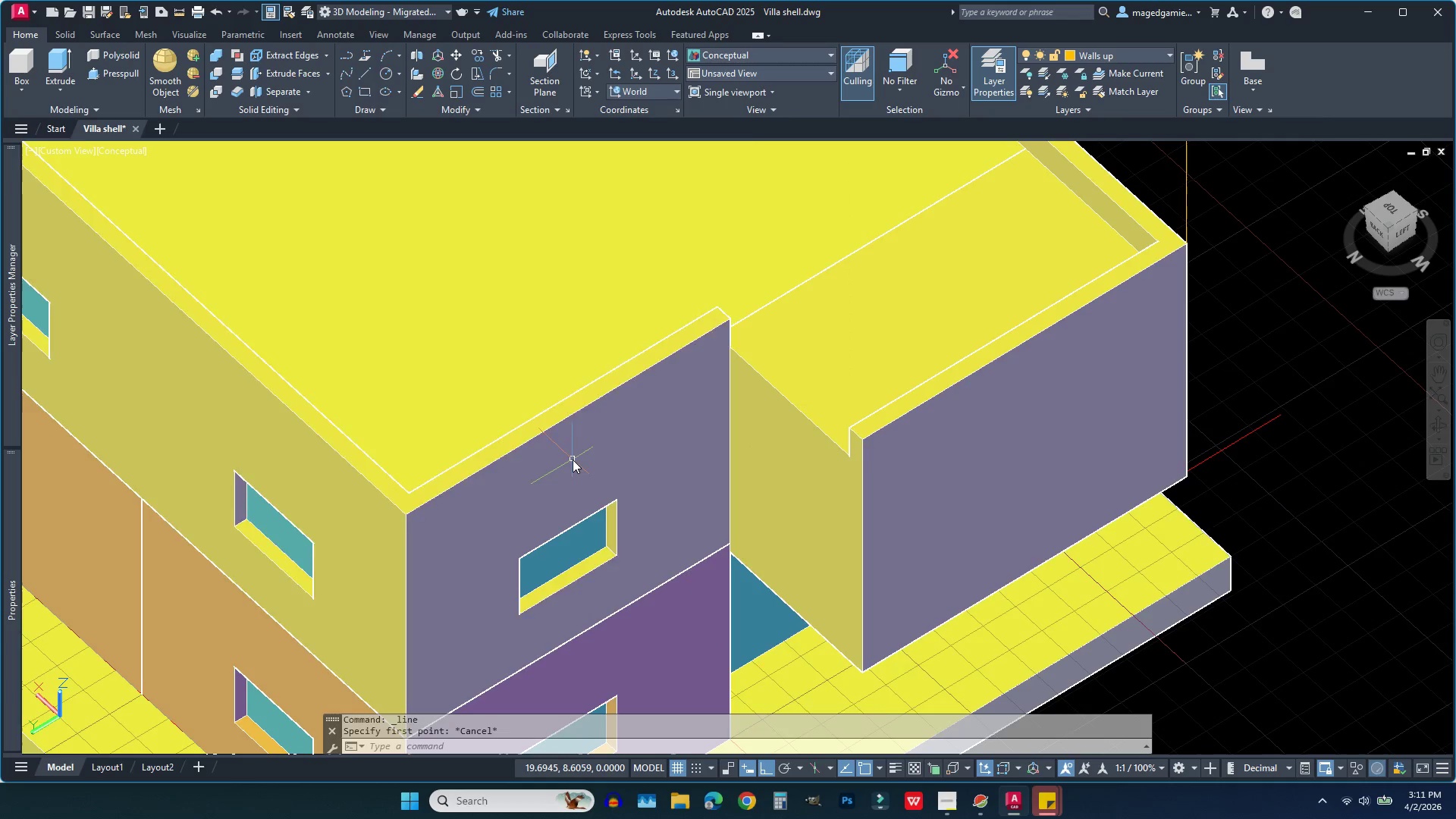 
scroll: coordinate [570, 460], scroll_direction: down, amount: 2.0
 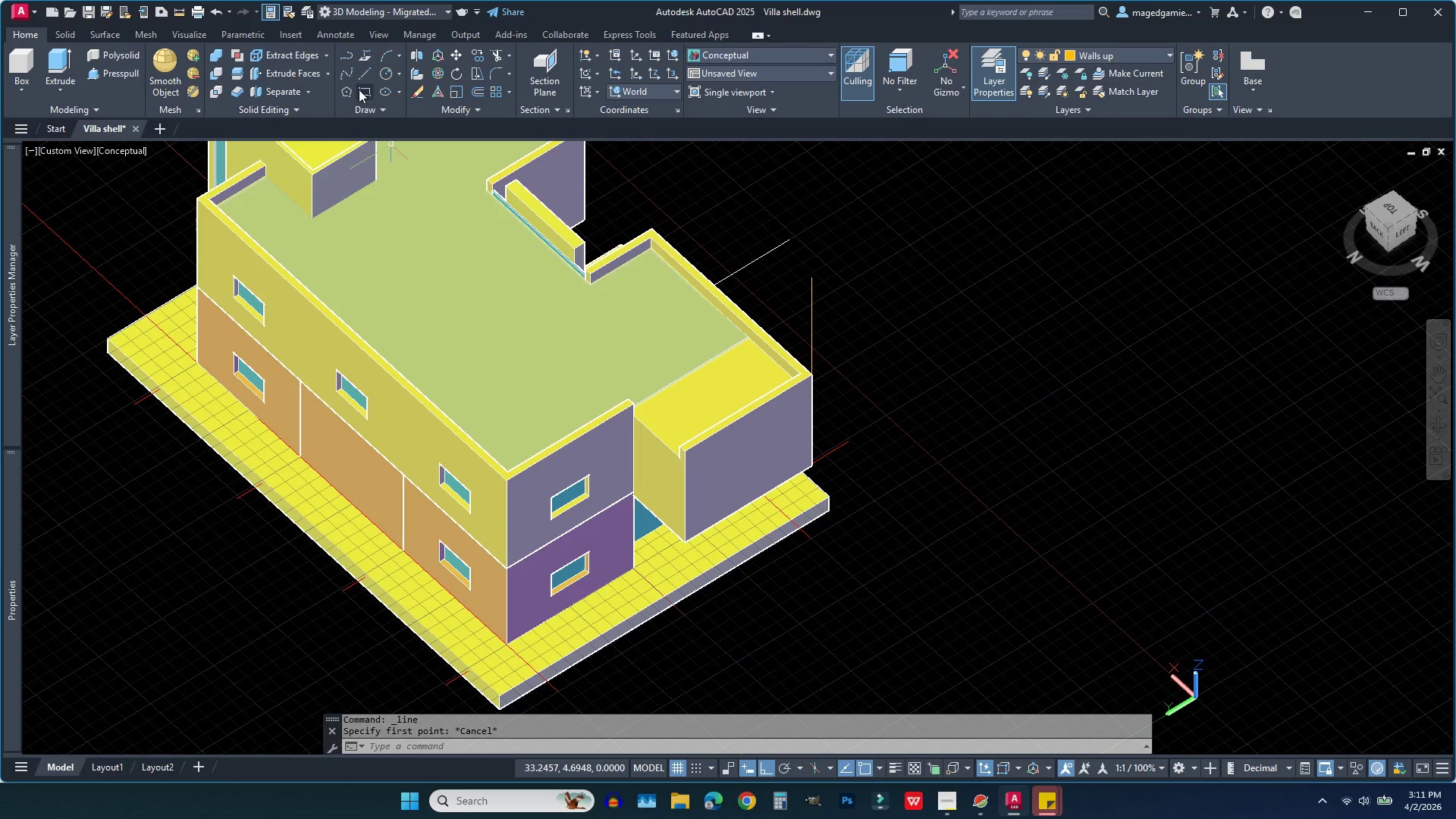 
mouse_move([1116, 65])
 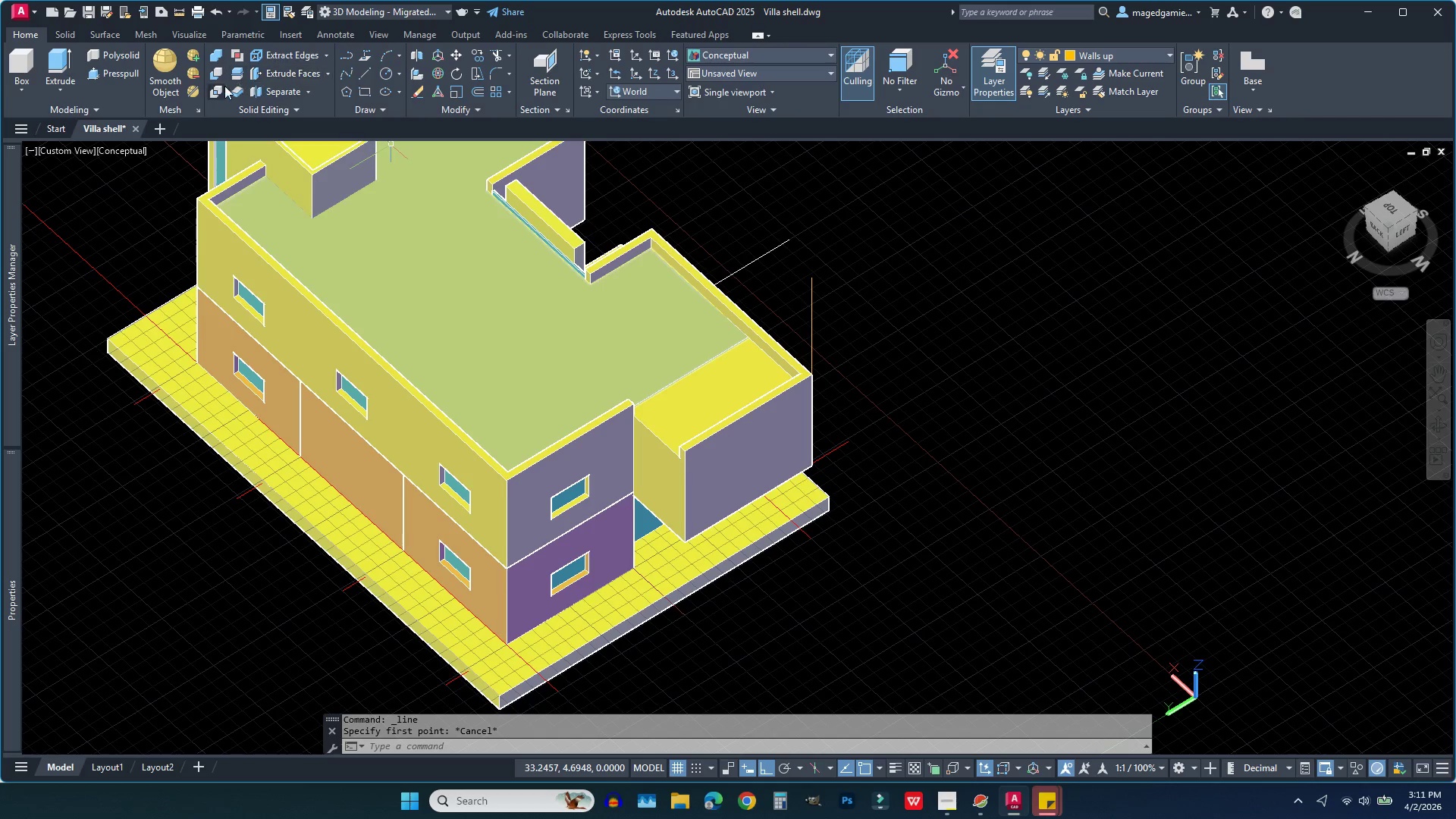 
left_click([366, 89])
 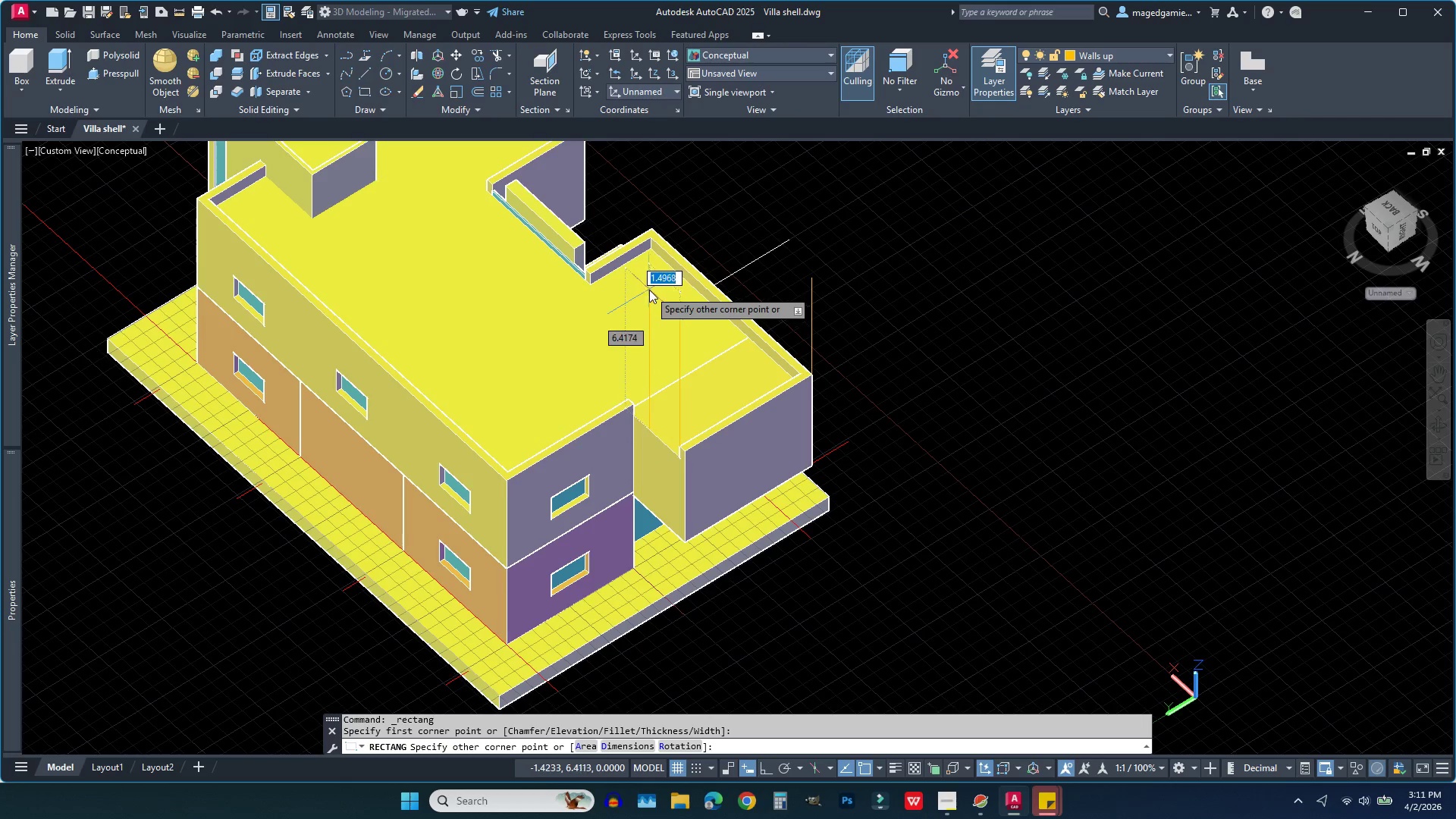 
key(Escape)
 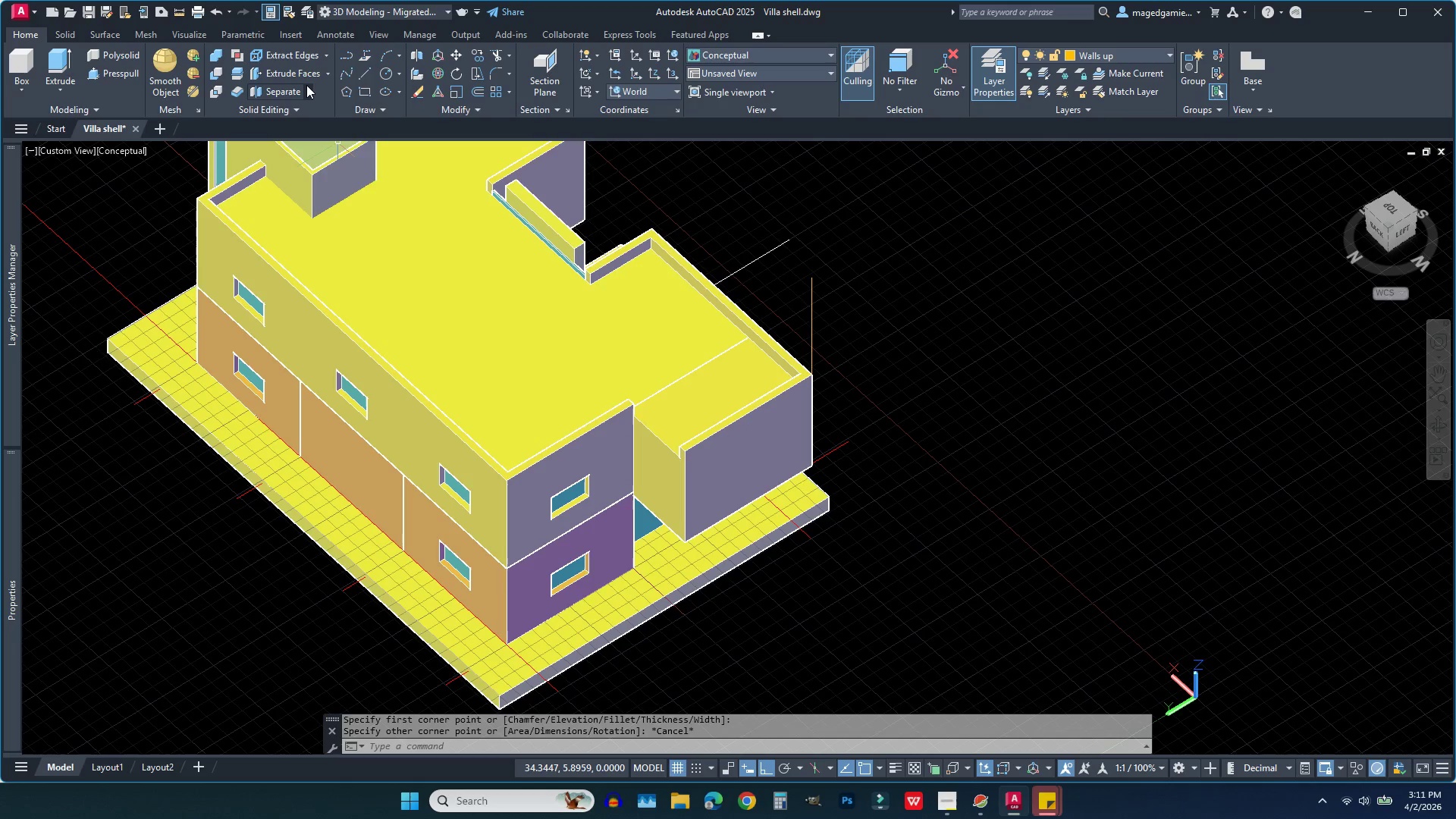 
left_click([369, 93])
 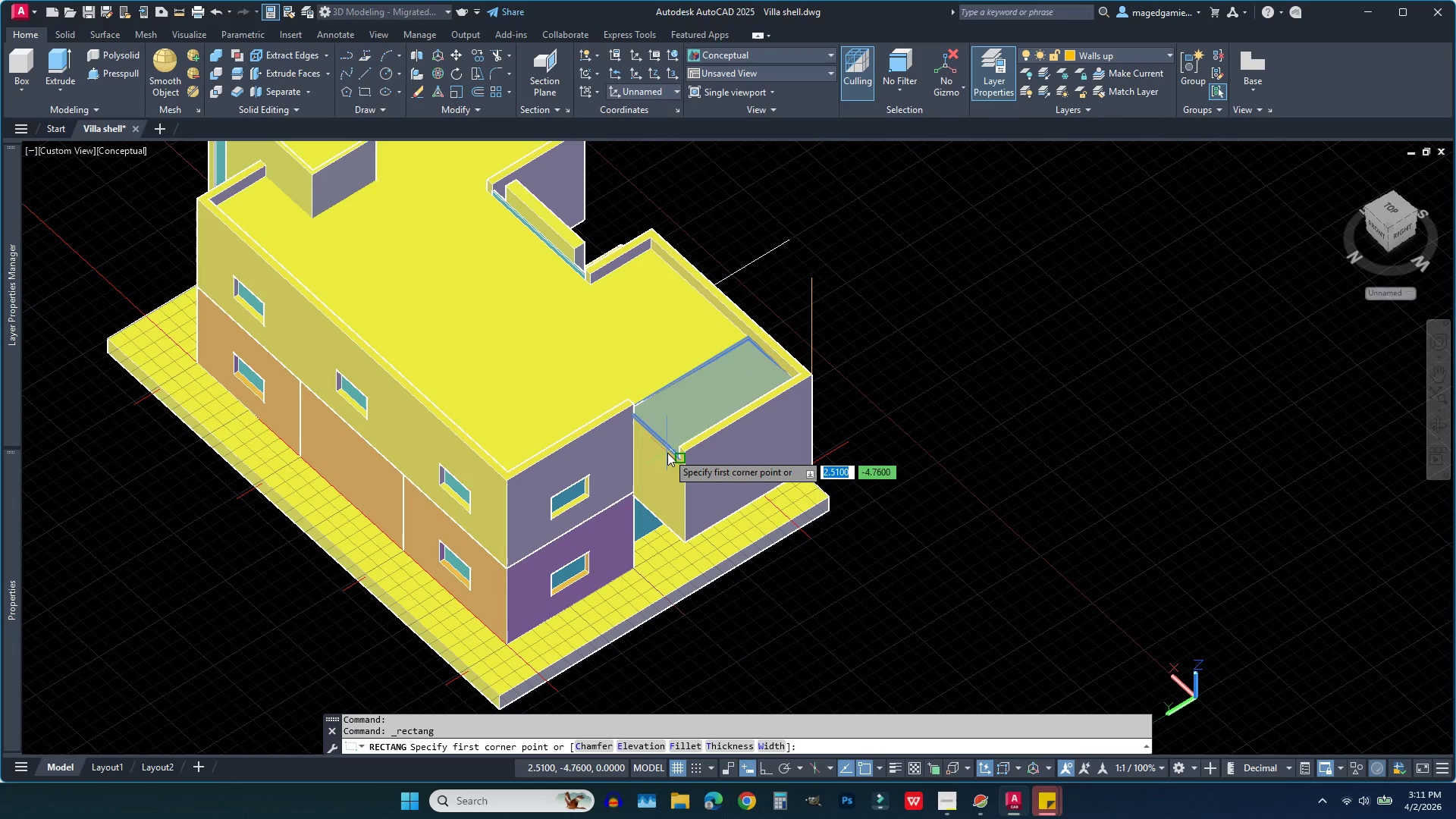 
left_click_drag(start_coordinate=[667, 453], to_coordinate=[652, 249])
 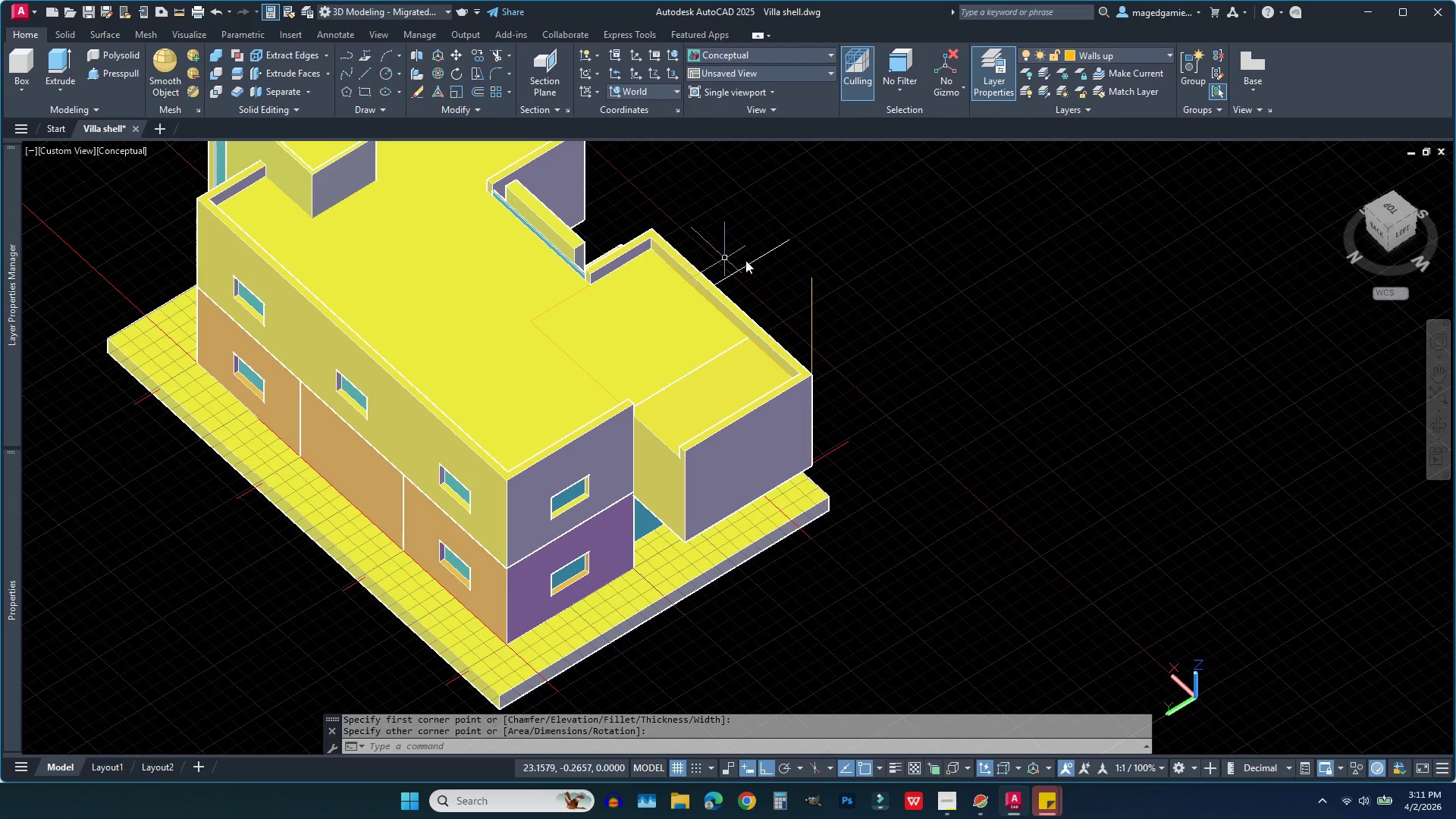 
left_click([652, 249])
 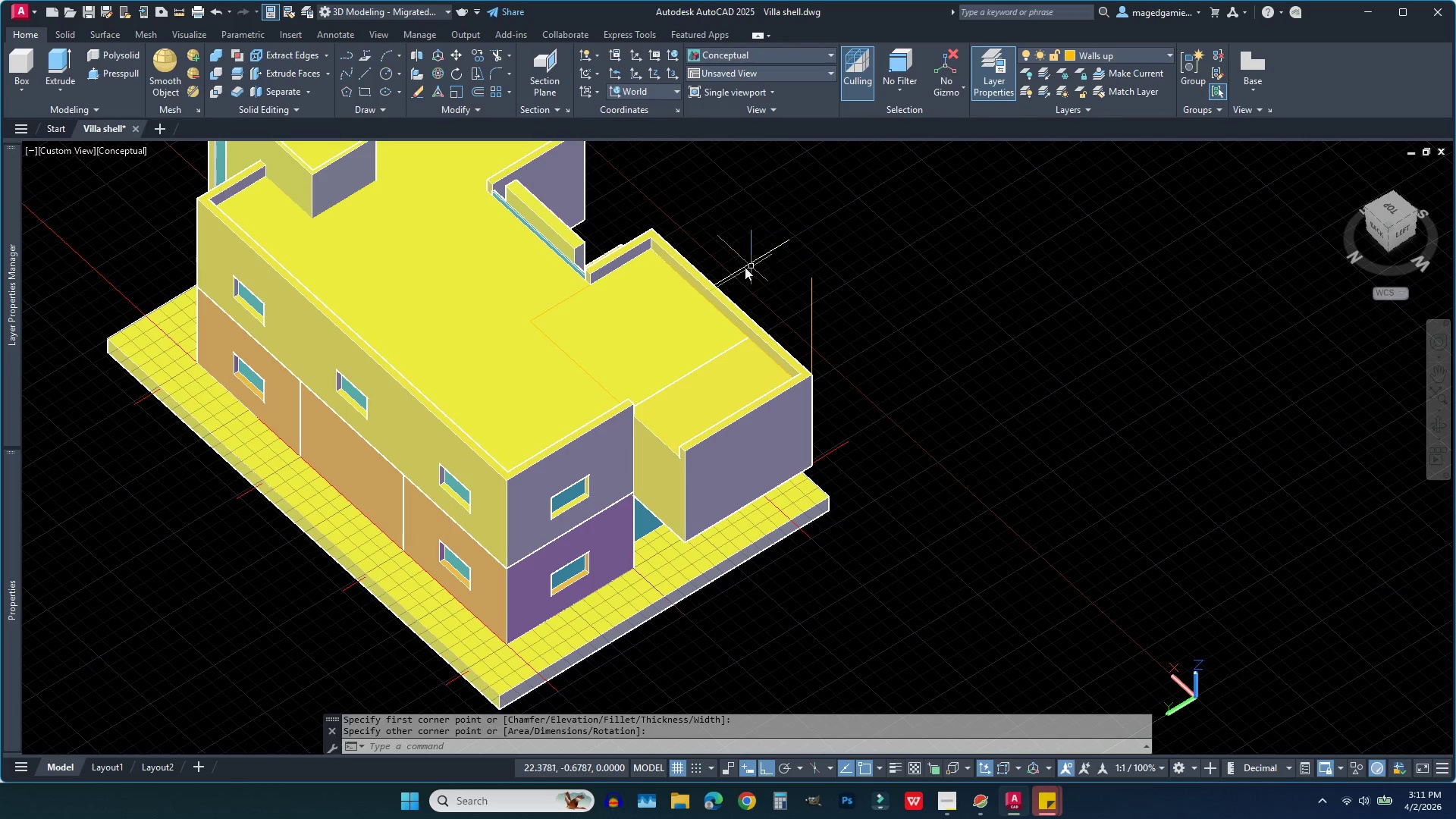 
scroll: coordinate [711, 272], scroll_direction: up, amount: 2.0
 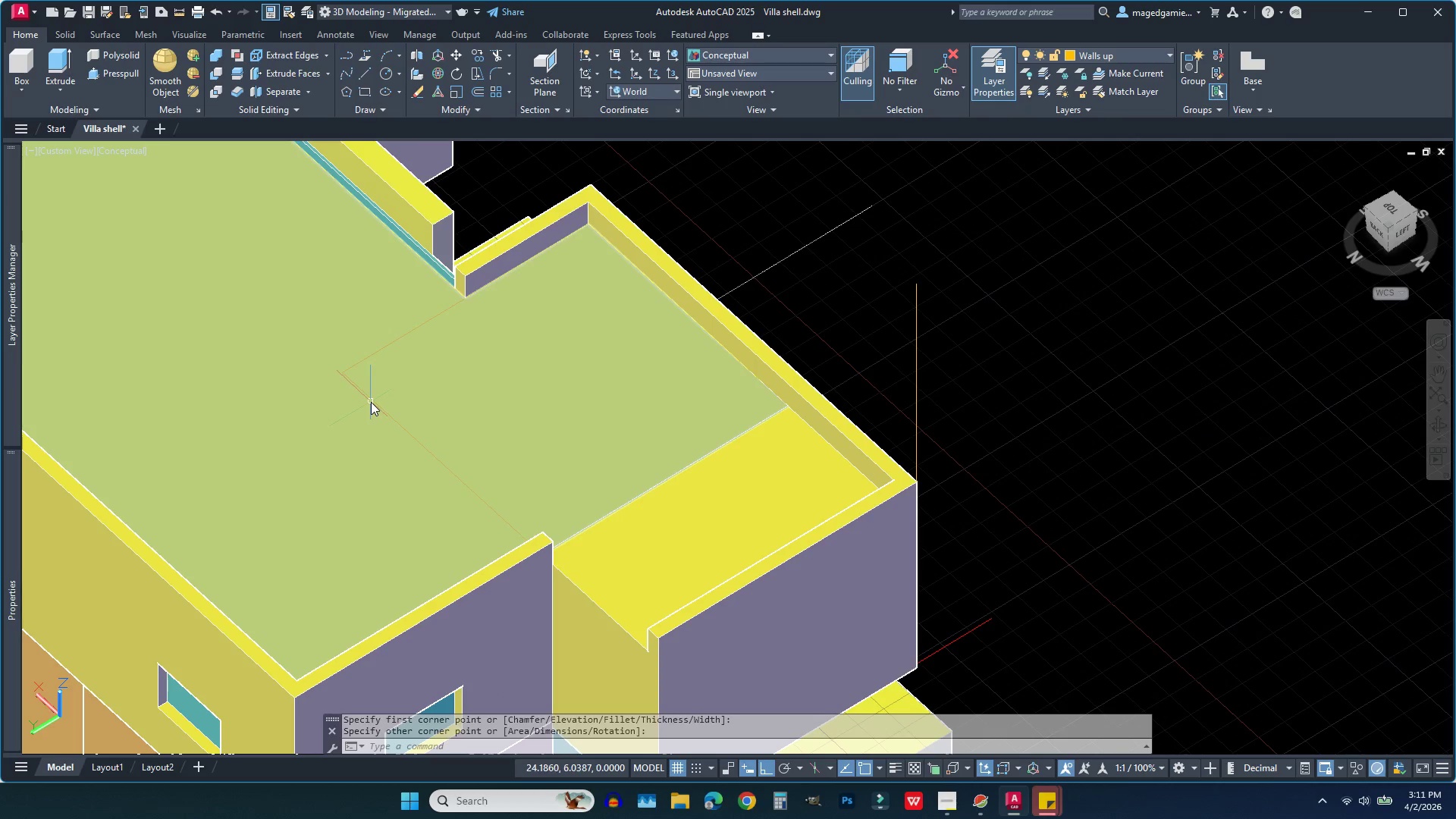 
left_click([372, 399])
 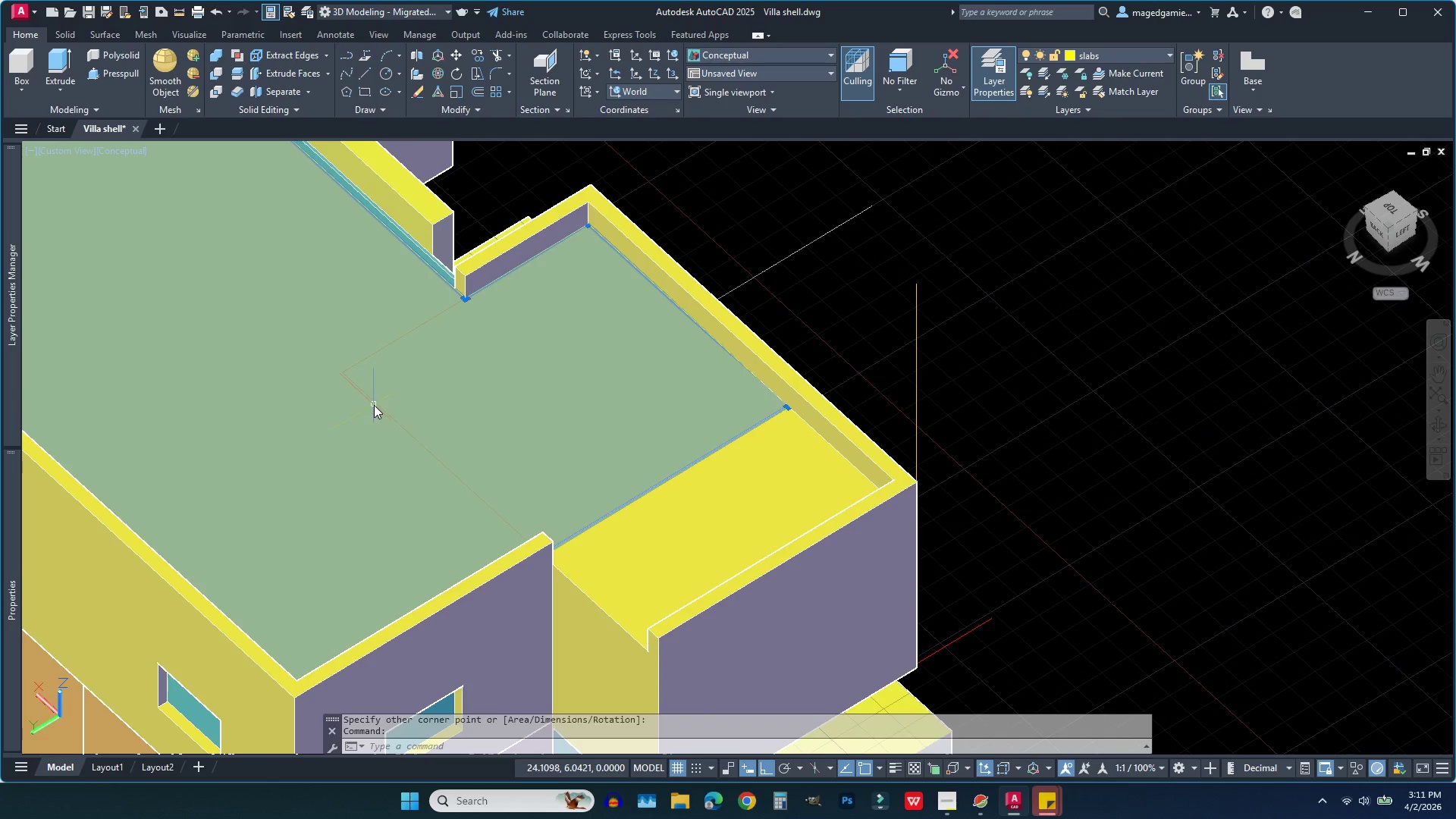 
key(Escape)
 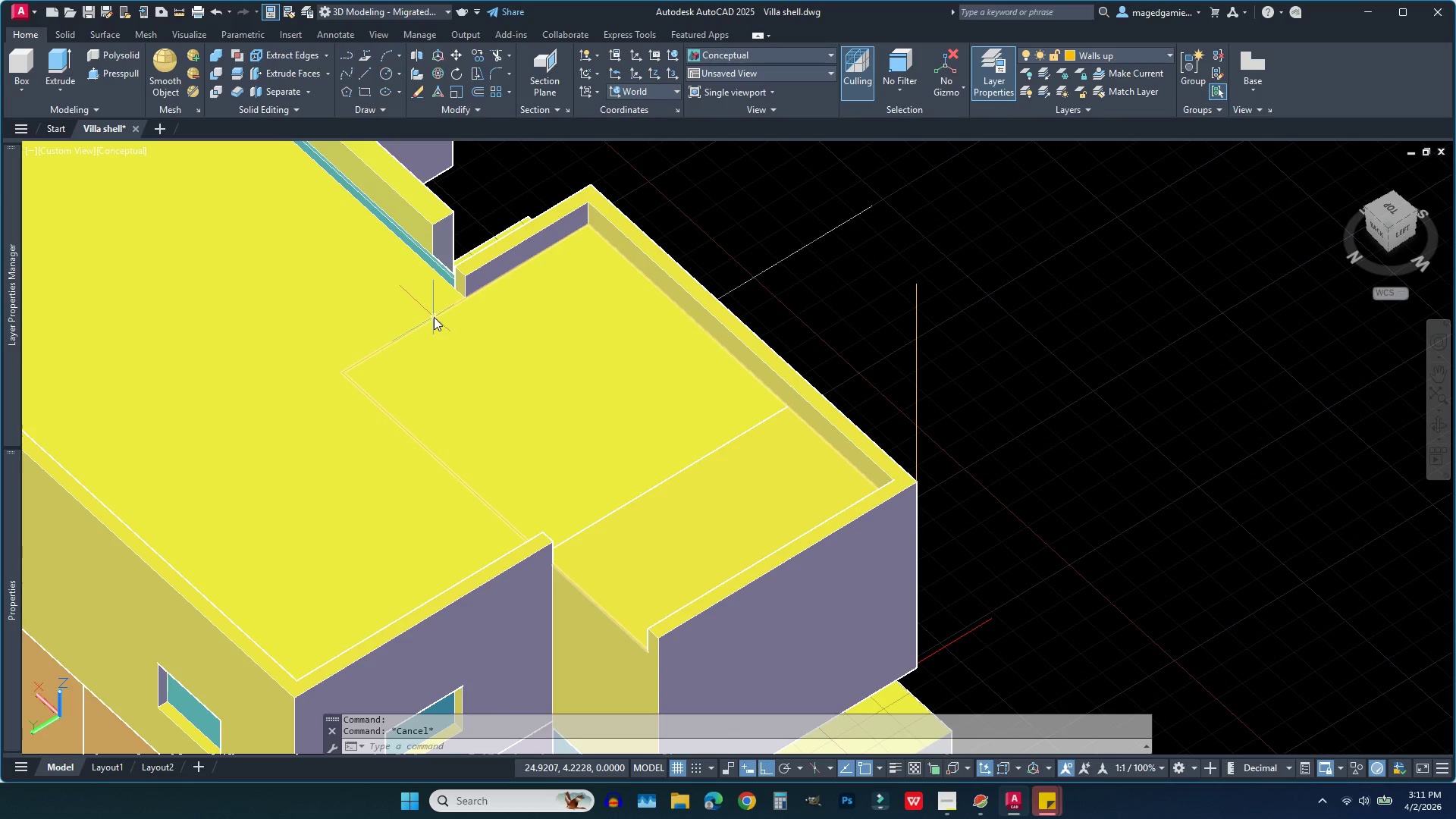 
left_click([434, 317])
 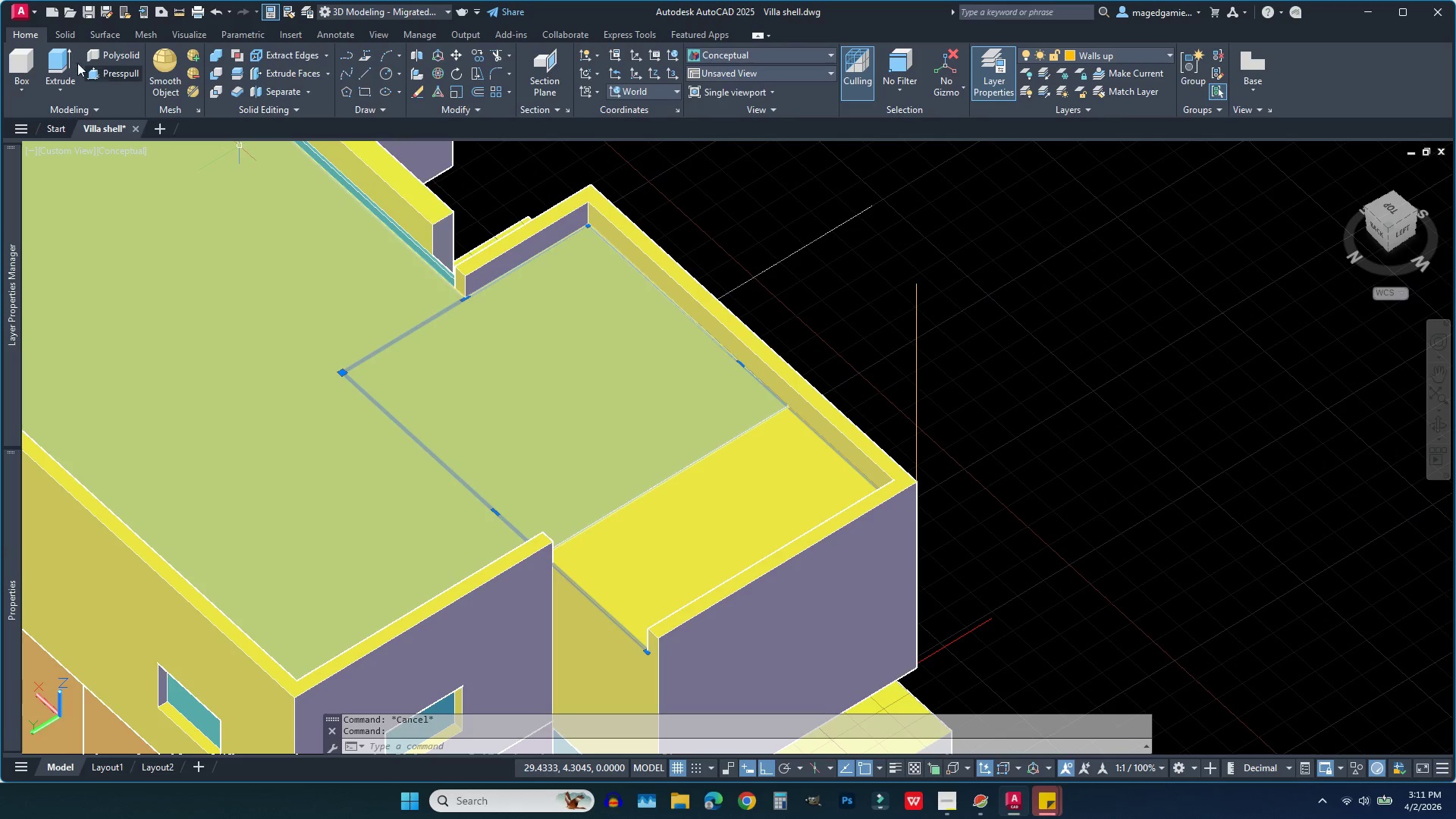 
left_click([58, 58])
 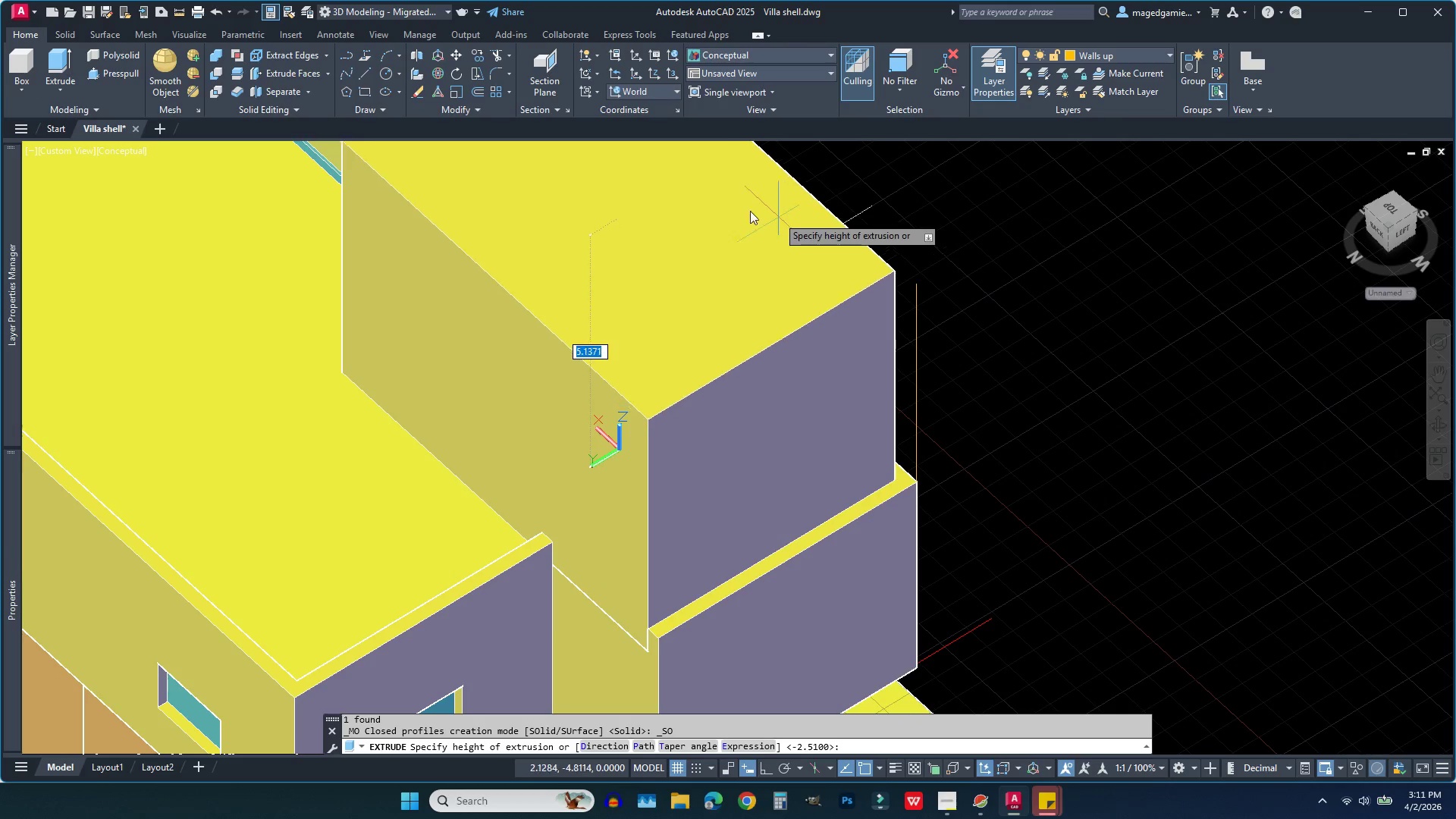 
type(.15)
 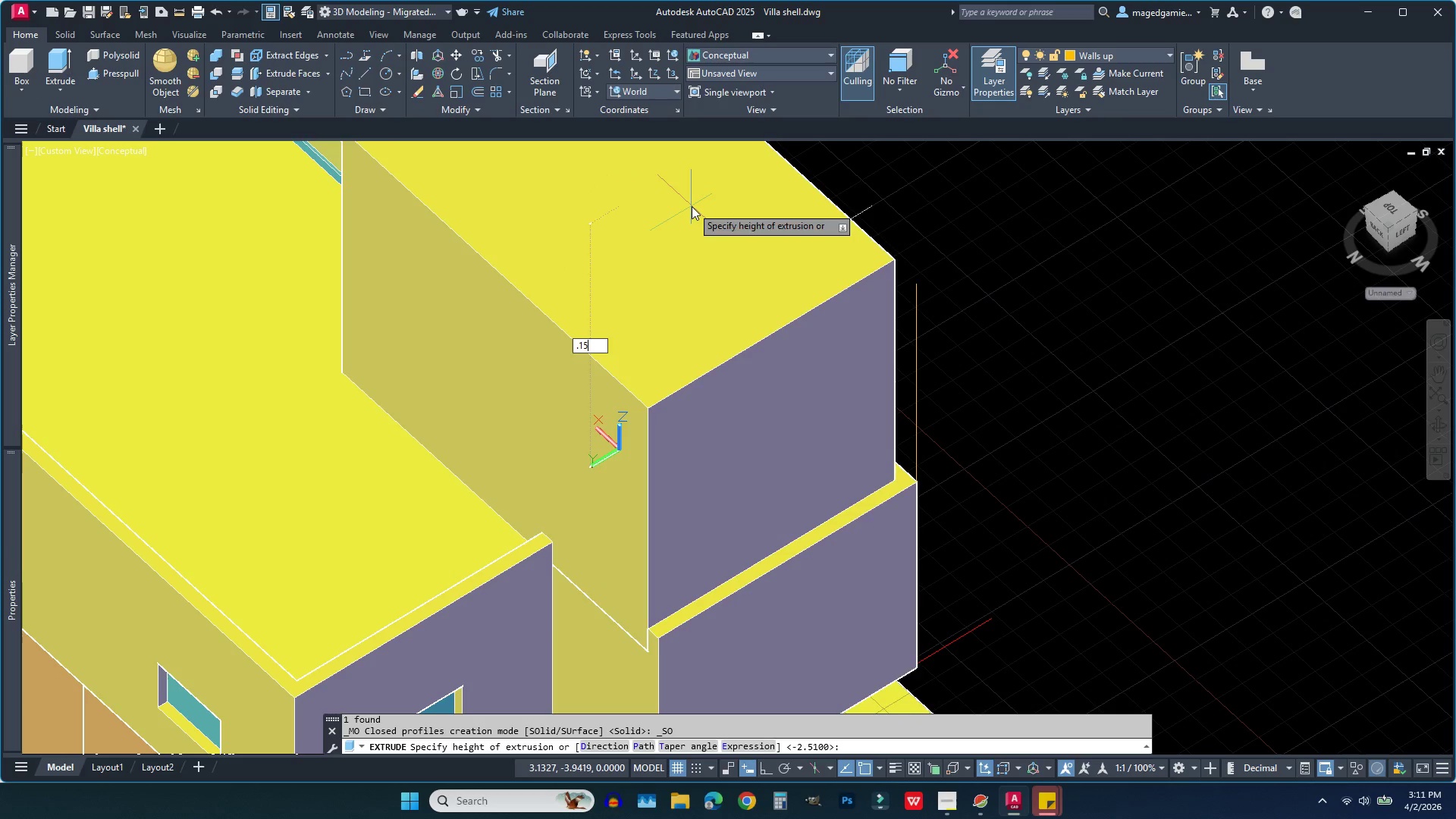 
key(Enter)
 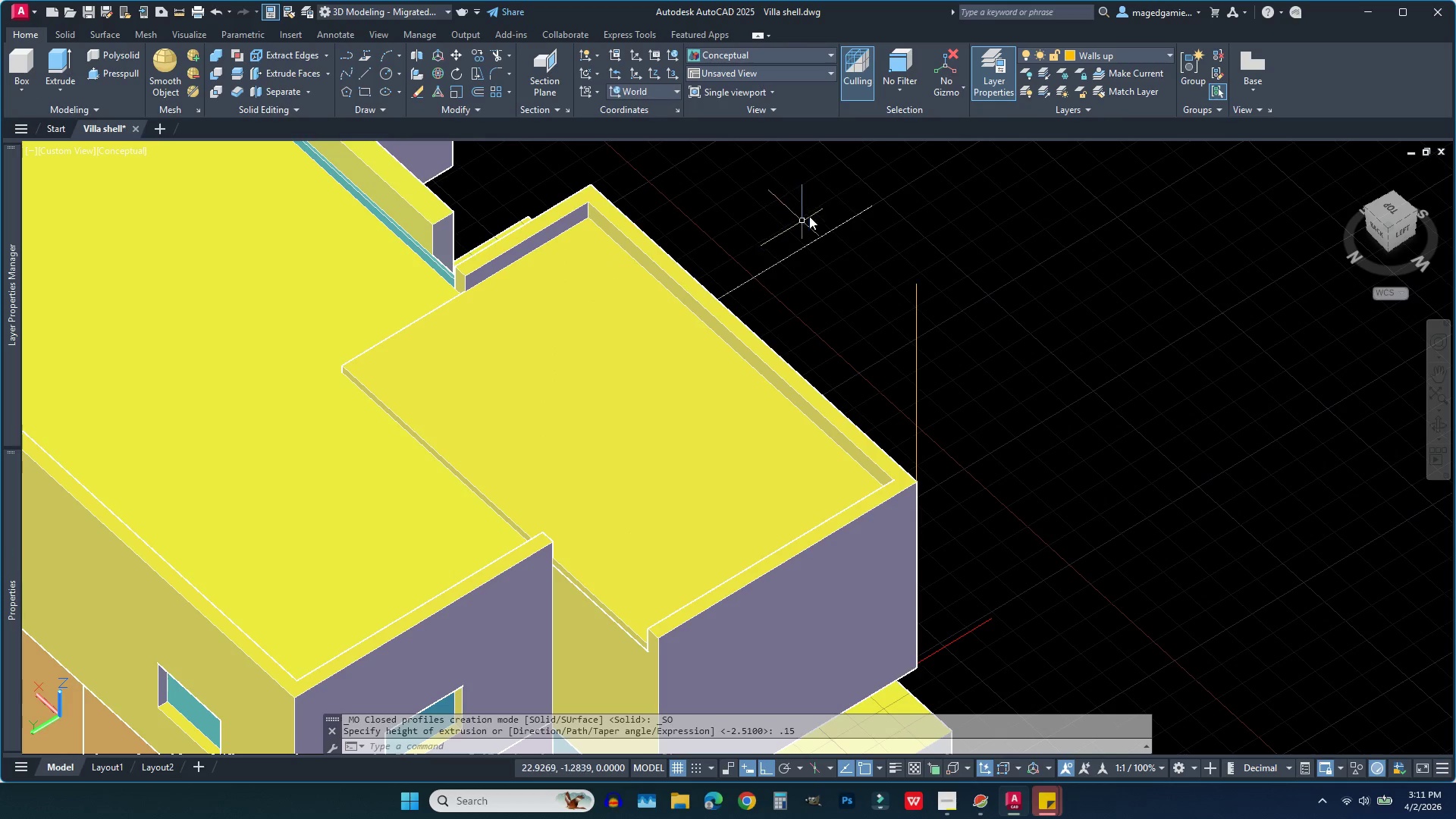 
scroll: coordinate [827, 193], scroll_direction: down, amount: 1.0
 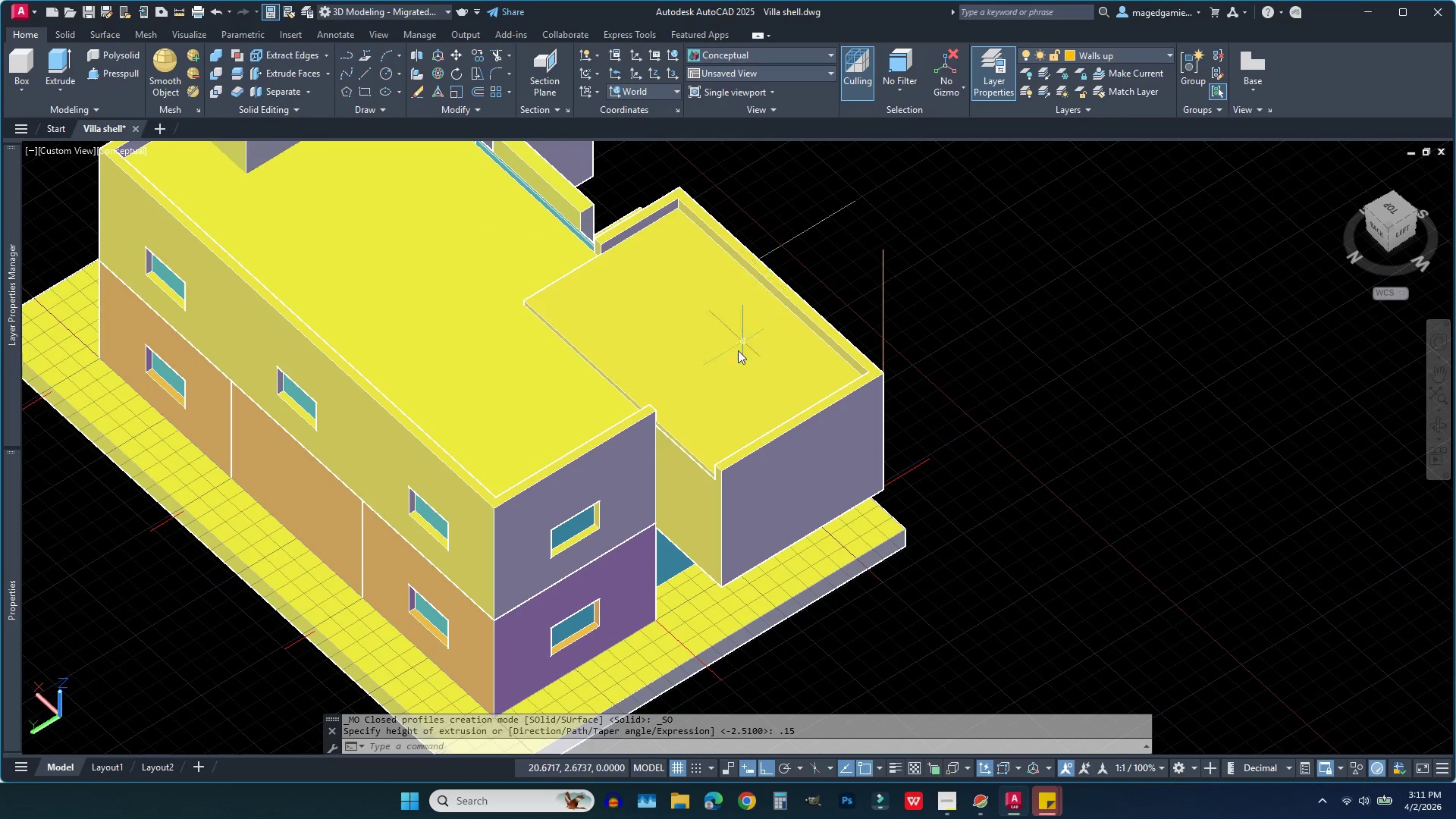 
scroll: coordinate [714, 391], scroll_direction: up, amount: 1.0
 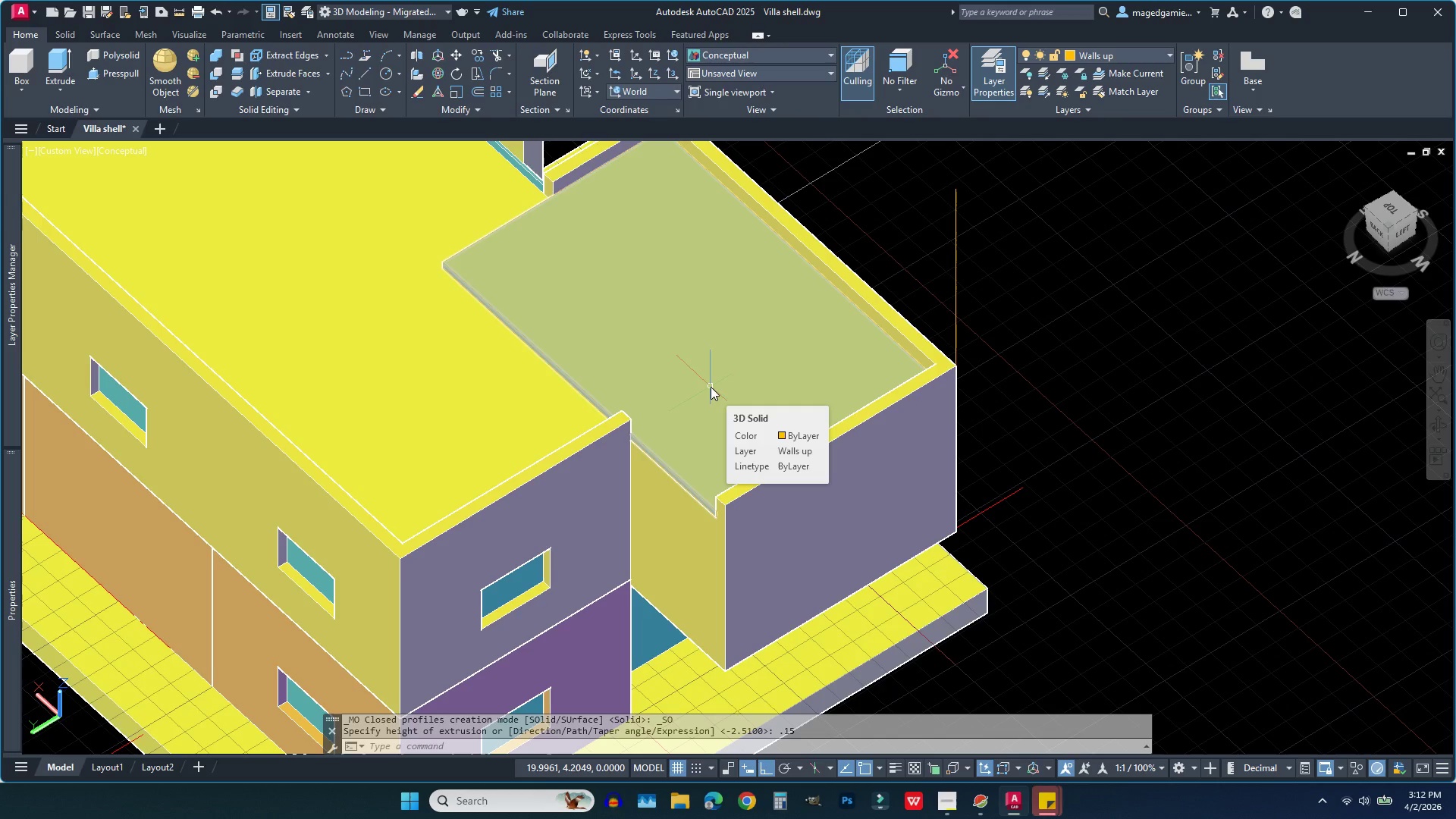 
wait(5.42)
 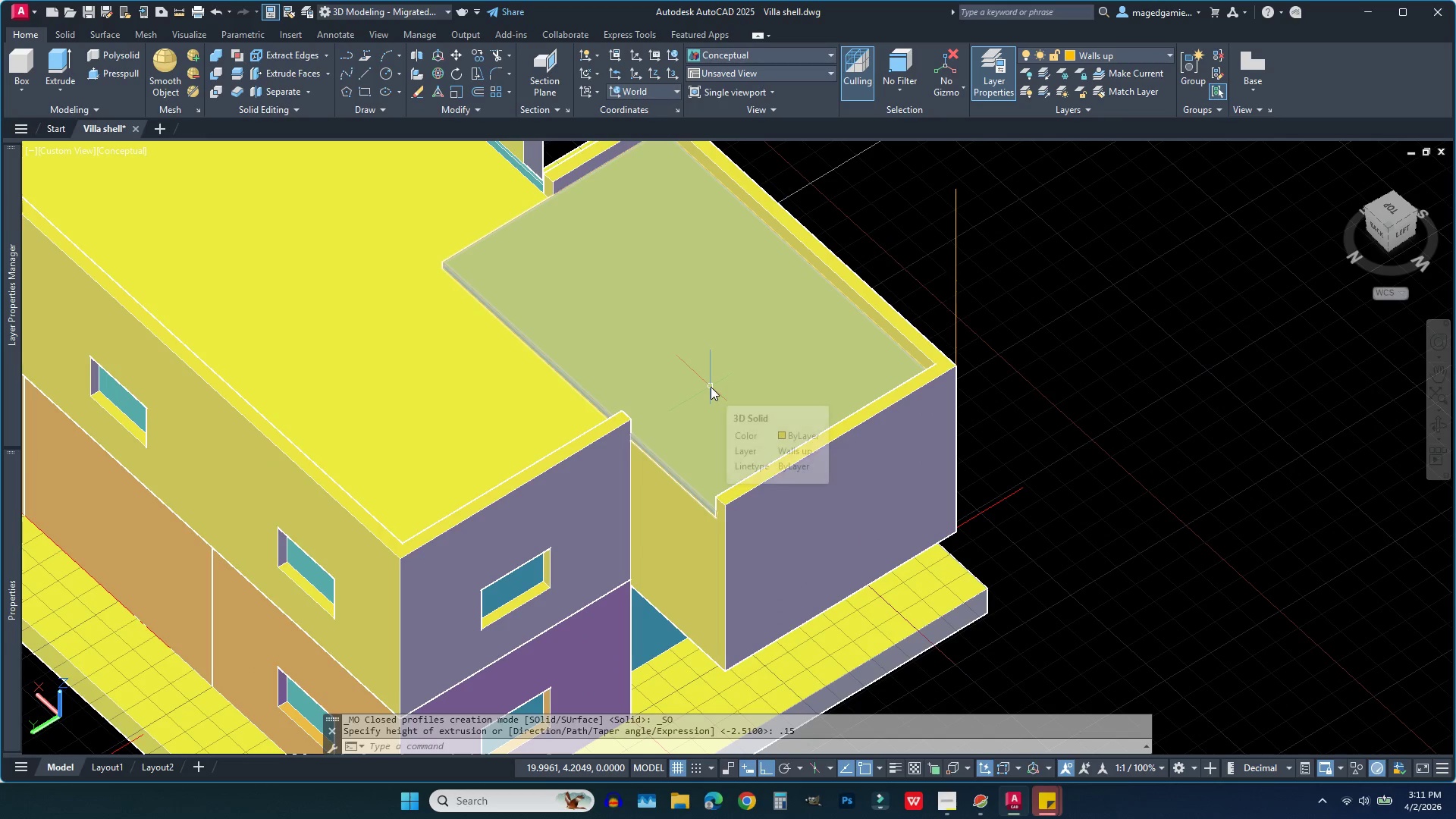 
scroll: coordinate [956, 432], scroll_direction: down, amount: 1.0
 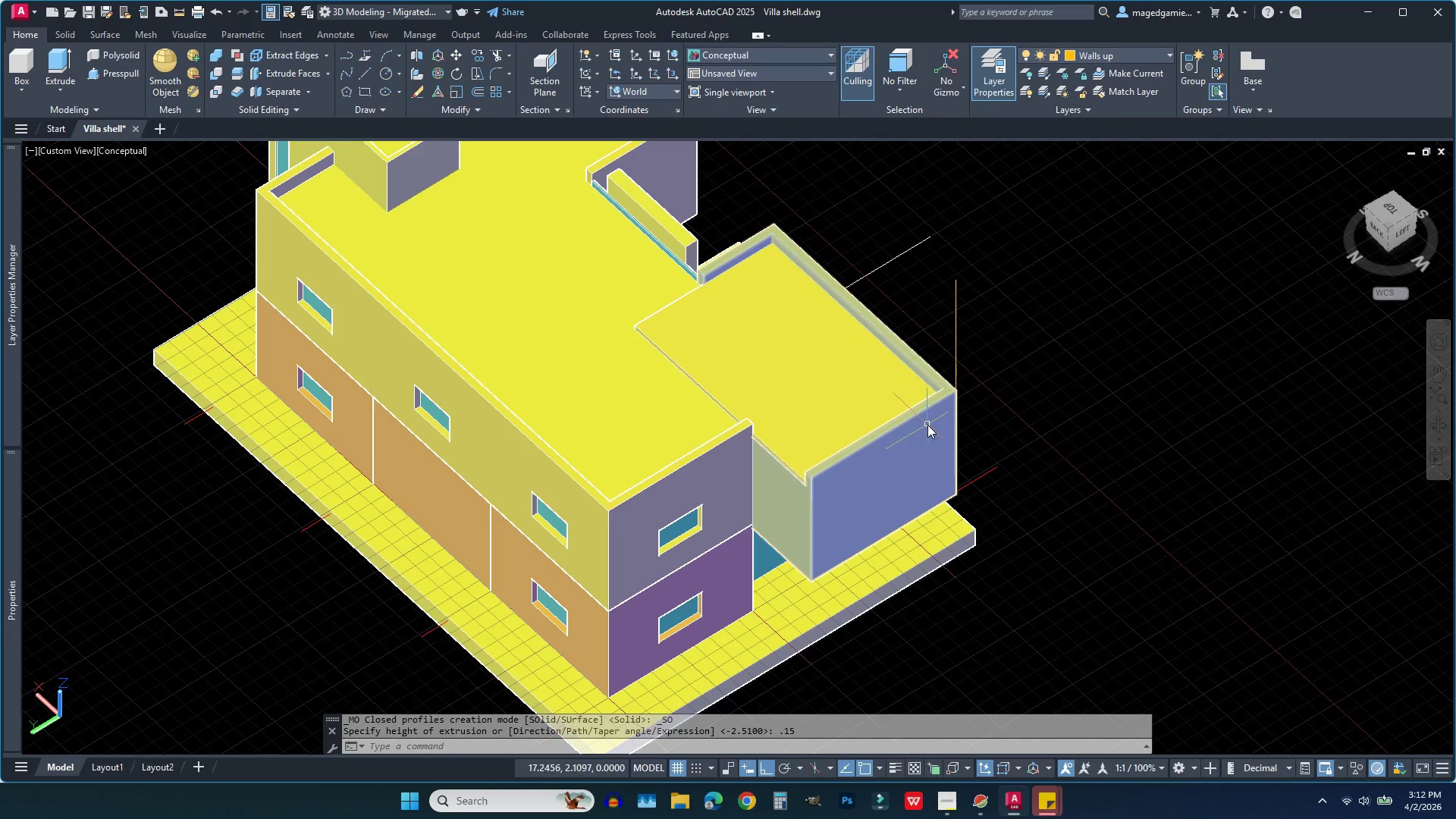 
scroll: coordinate [912, 418], scroll_direction: up, amount: 1.0
 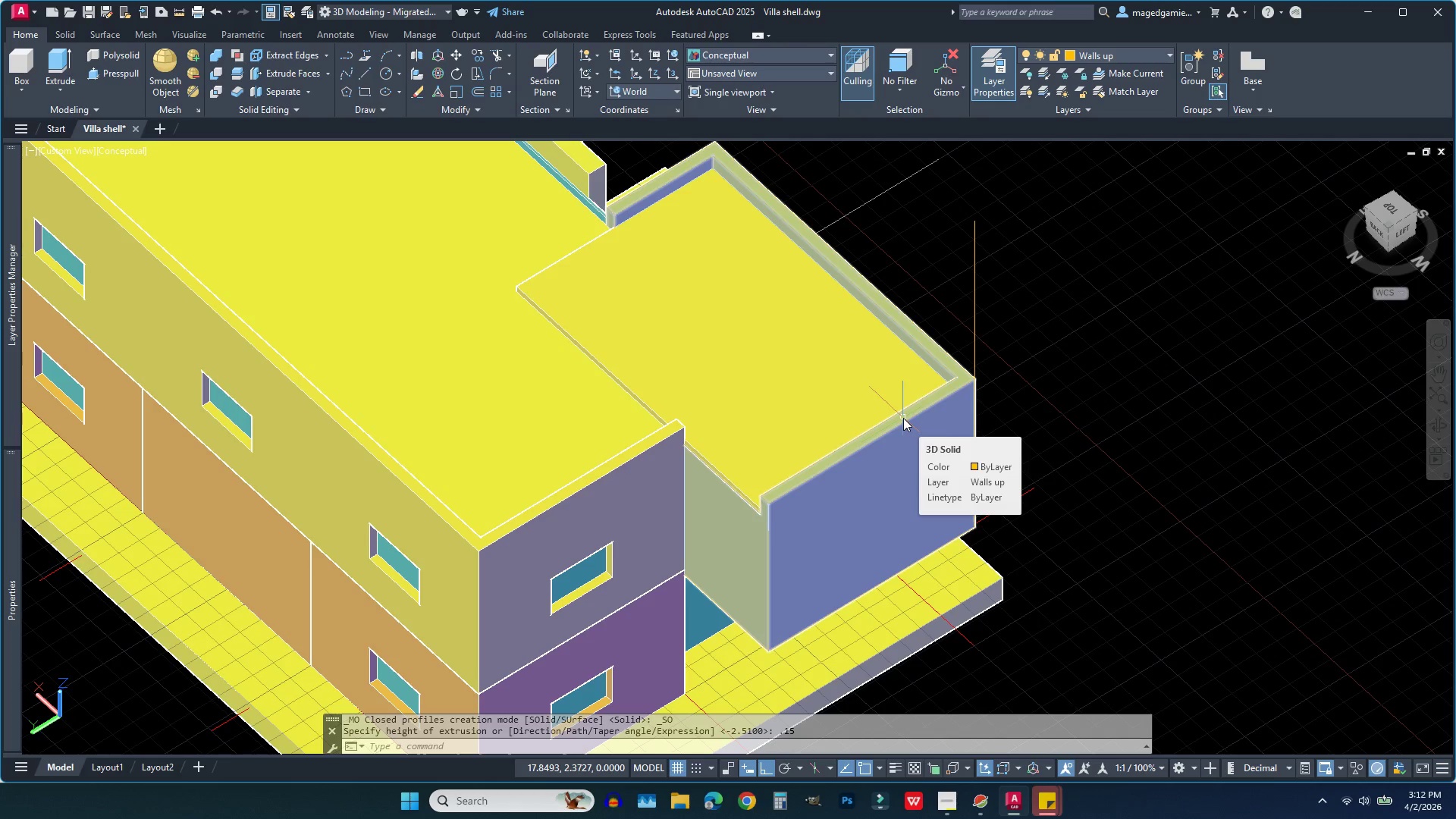 
wait(8.32)
 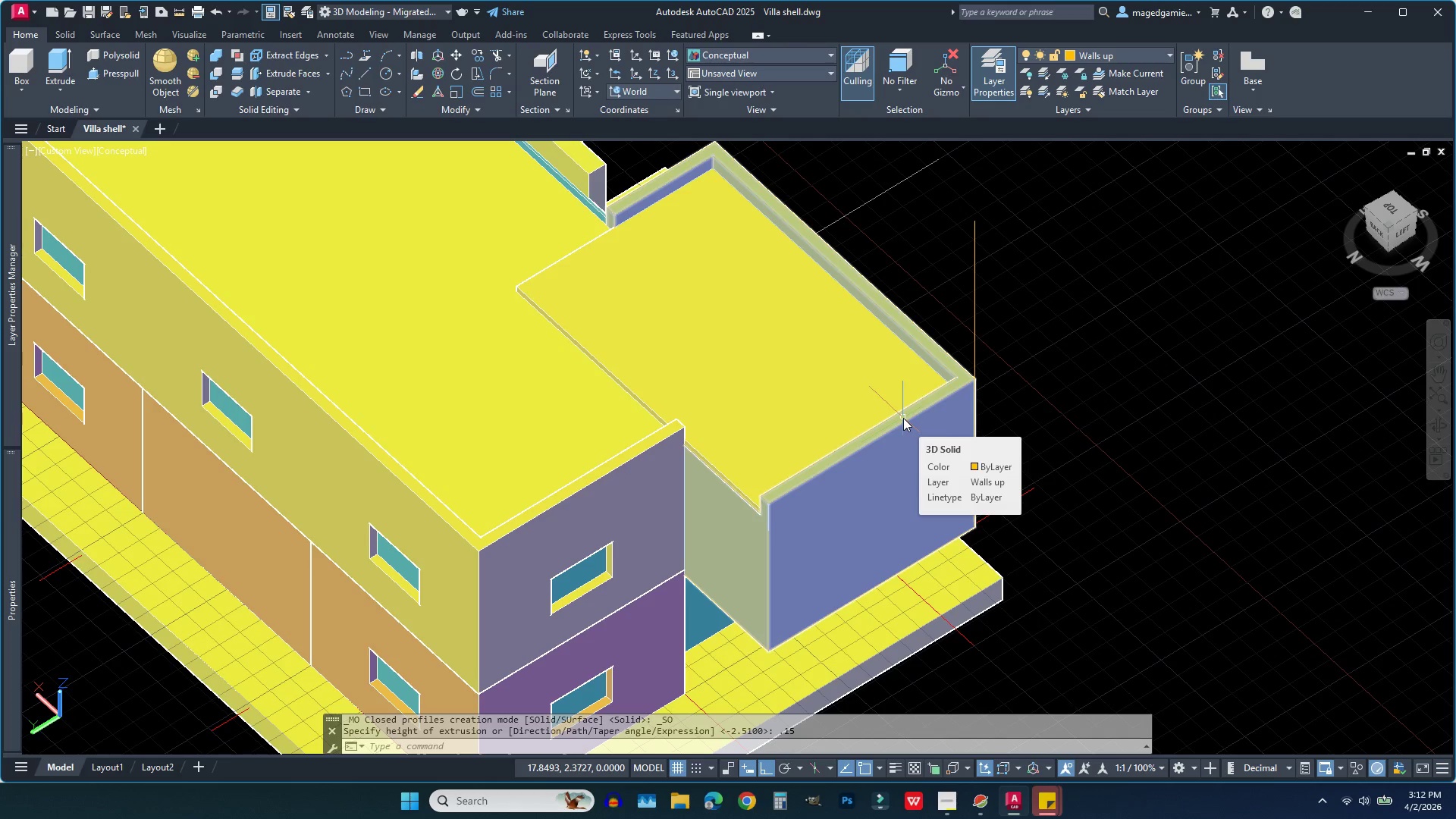 
left_click([174, 13])
 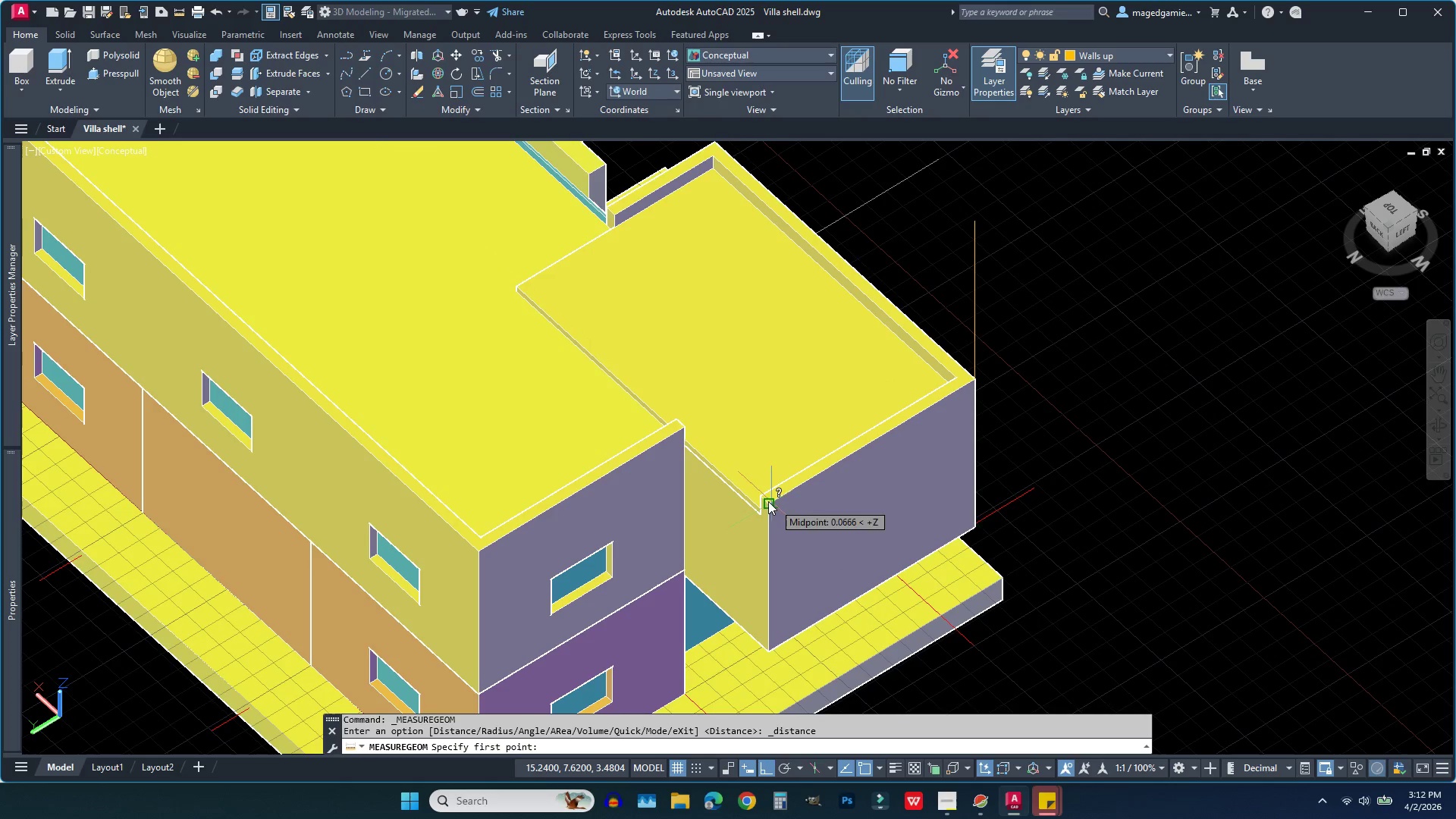 
left_click([768, 500])
 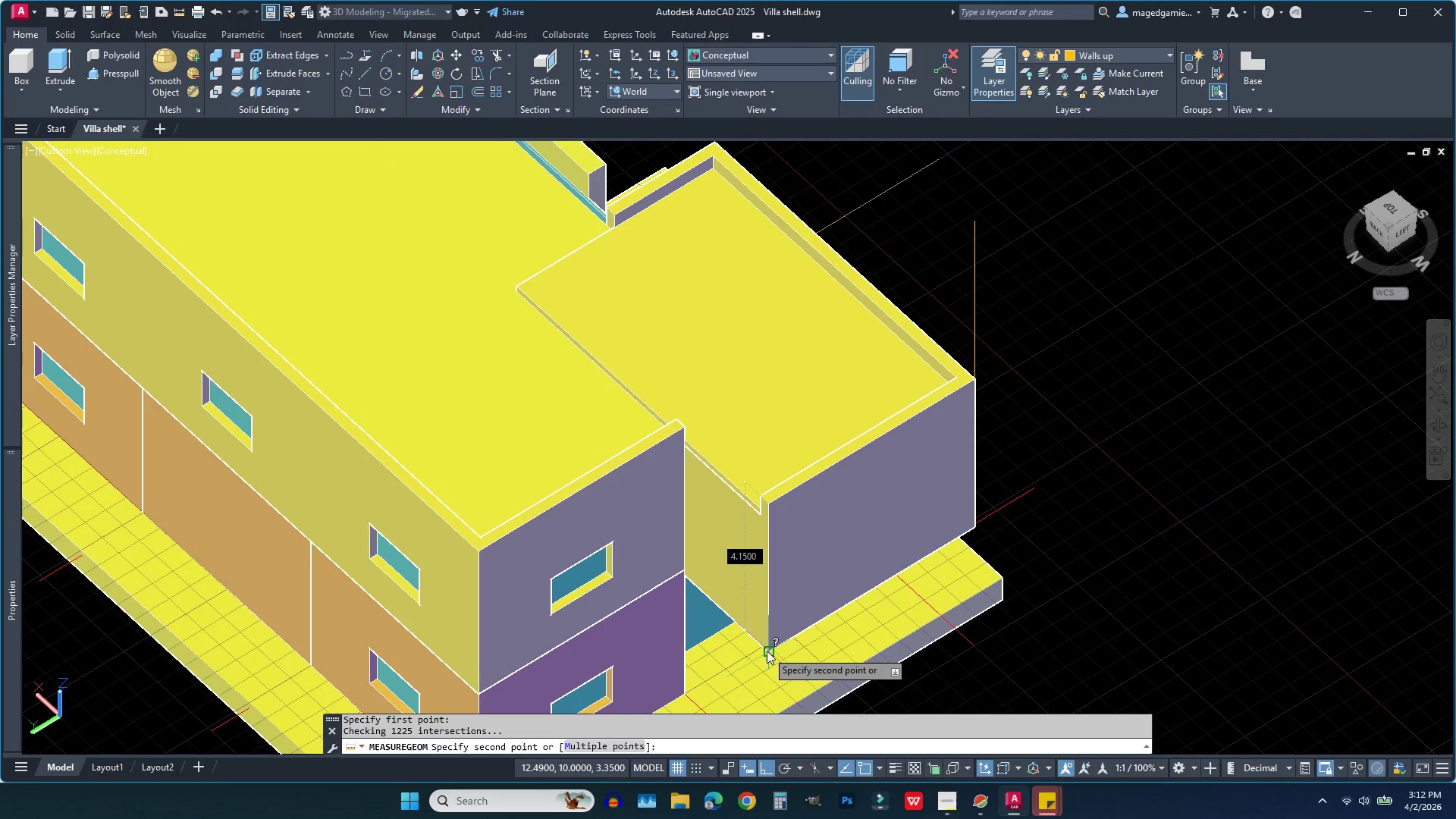 
left_click([767, 651])
 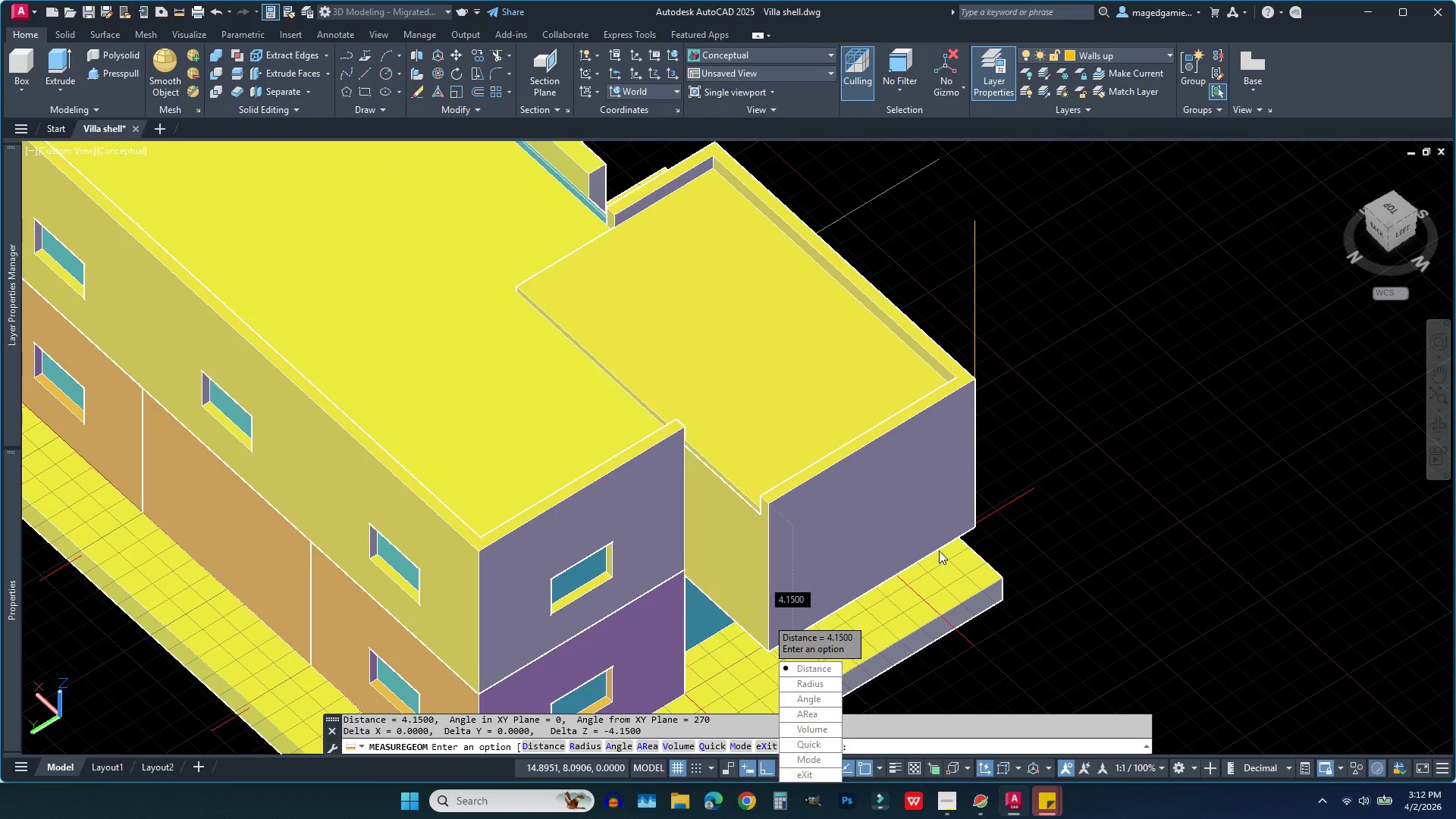 
key(Escape)
 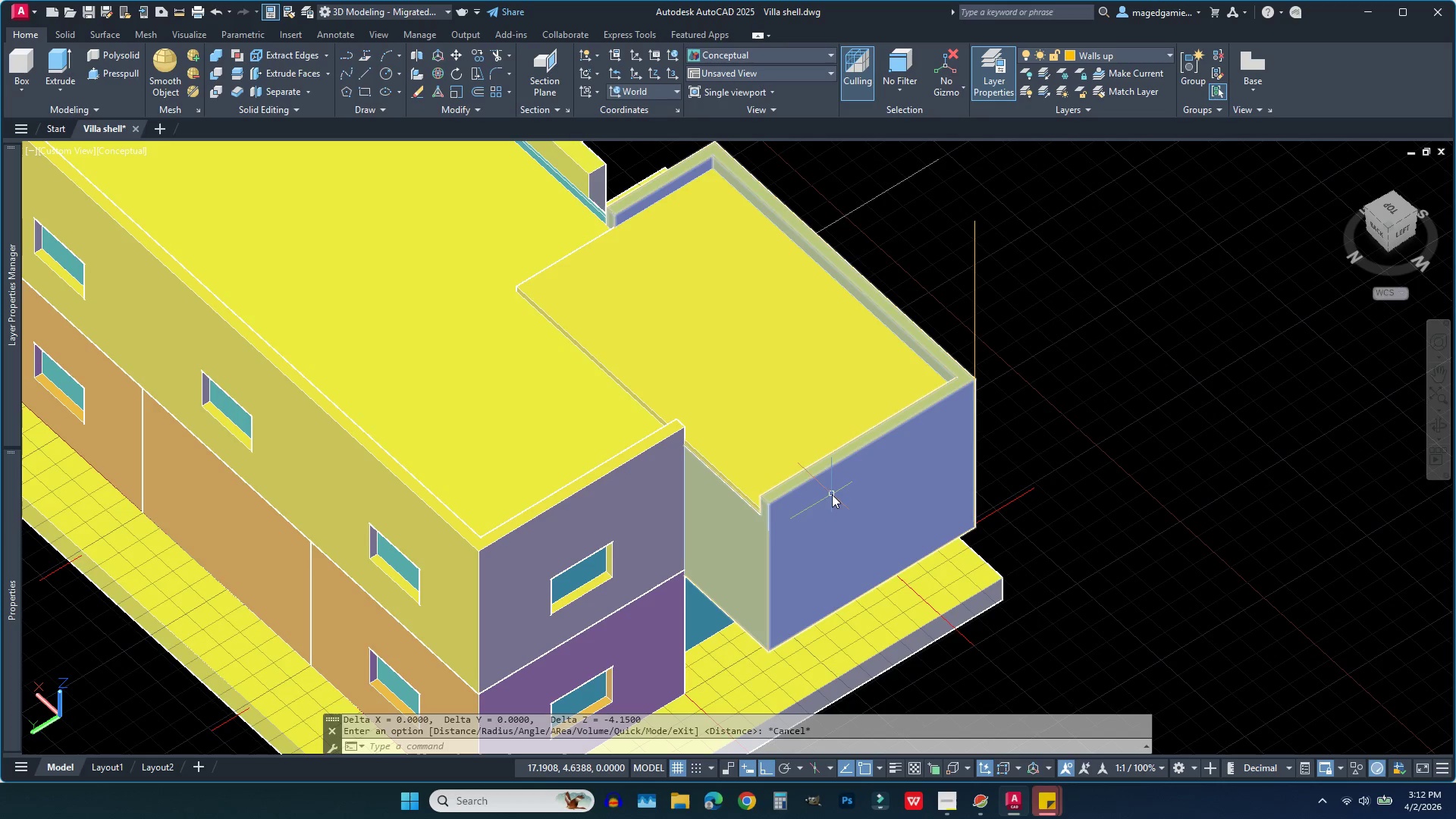 
mouse_move([839, 477])
 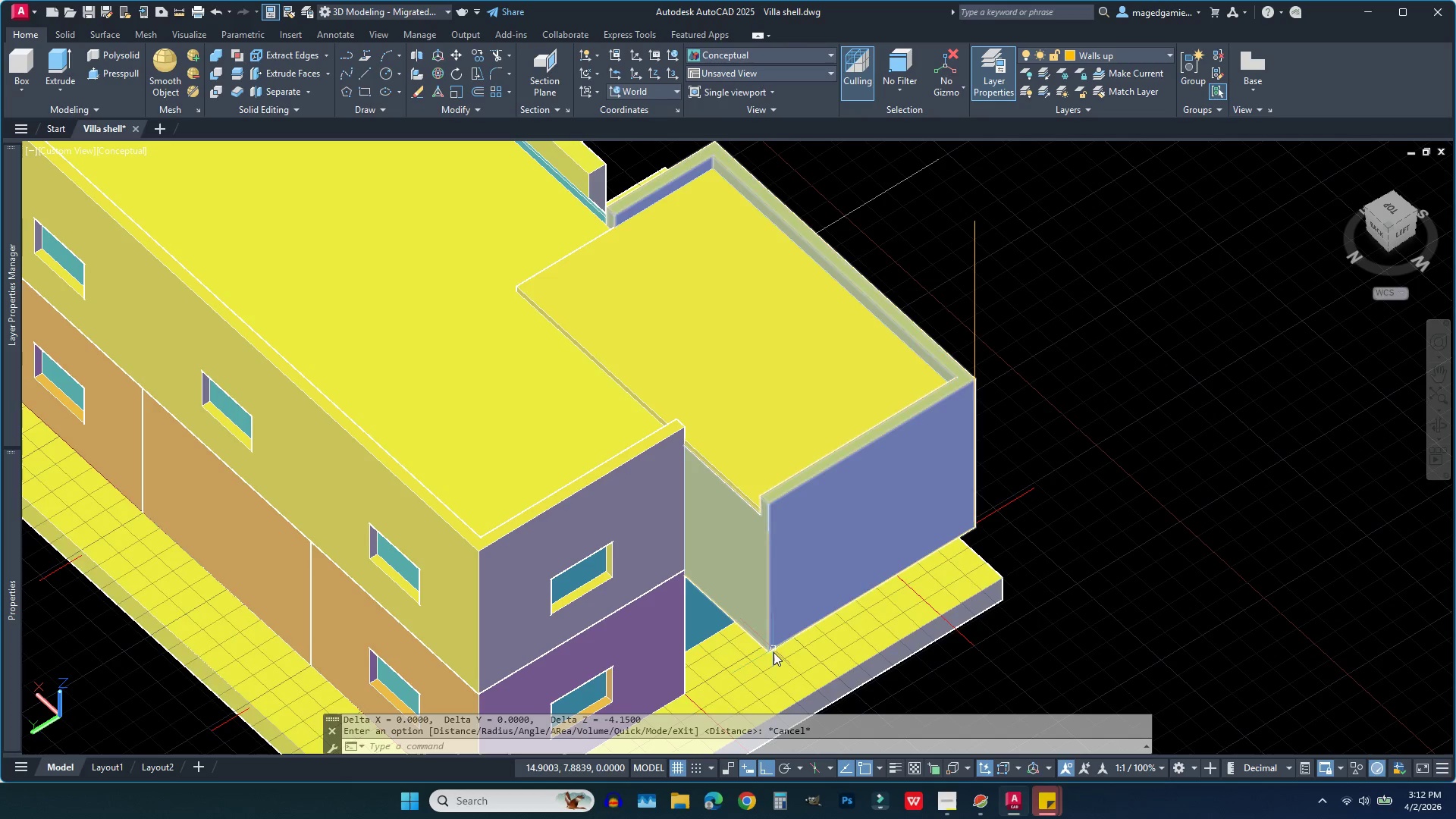 
wait(8.79)
 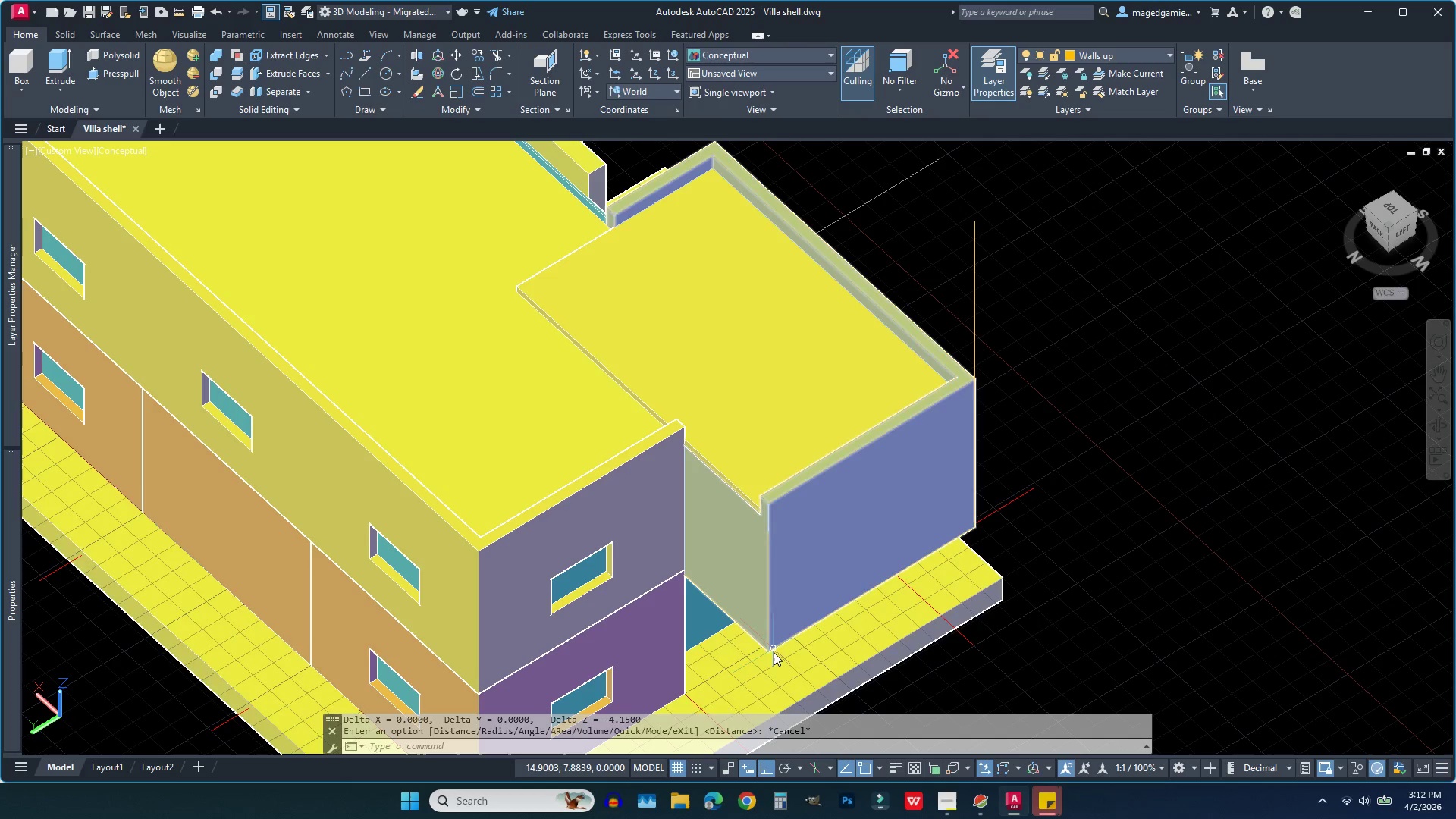 
mouse_move([755, 538])
 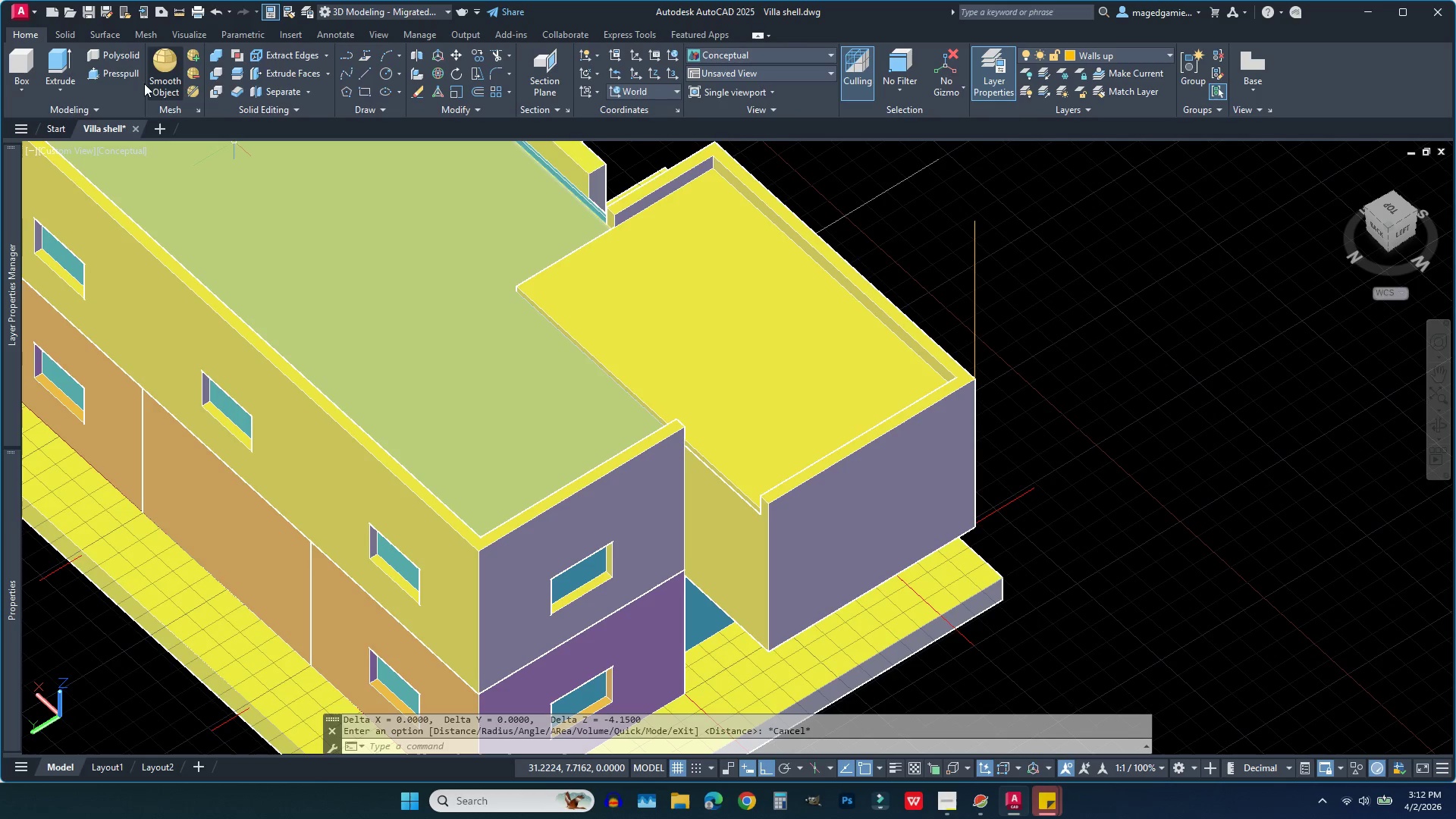 
left_click([101, 51])
 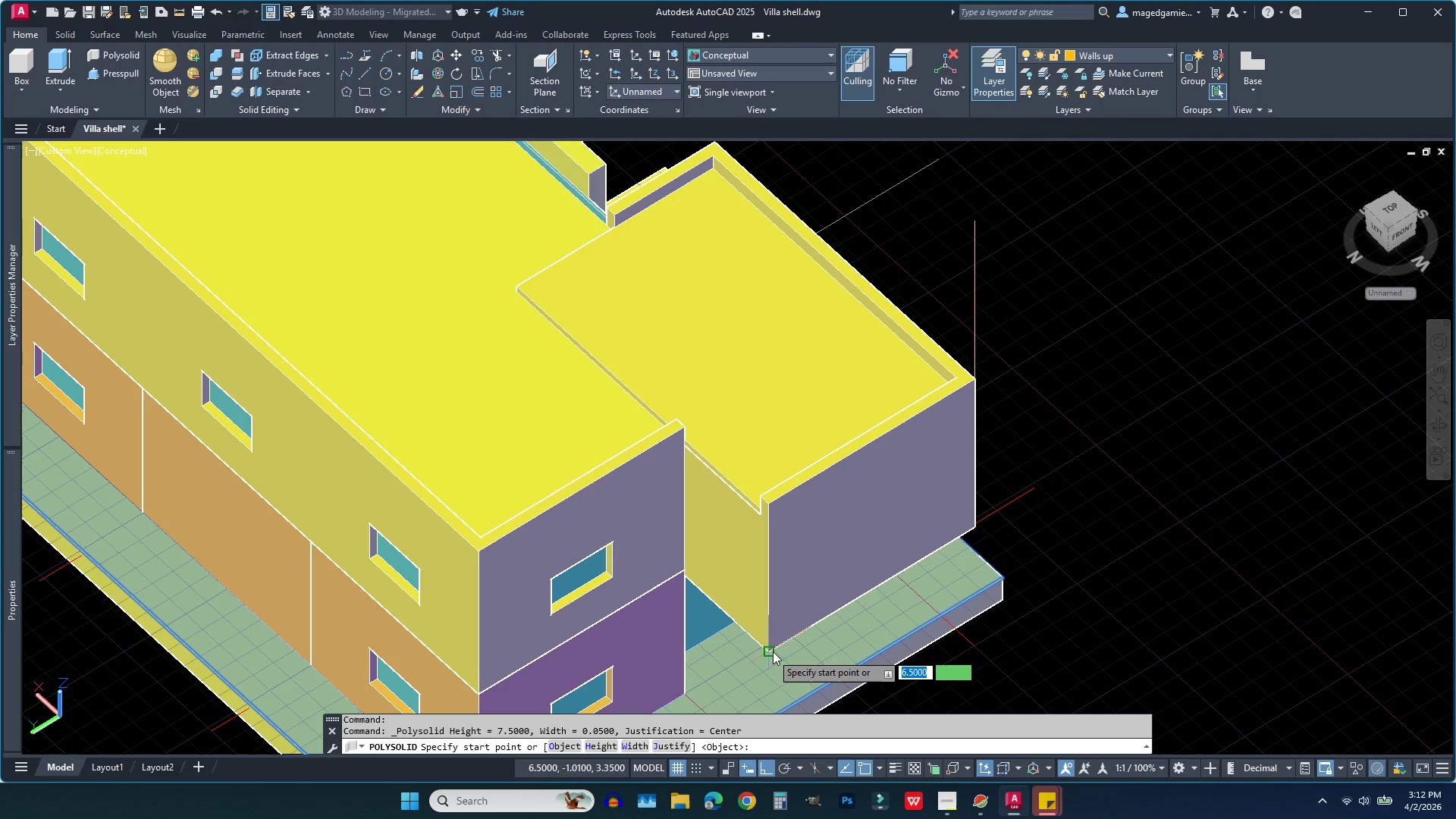 
left_click([773, 651])
 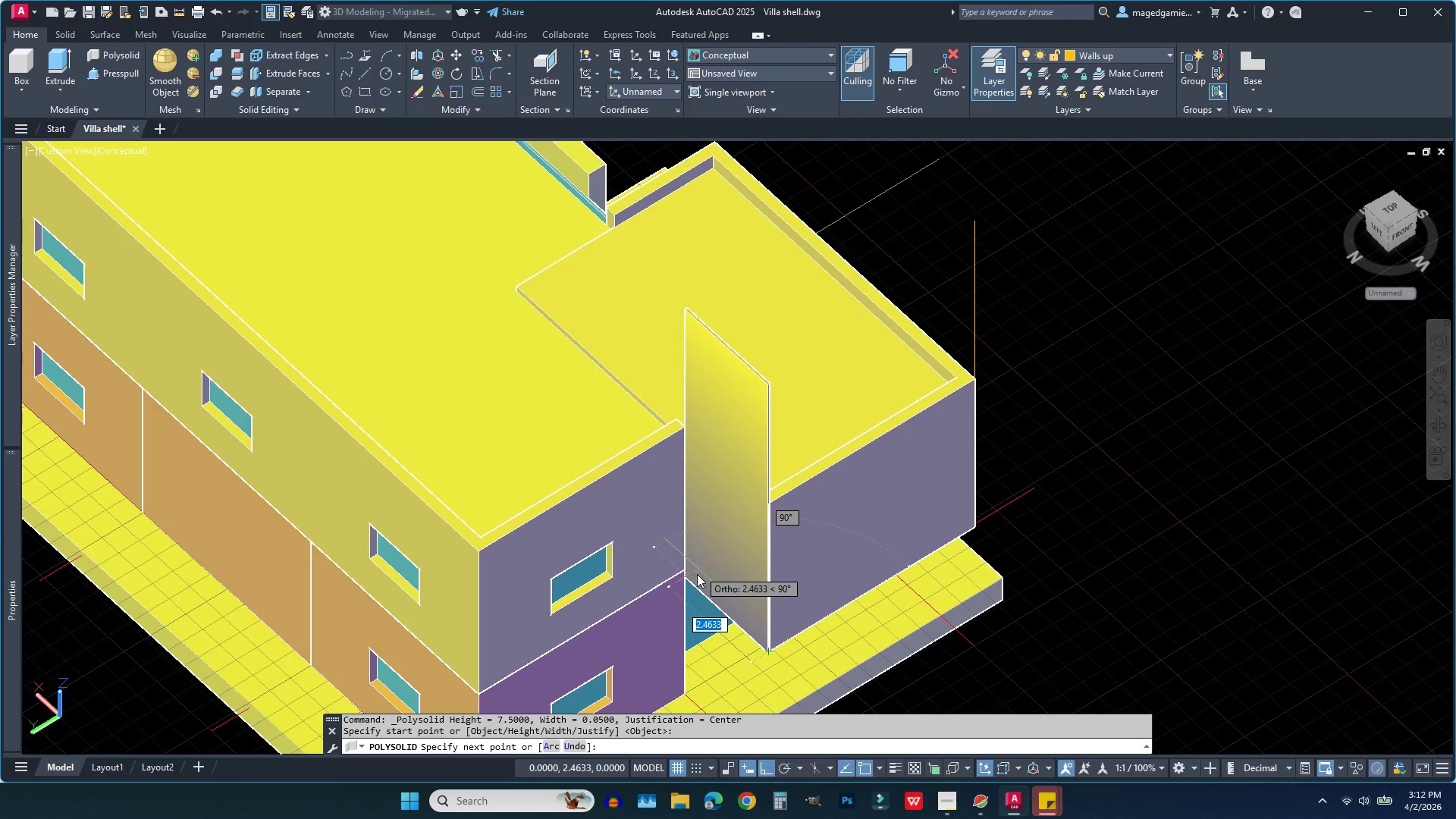 
wait(6.09)
 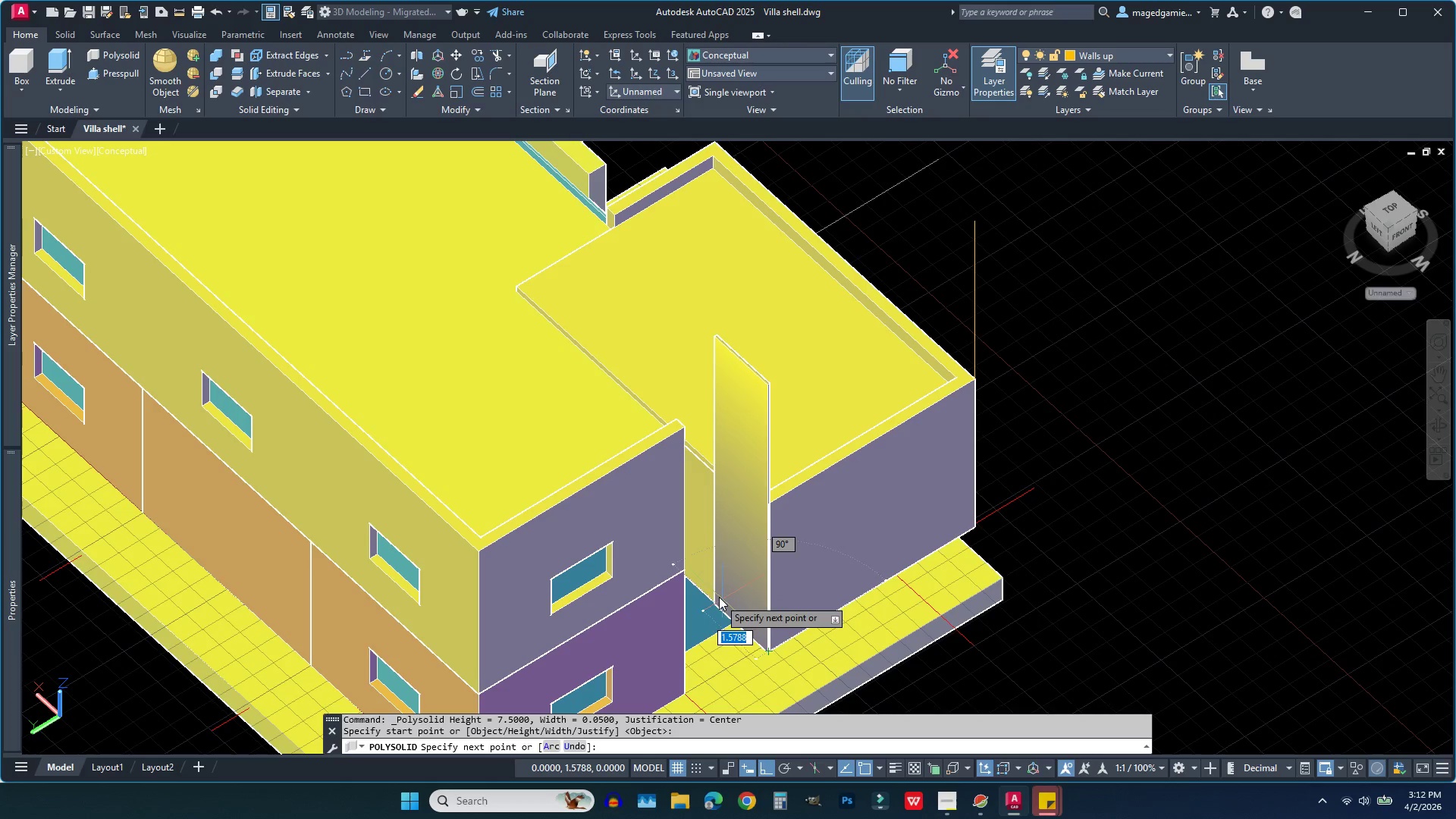 
type(width 2)
key(Backspace)
key(Backspace)
 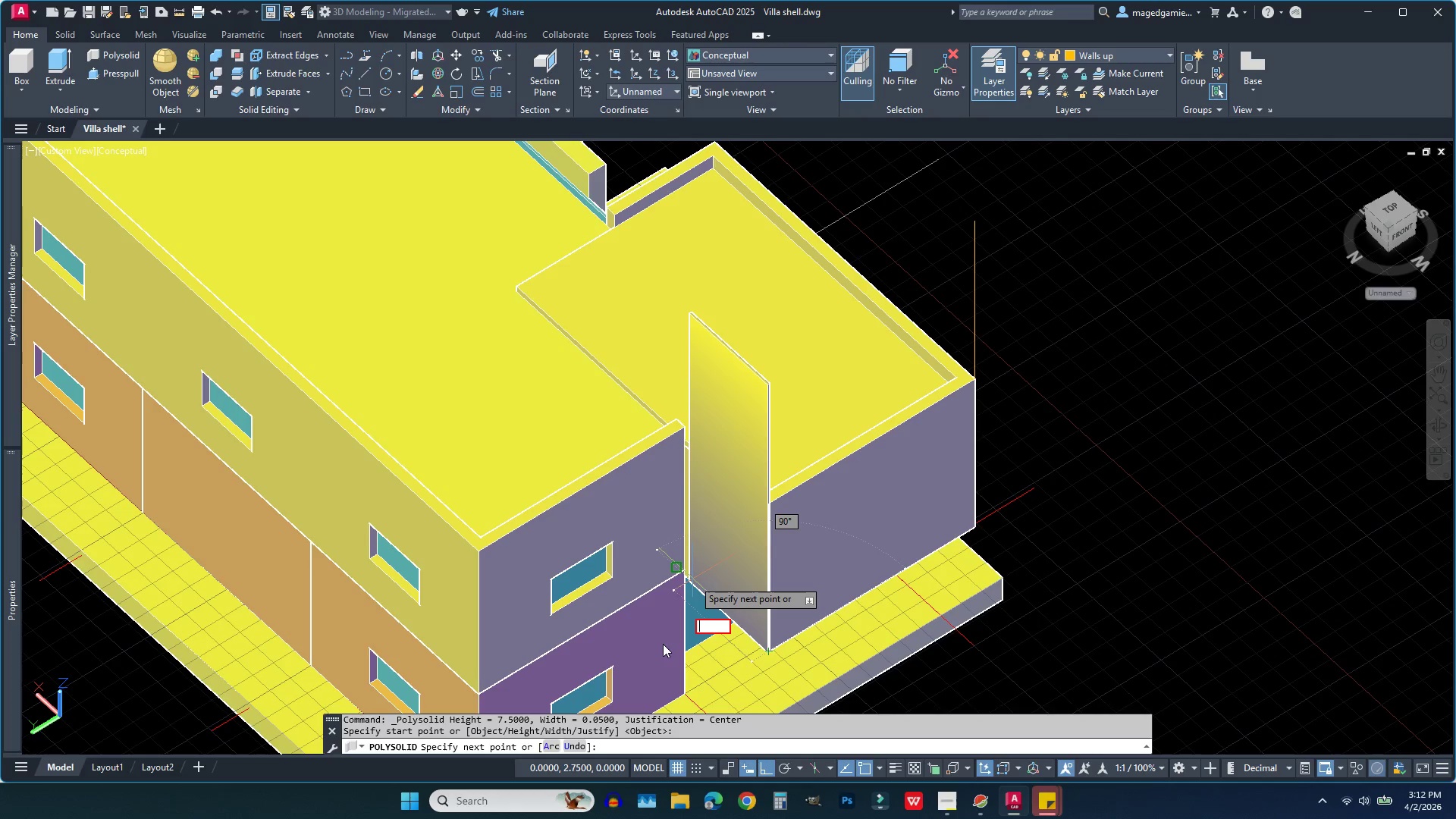 
type(widt)
 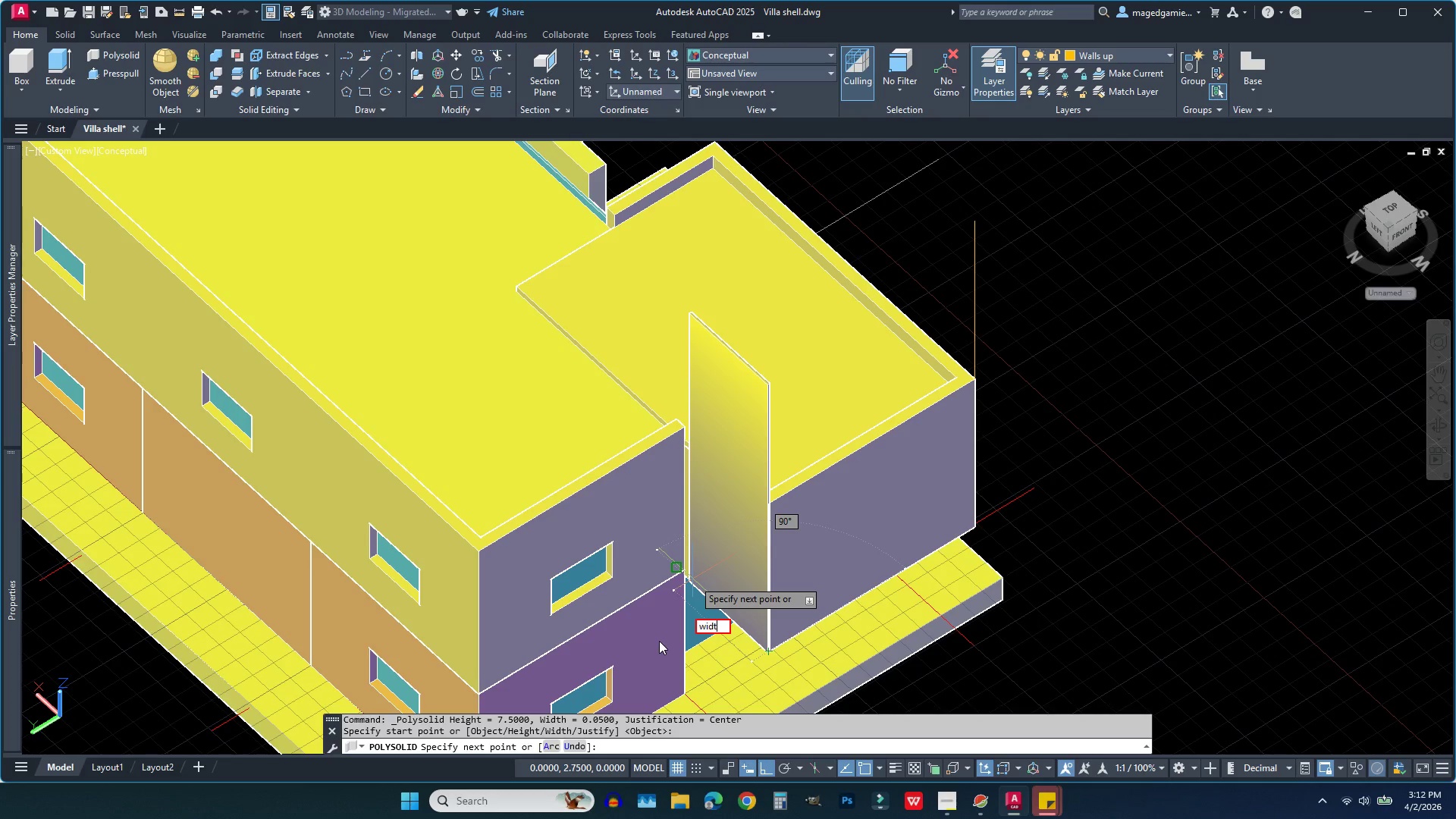 
key(Enter)
 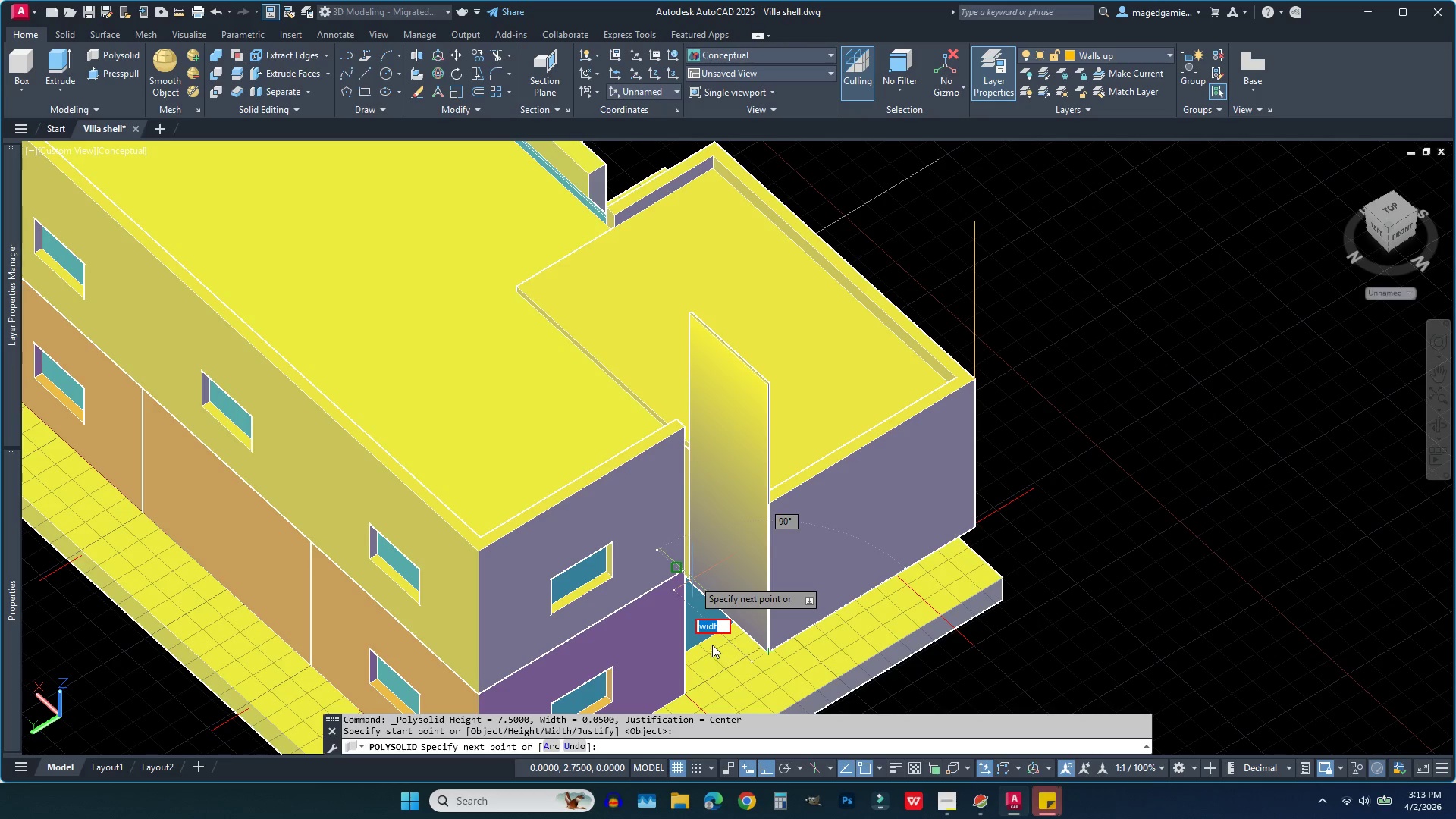 
key(Escape)
 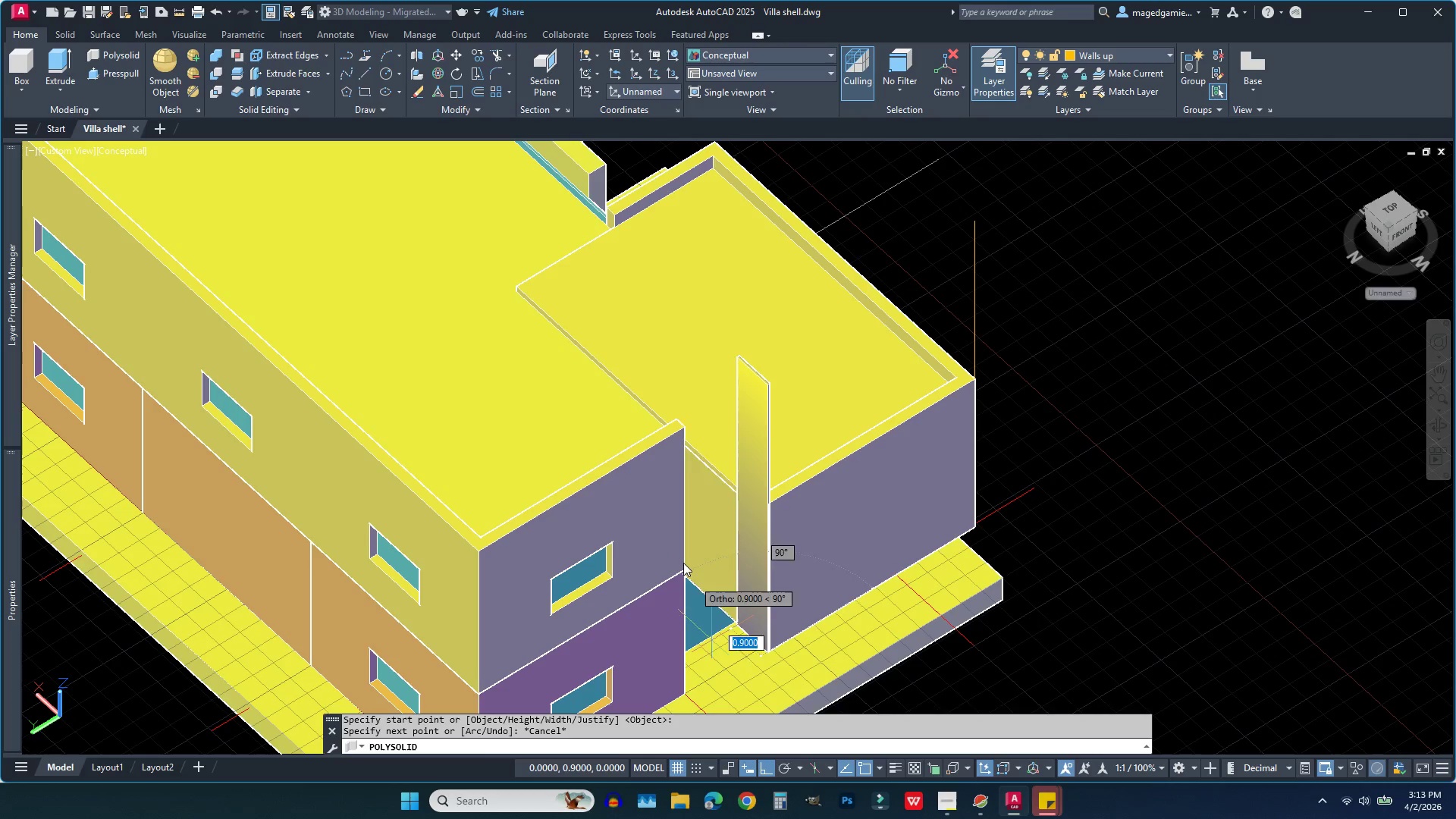 
key(Escape)
 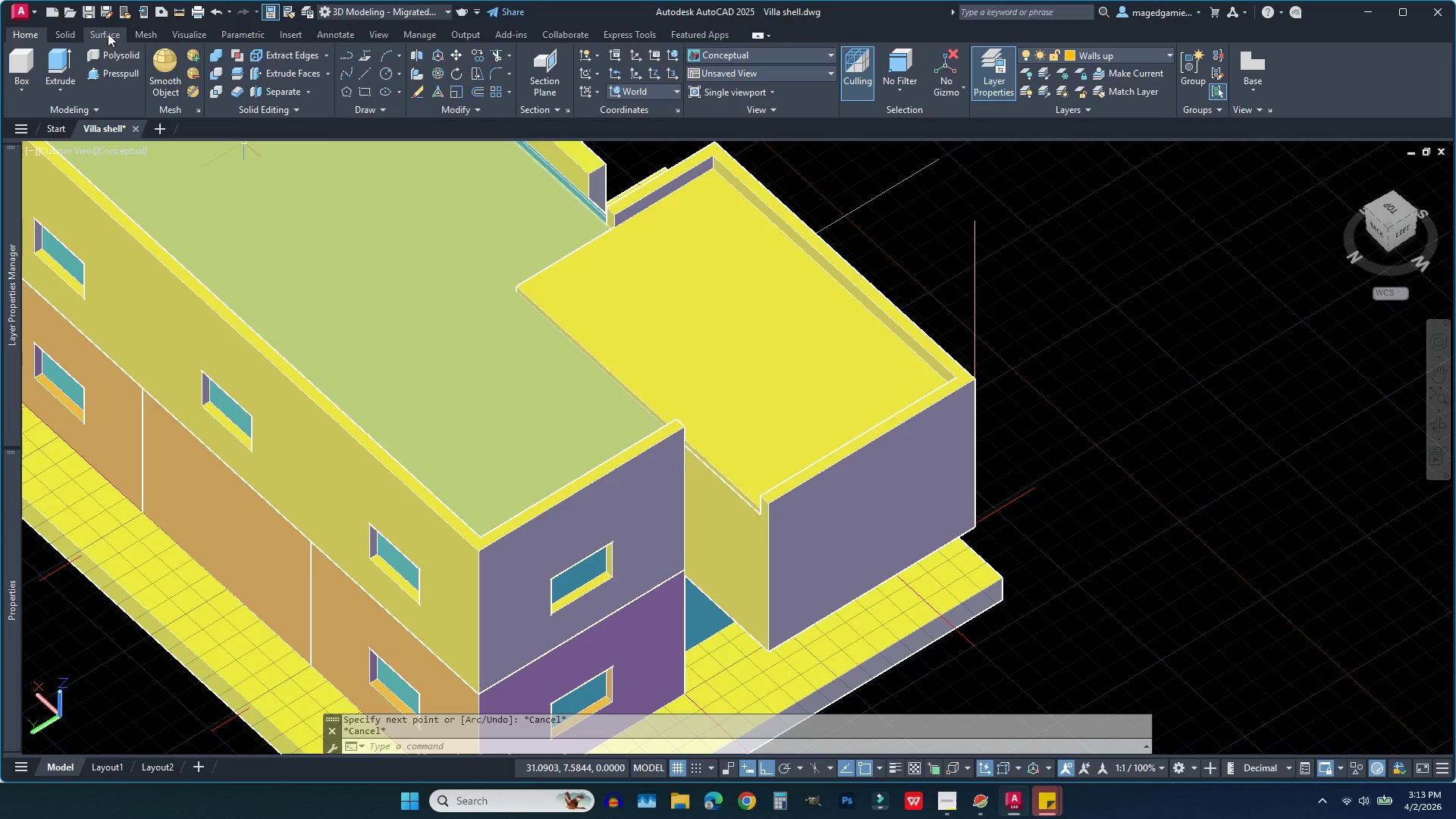 
left_click([112, 54])
 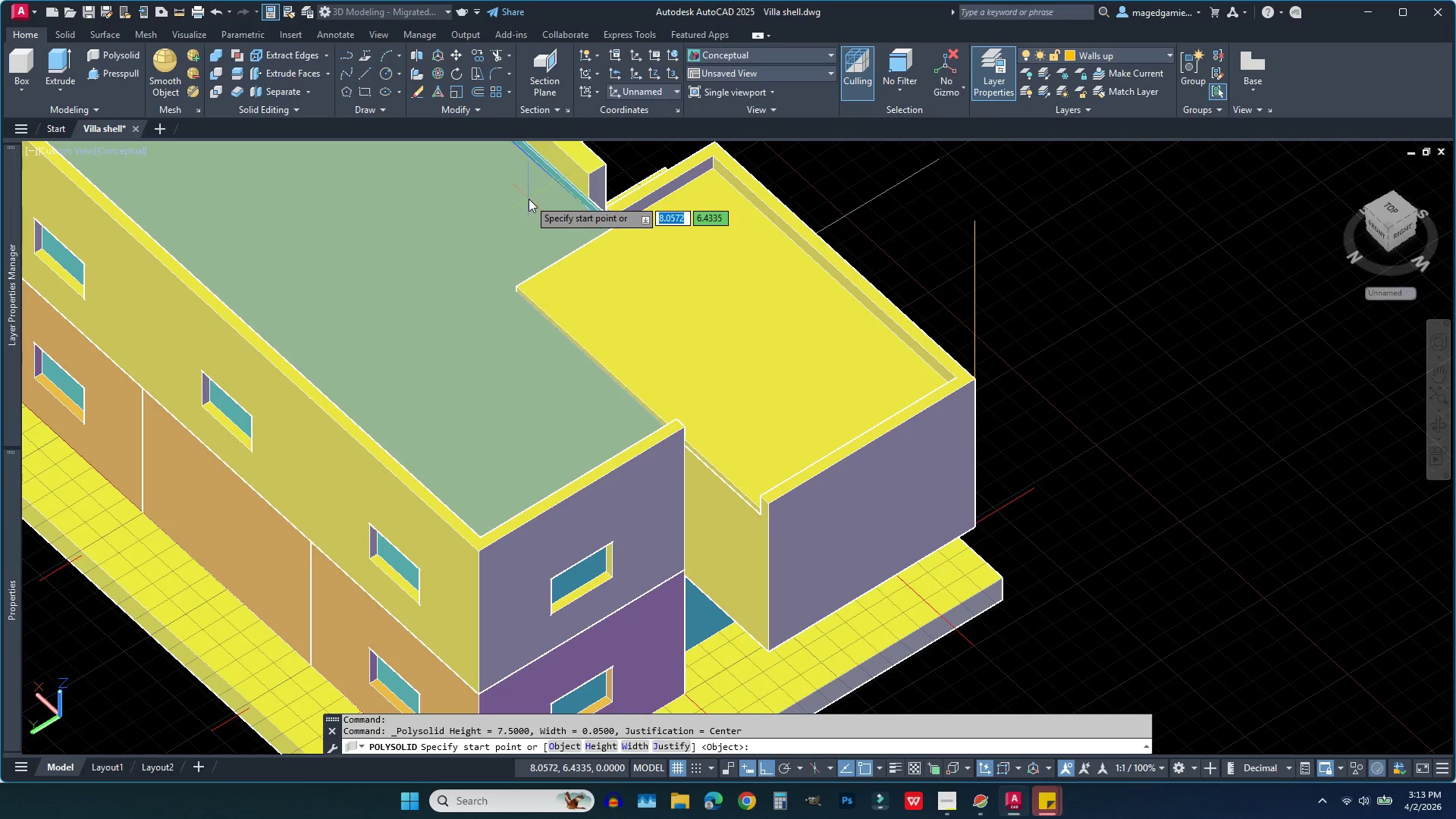 
type(width .24)
 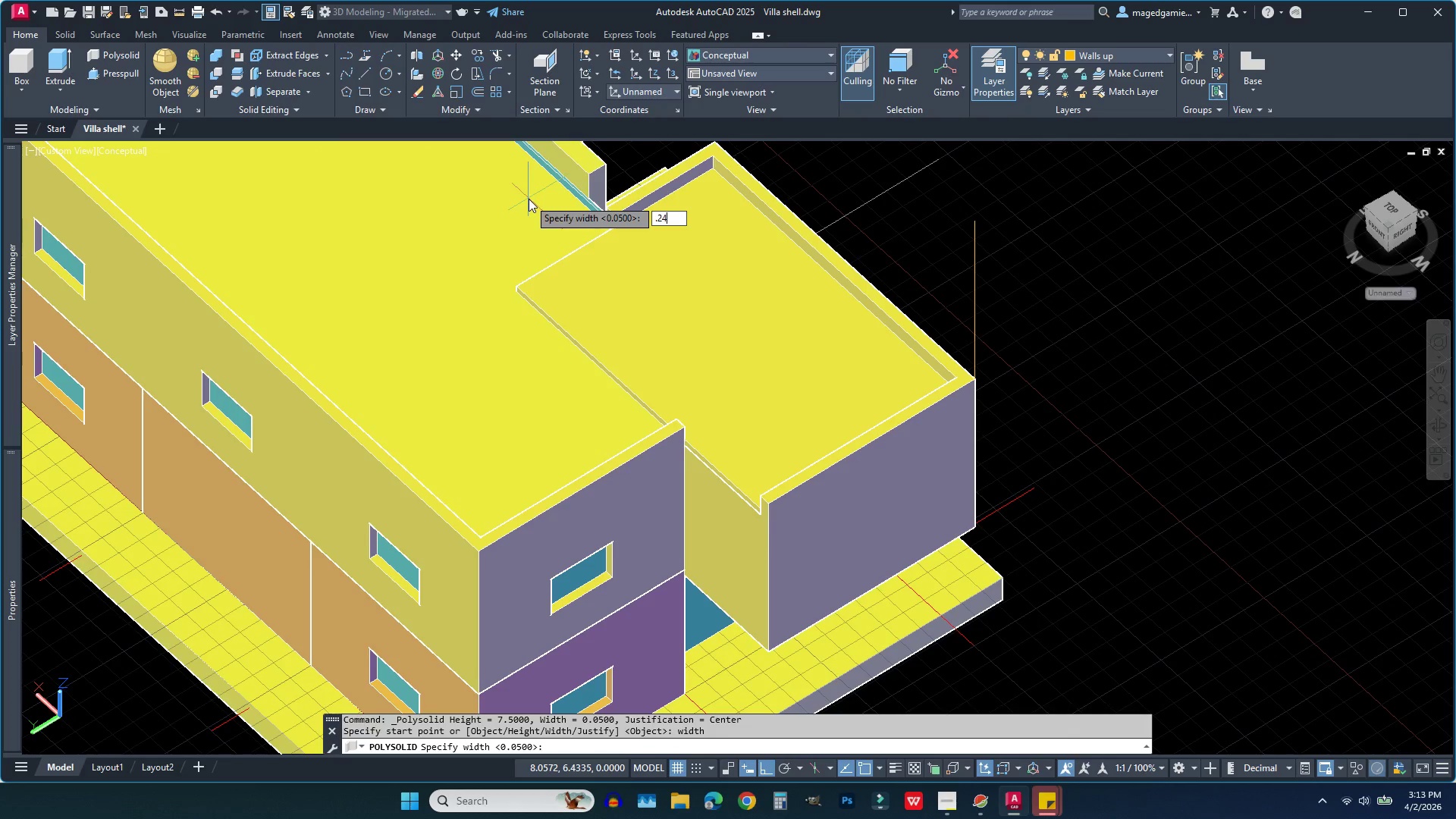 
key(Enter)
 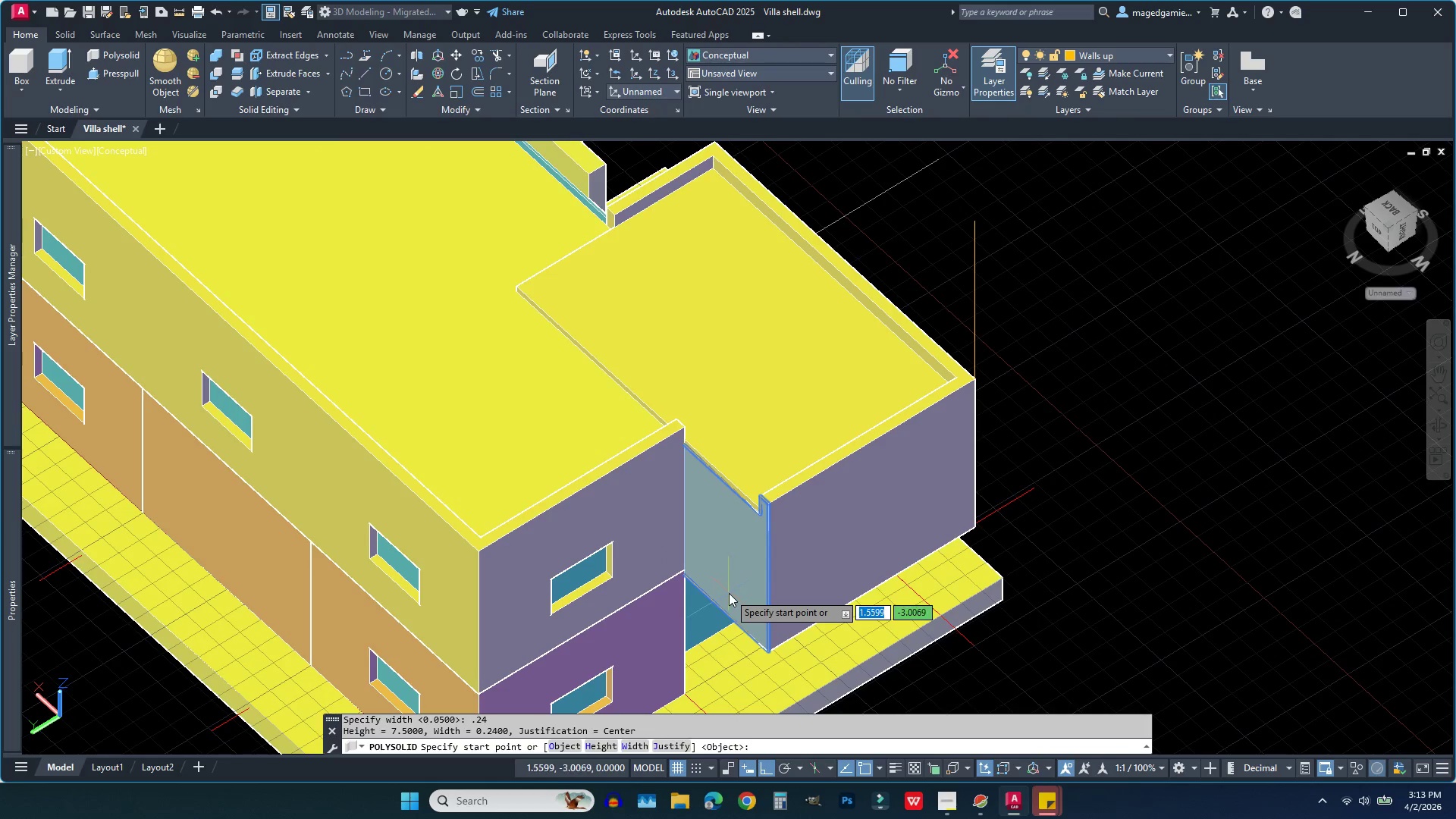 
type(hight)
 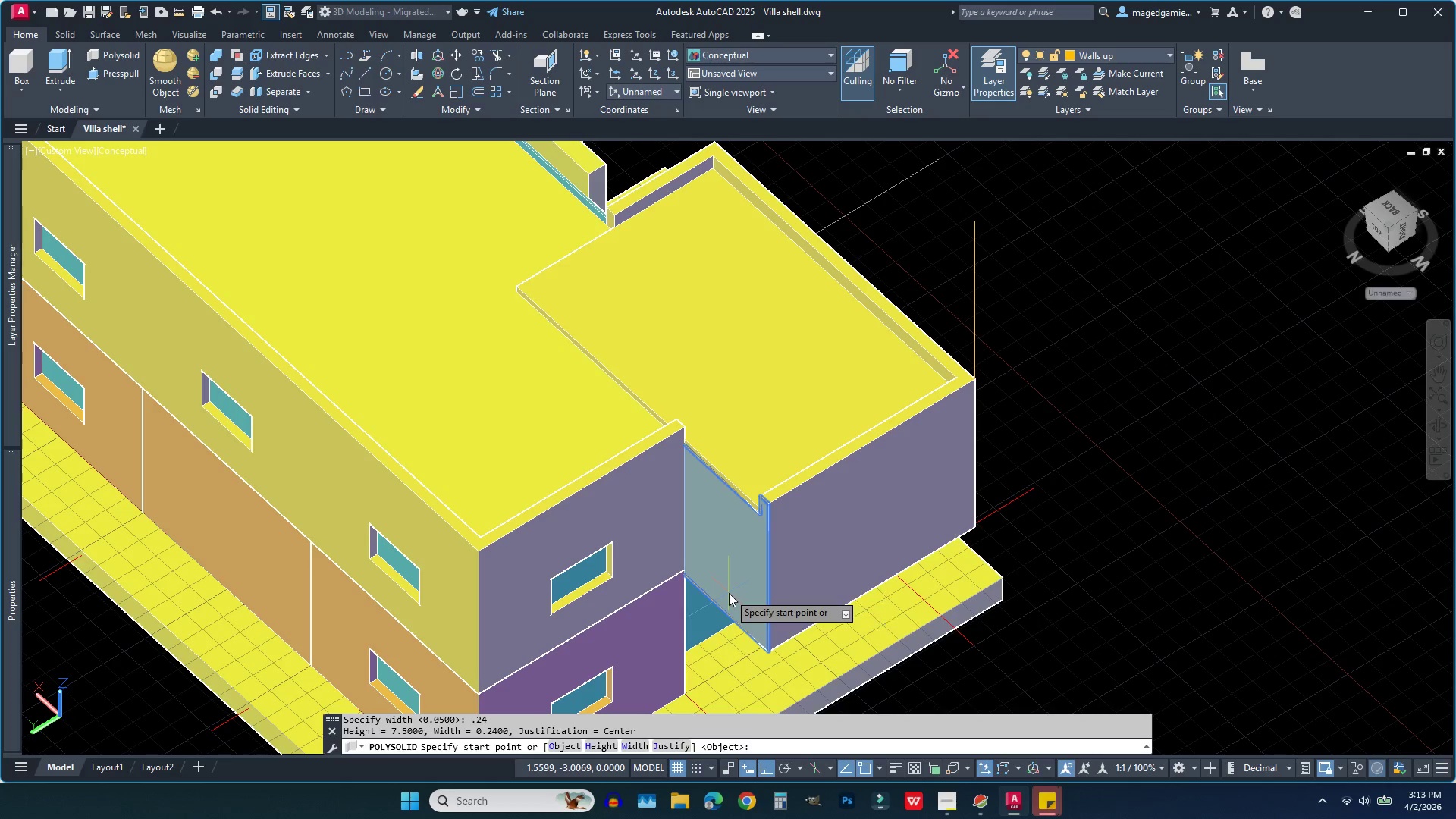 
key(Enter)
 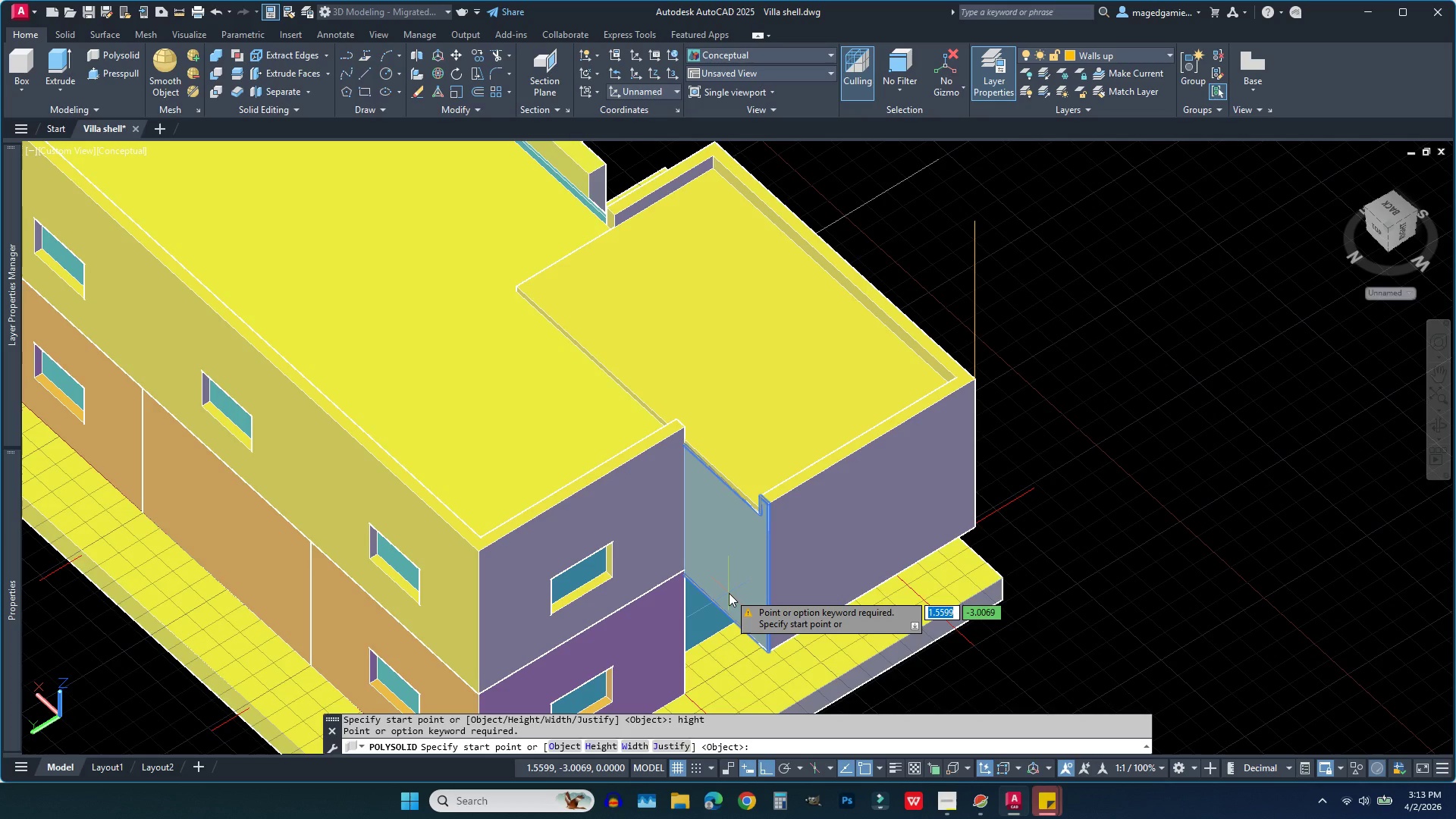 
wait(9.62)
 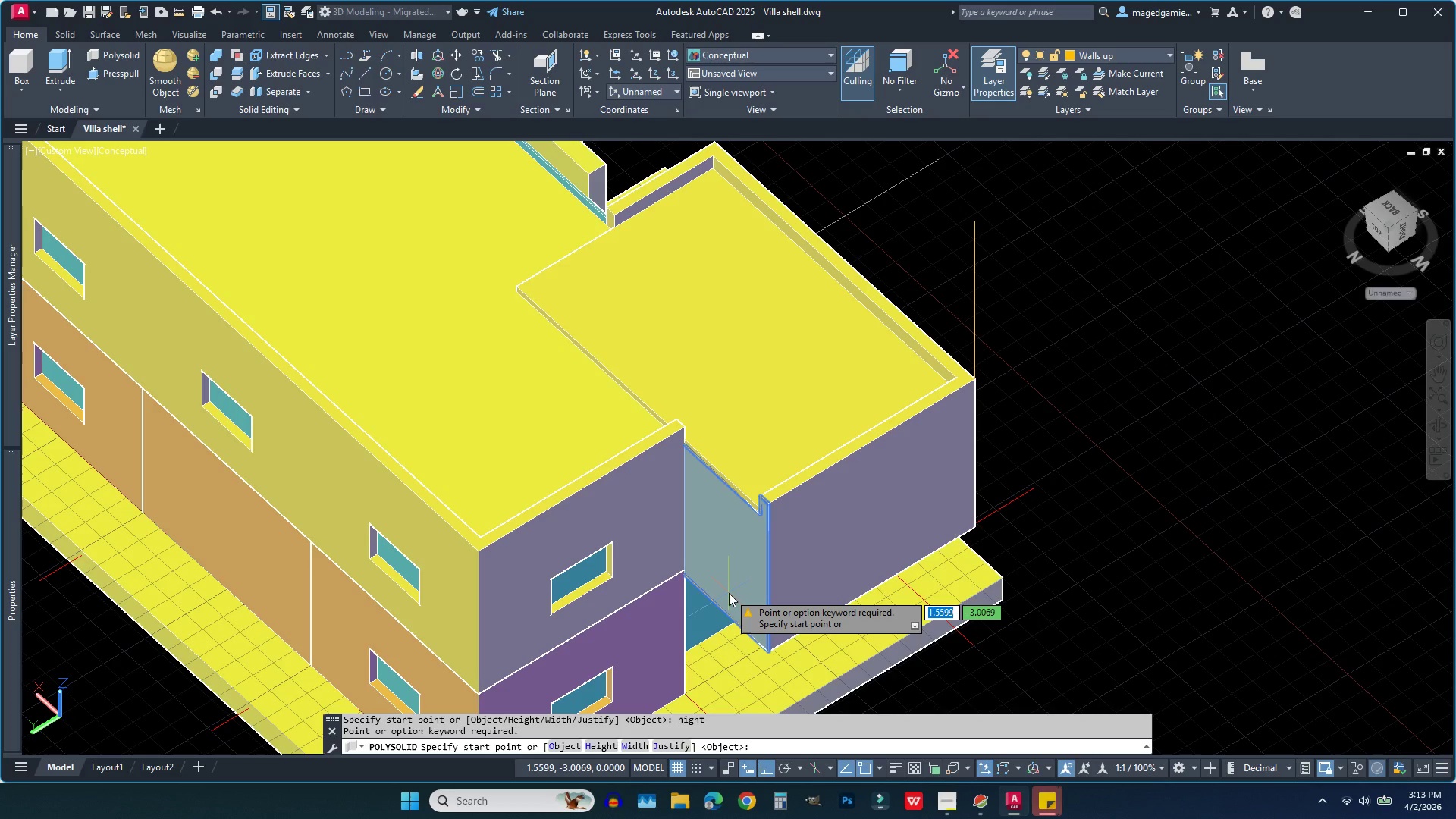 
key(3)
 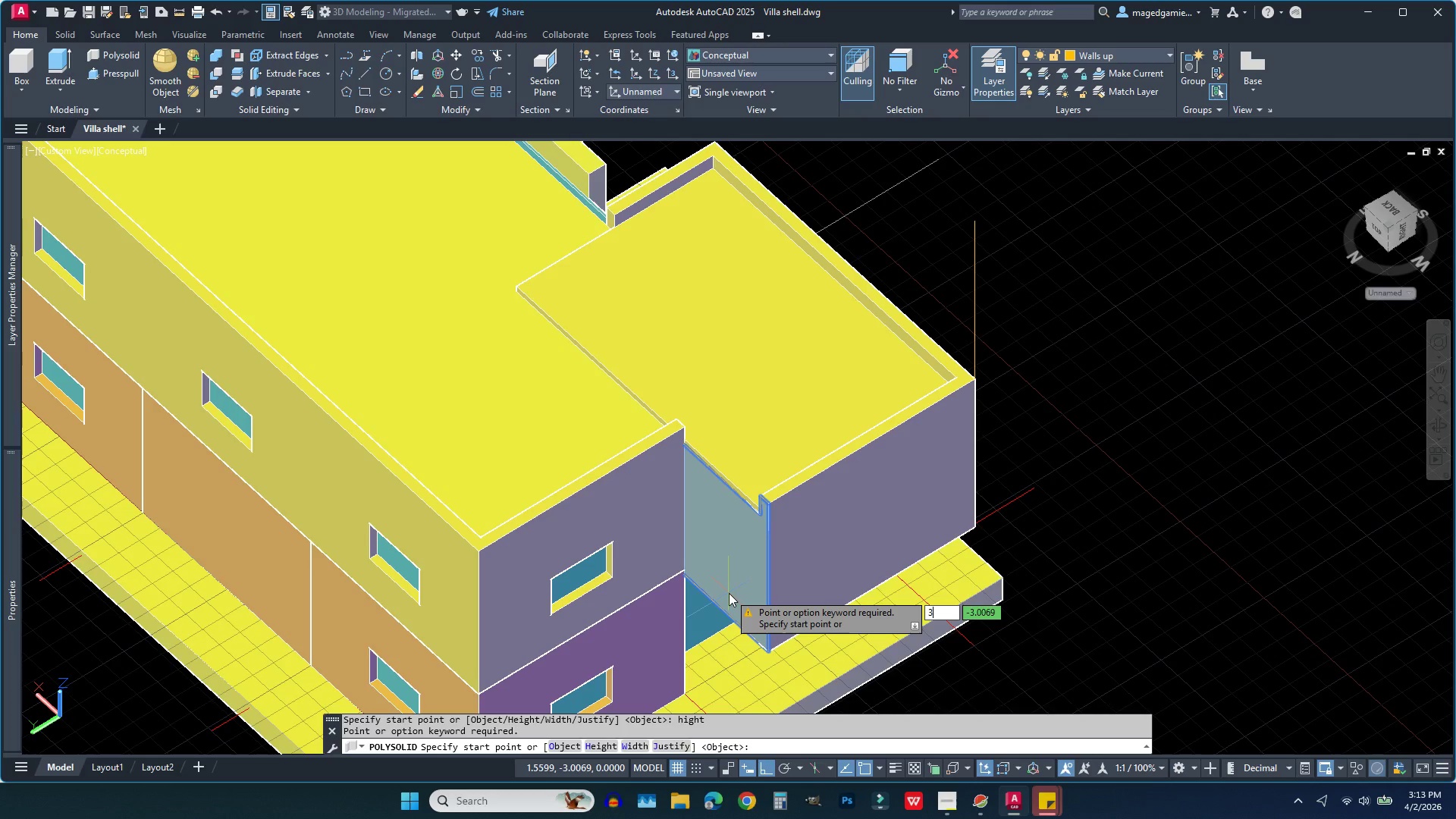 
key(Period)
 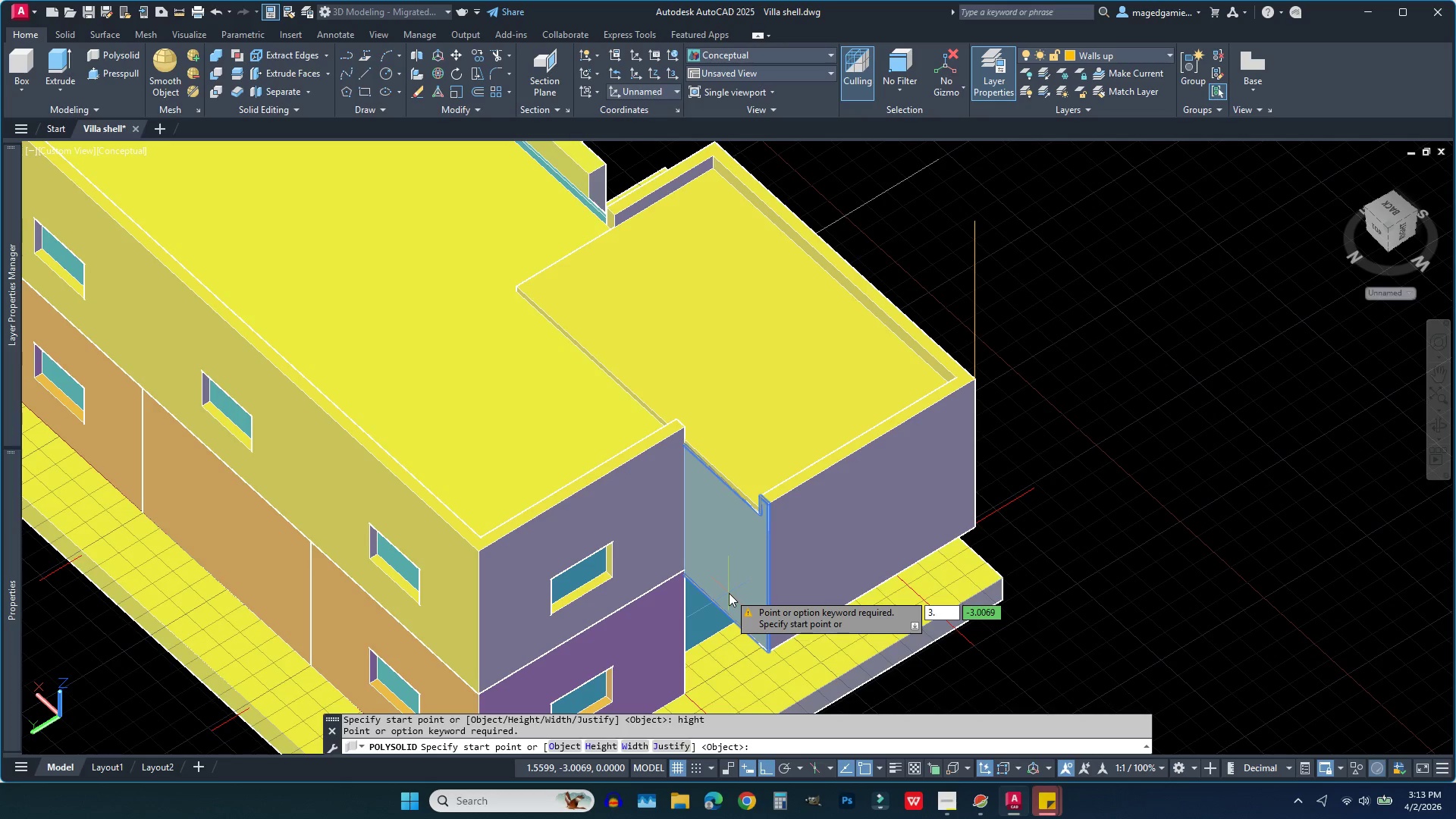 
key(5)
 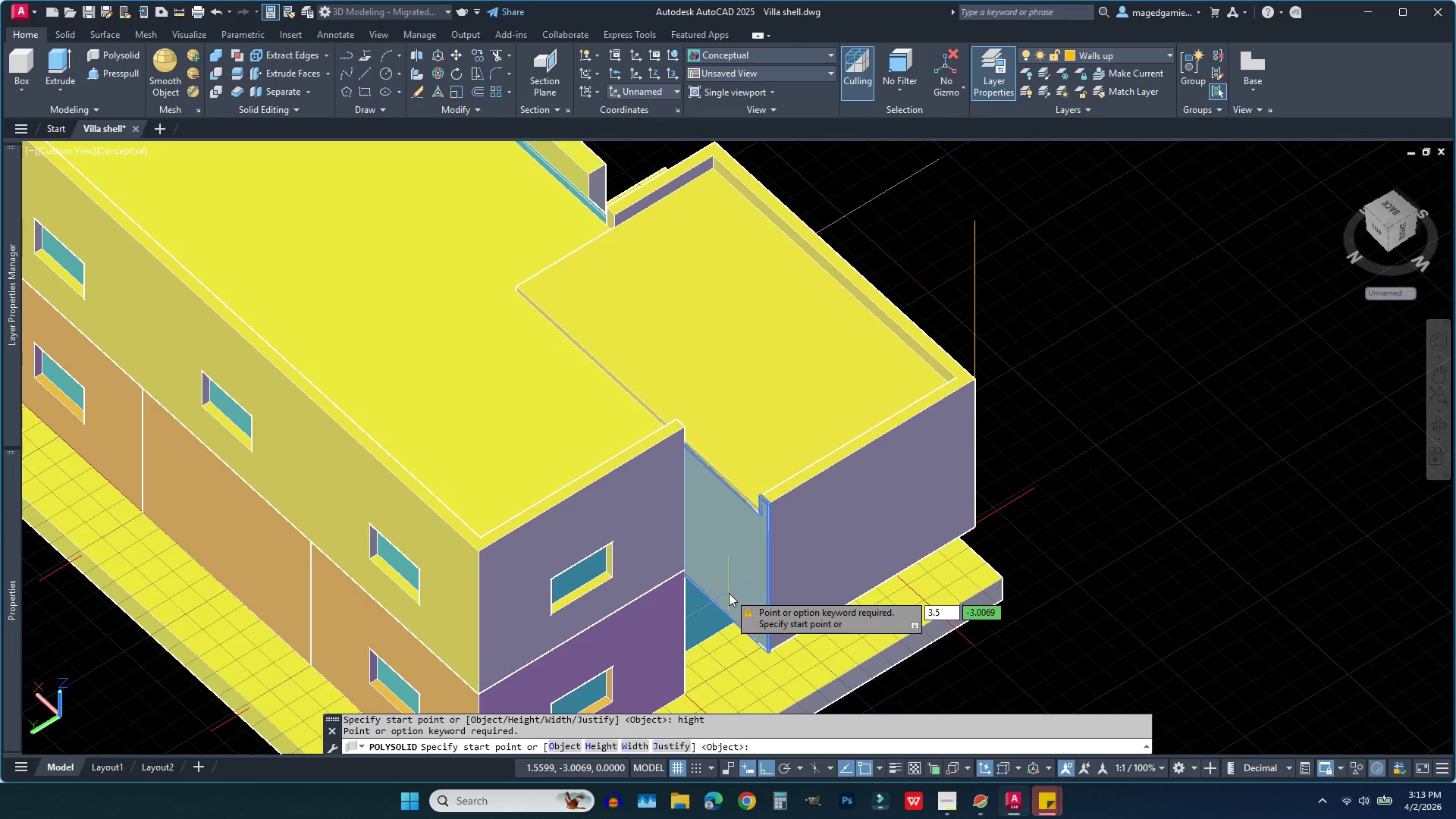 
key(5)
 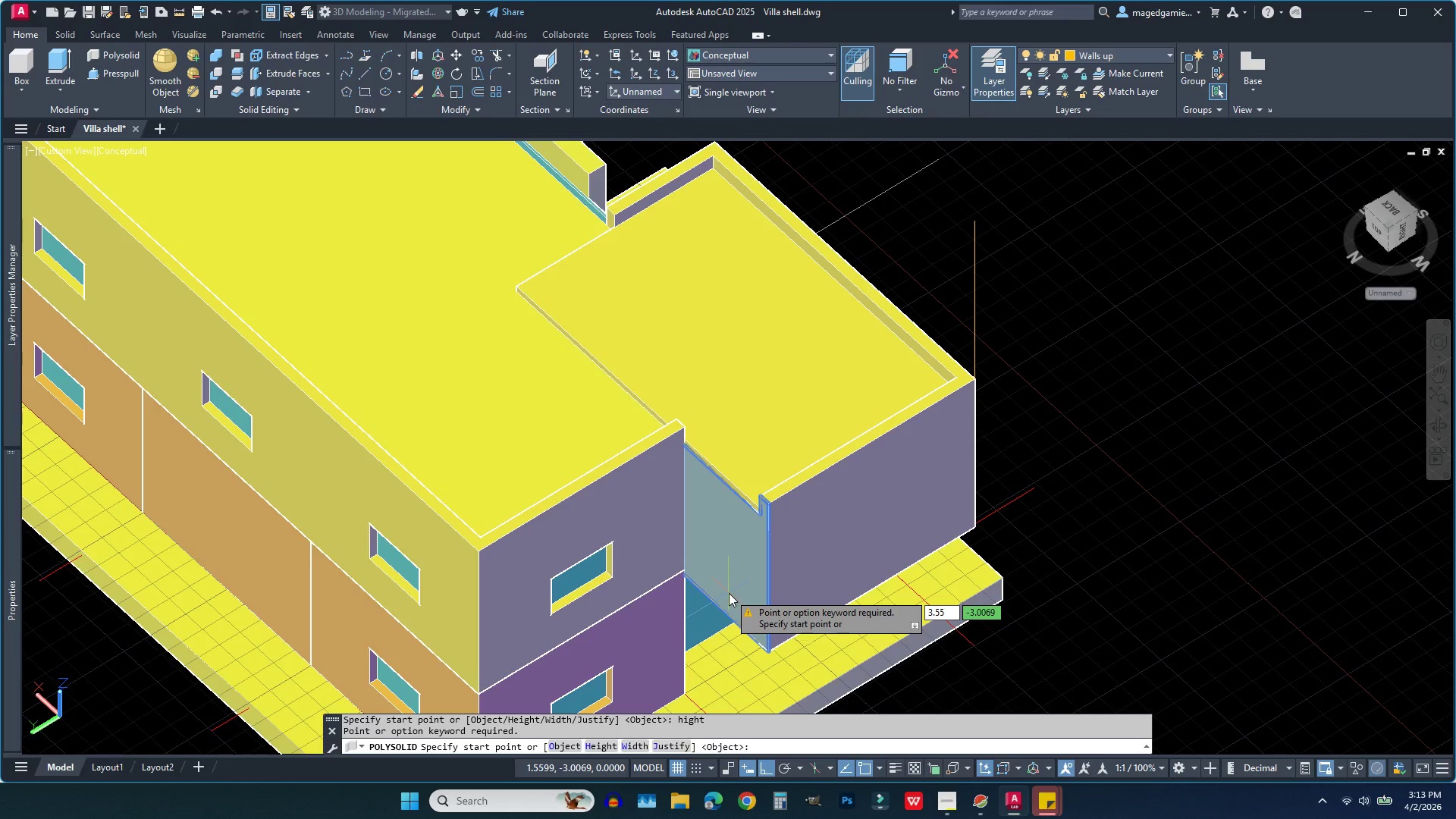 
key(Enter)
 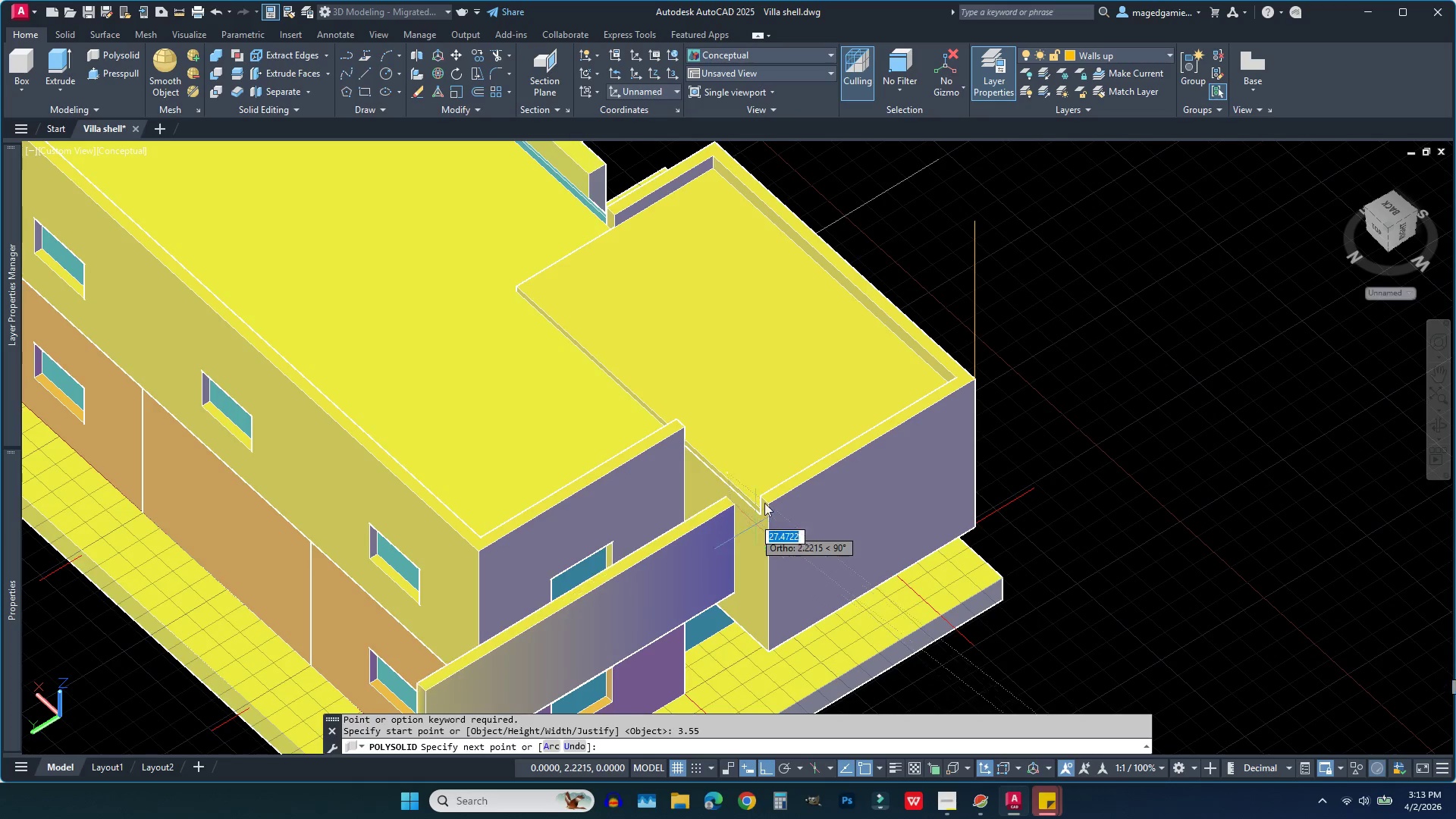 
key(Escape)
 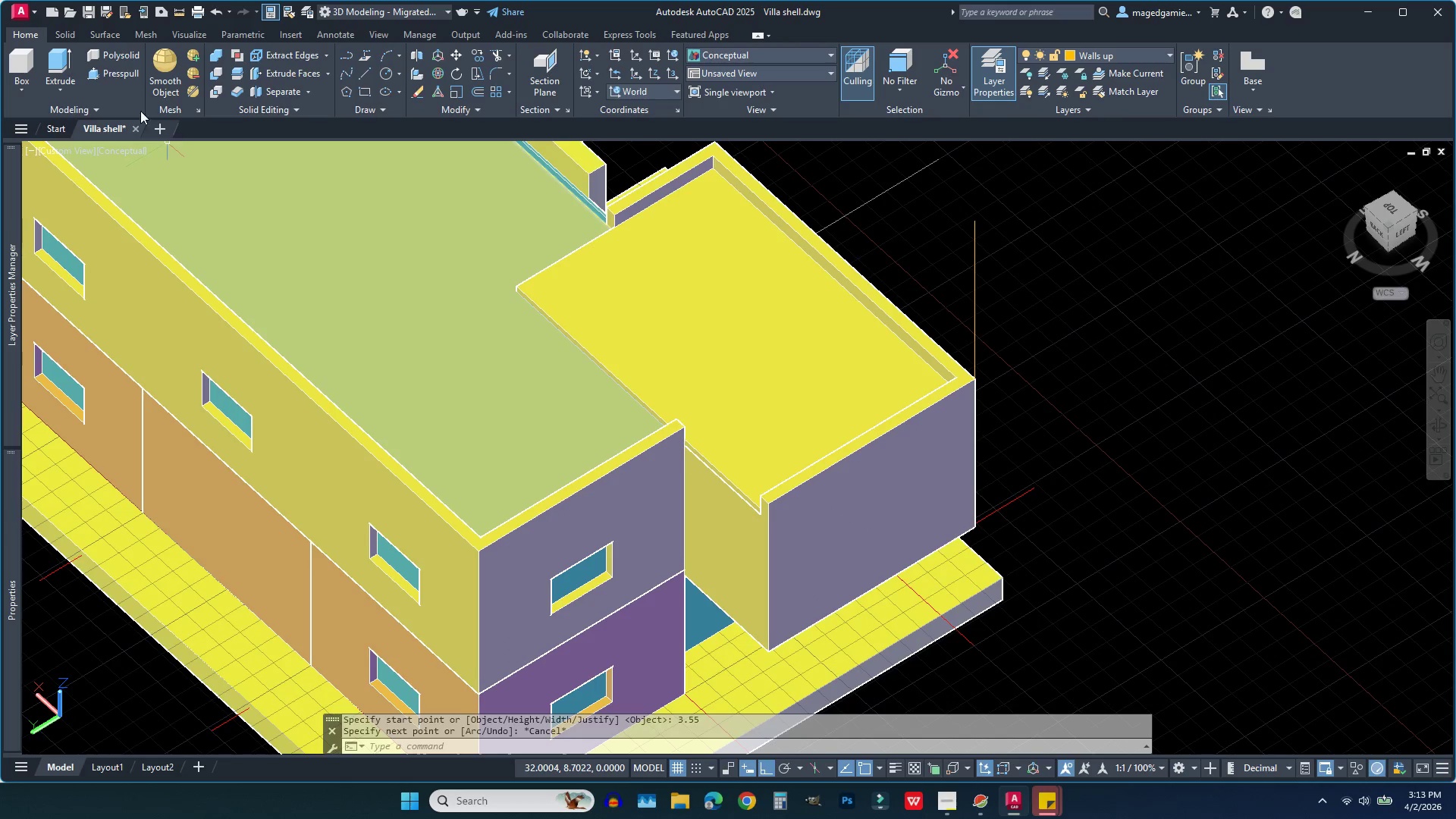 
left_click([127, 49])
 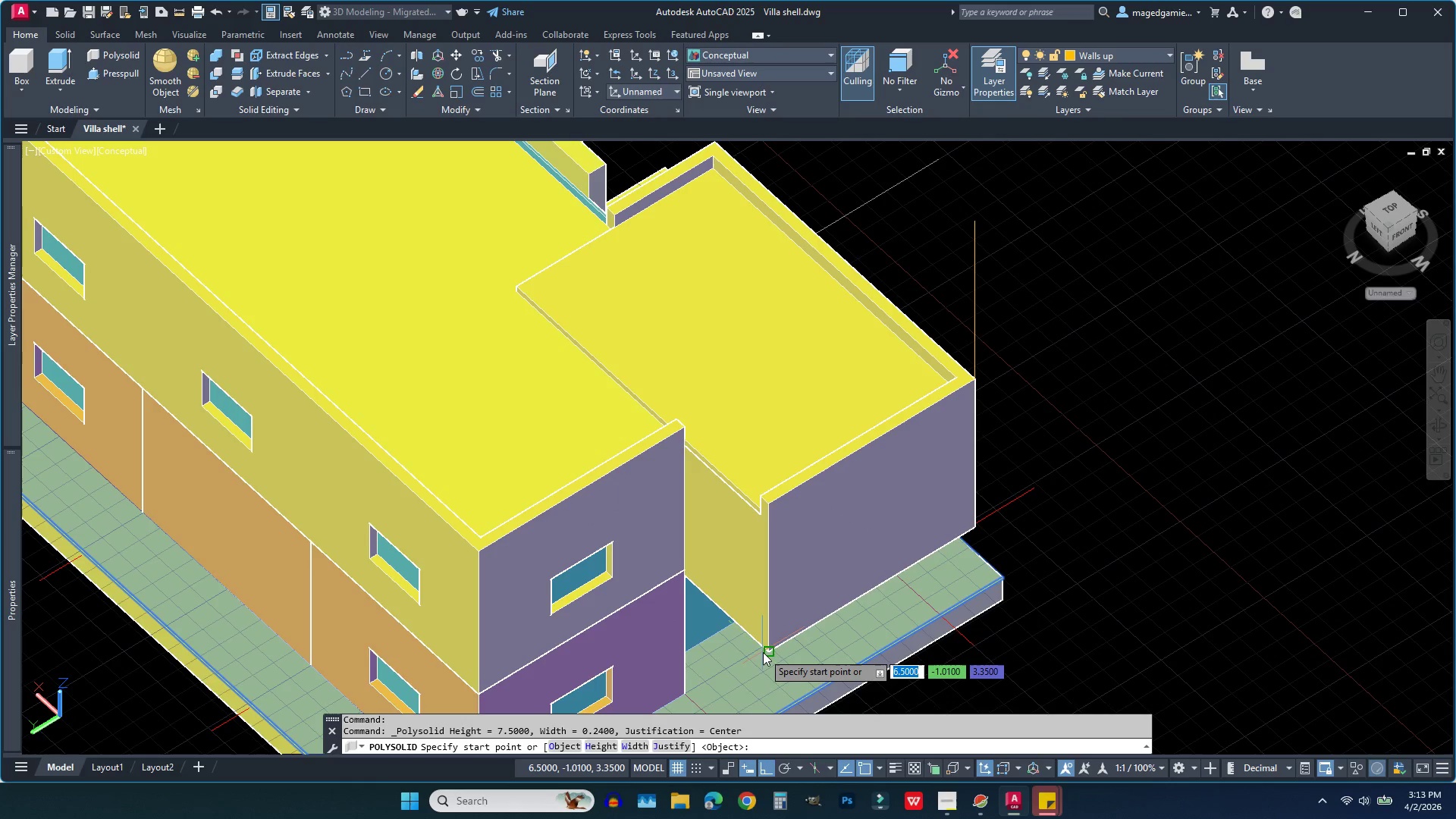 
left_click([767, 654])
 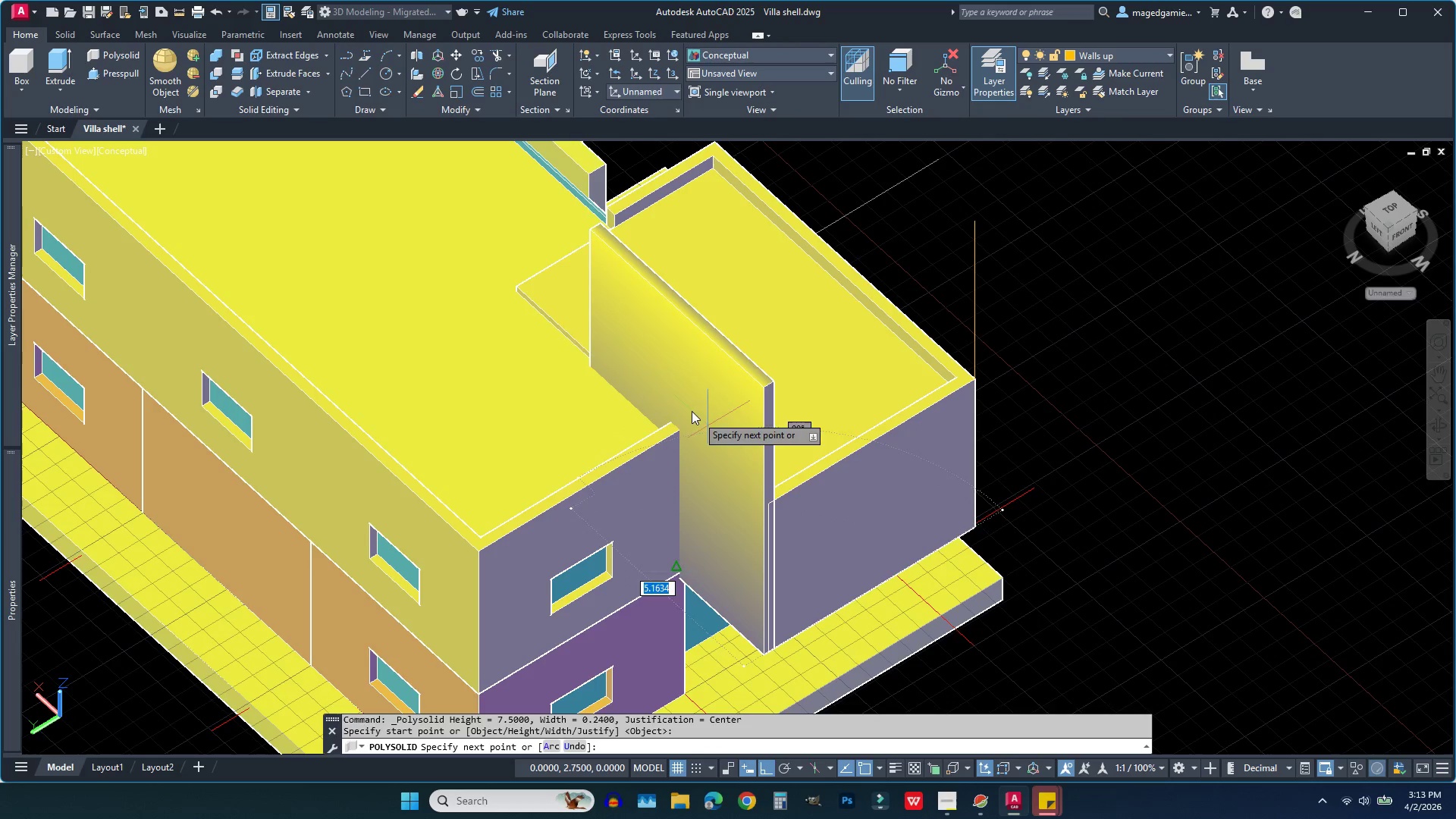 
key(Escape)
 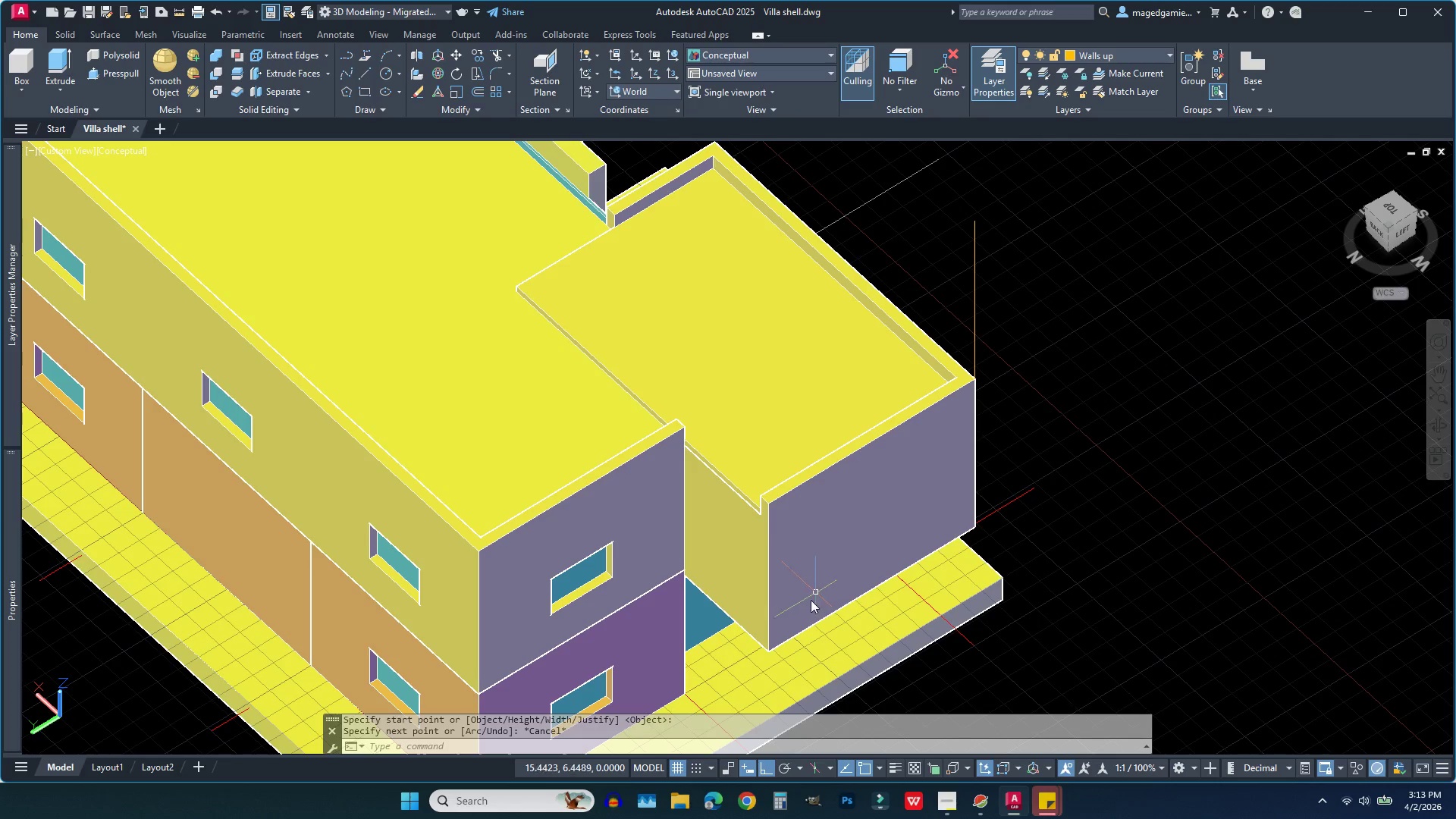 
right_click([804, 607])
 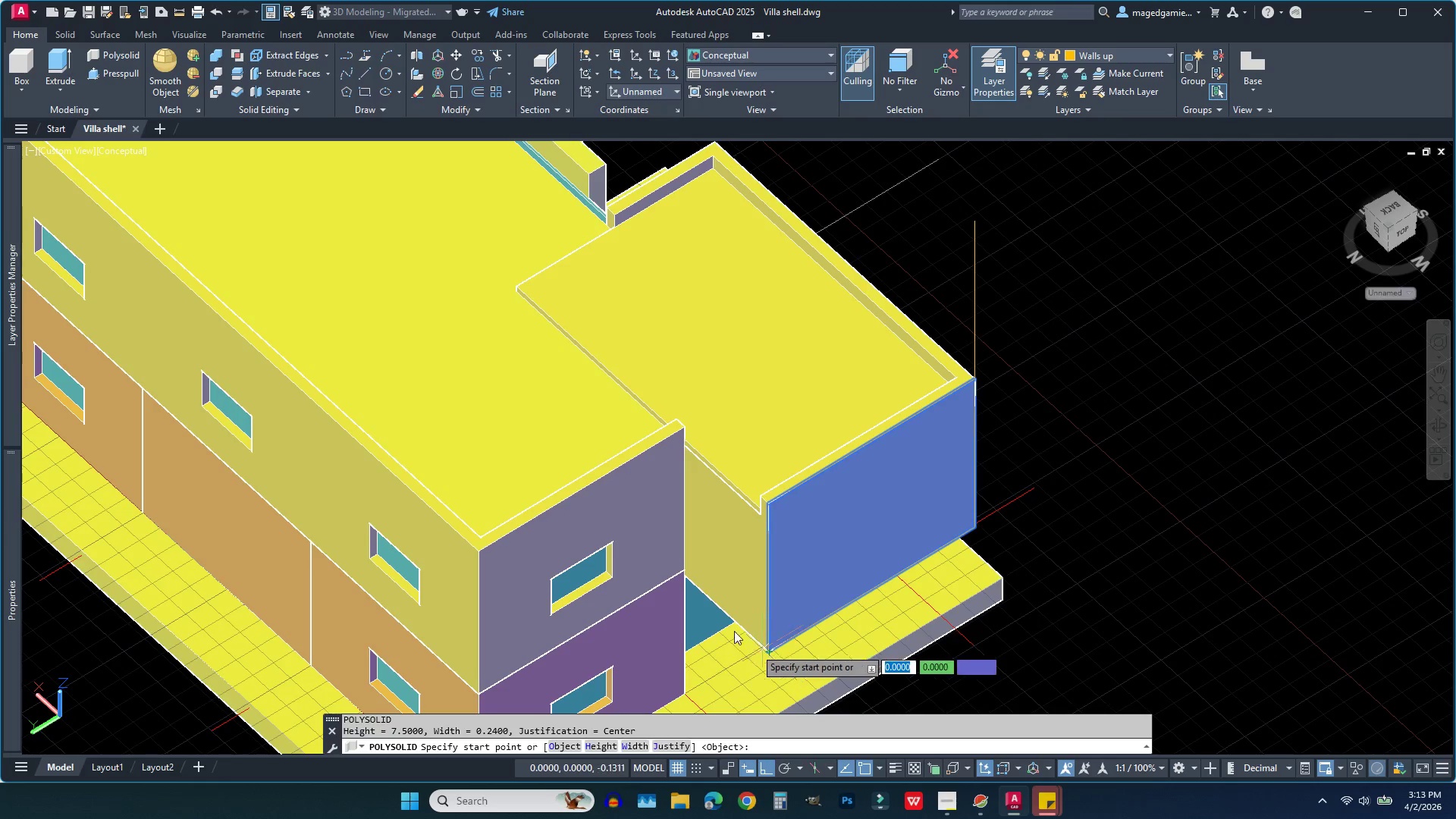 
type(ju)
 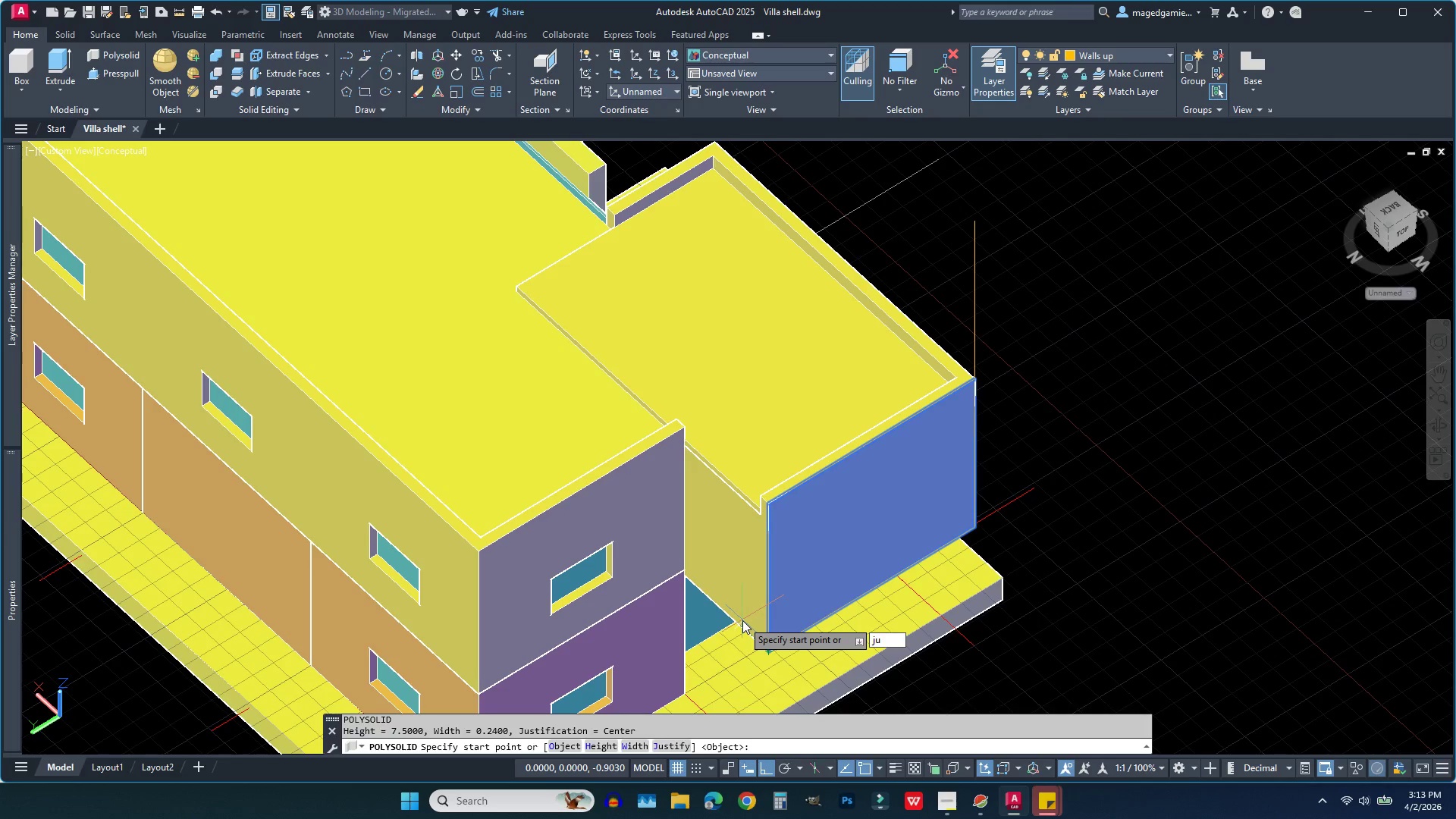 
key(Enter)
 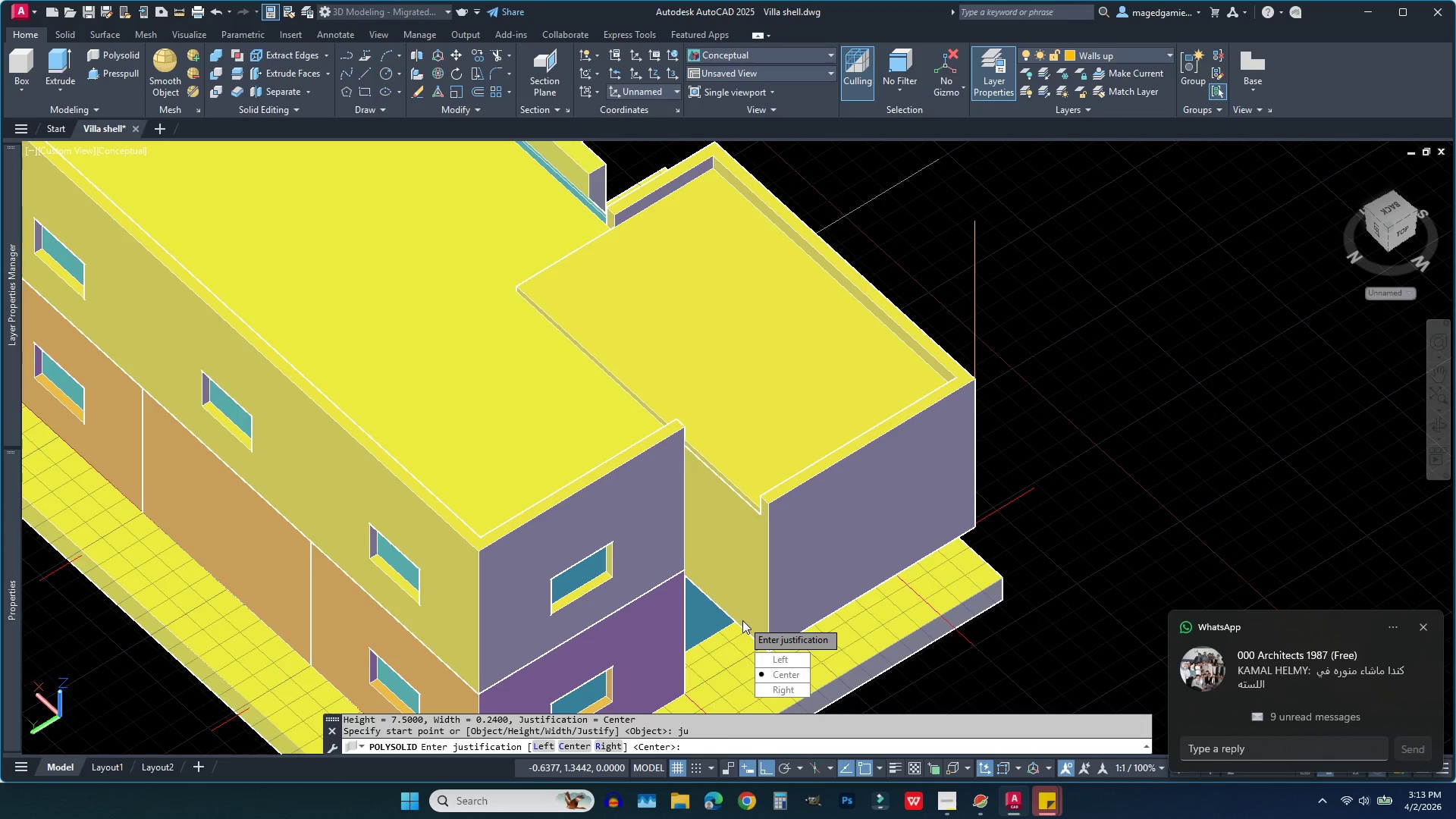 
key(L)
 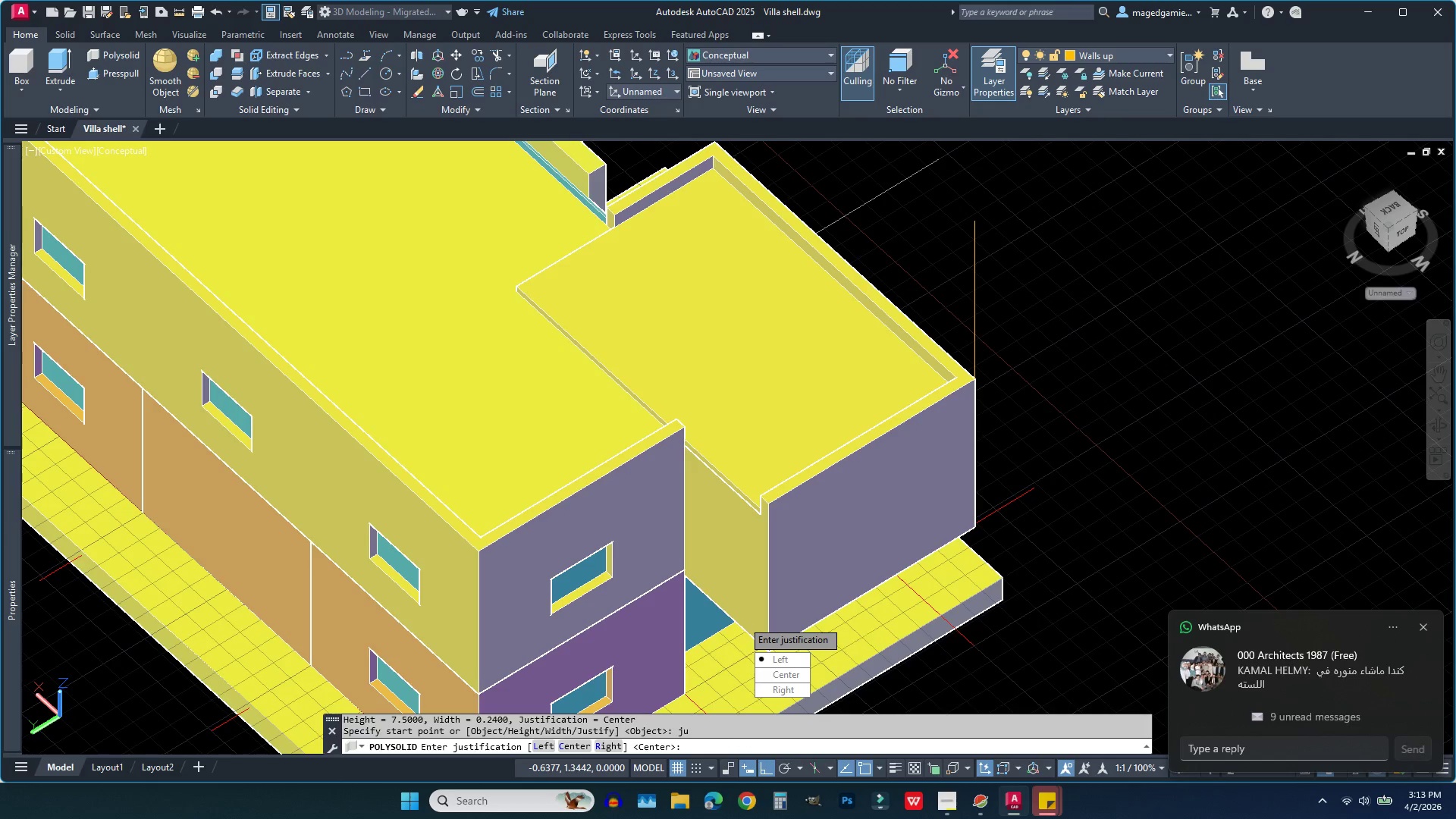 
key(Enter)
 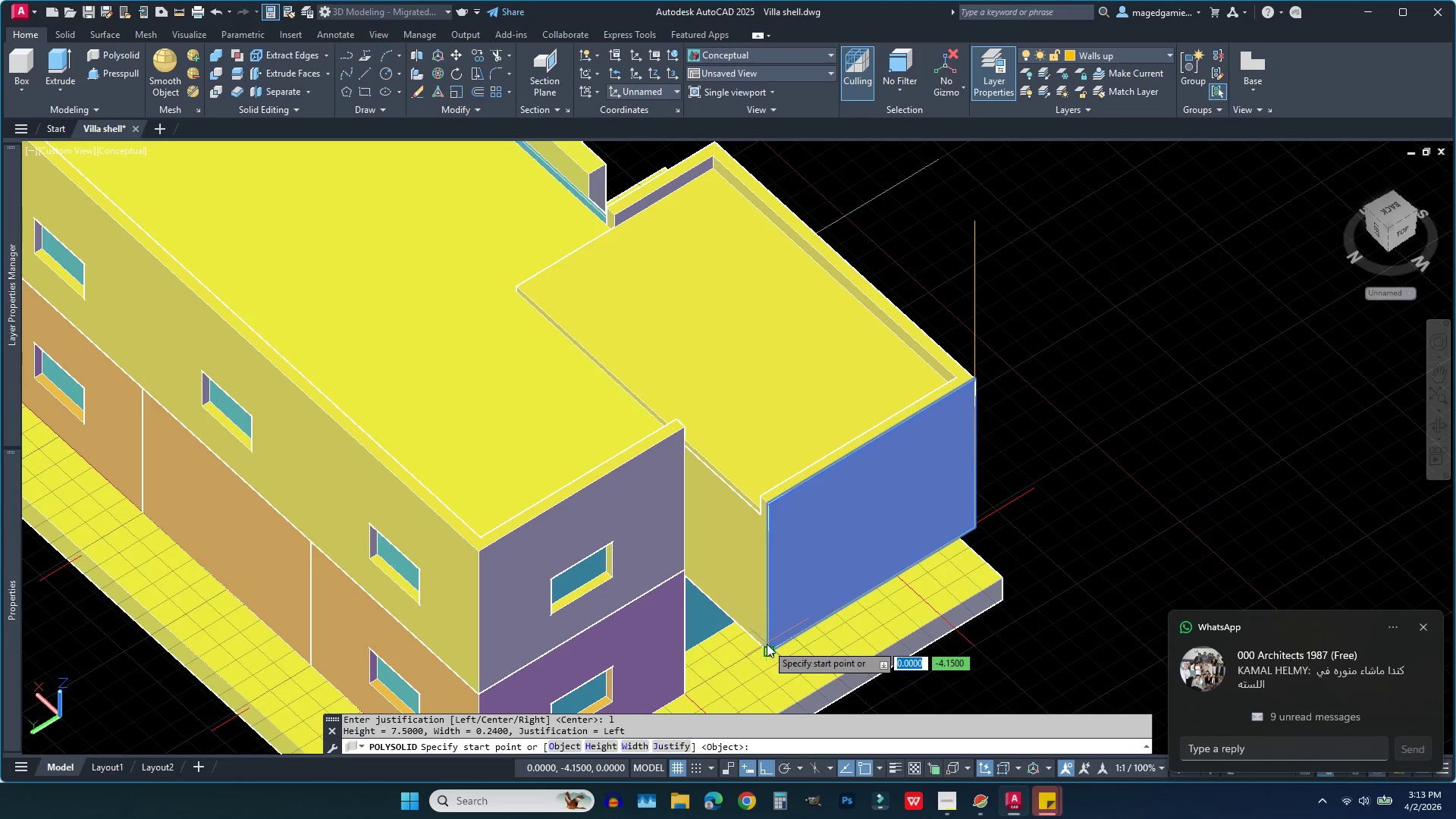 
left_click([767, 648])
 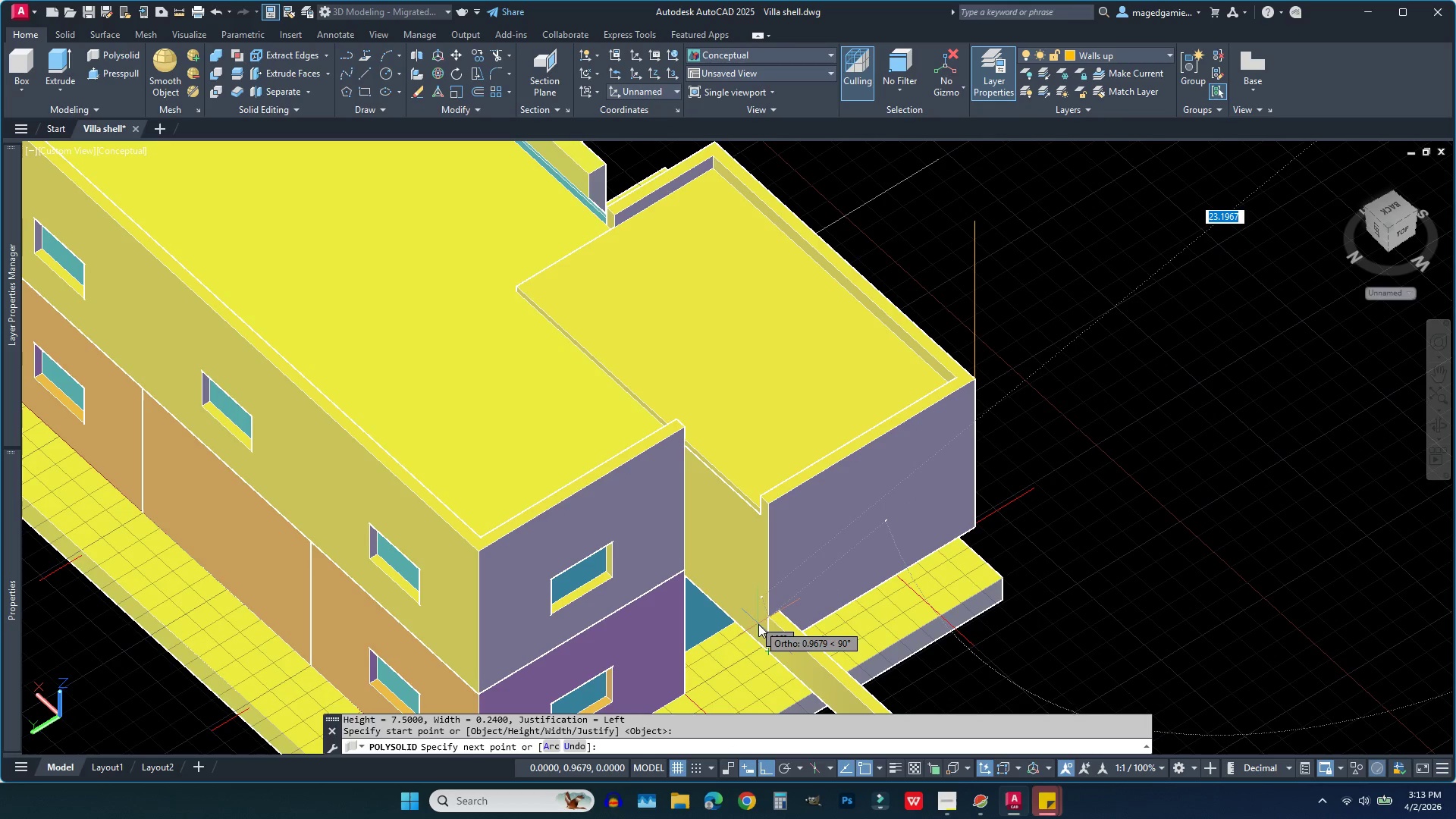 
key(Escape)
 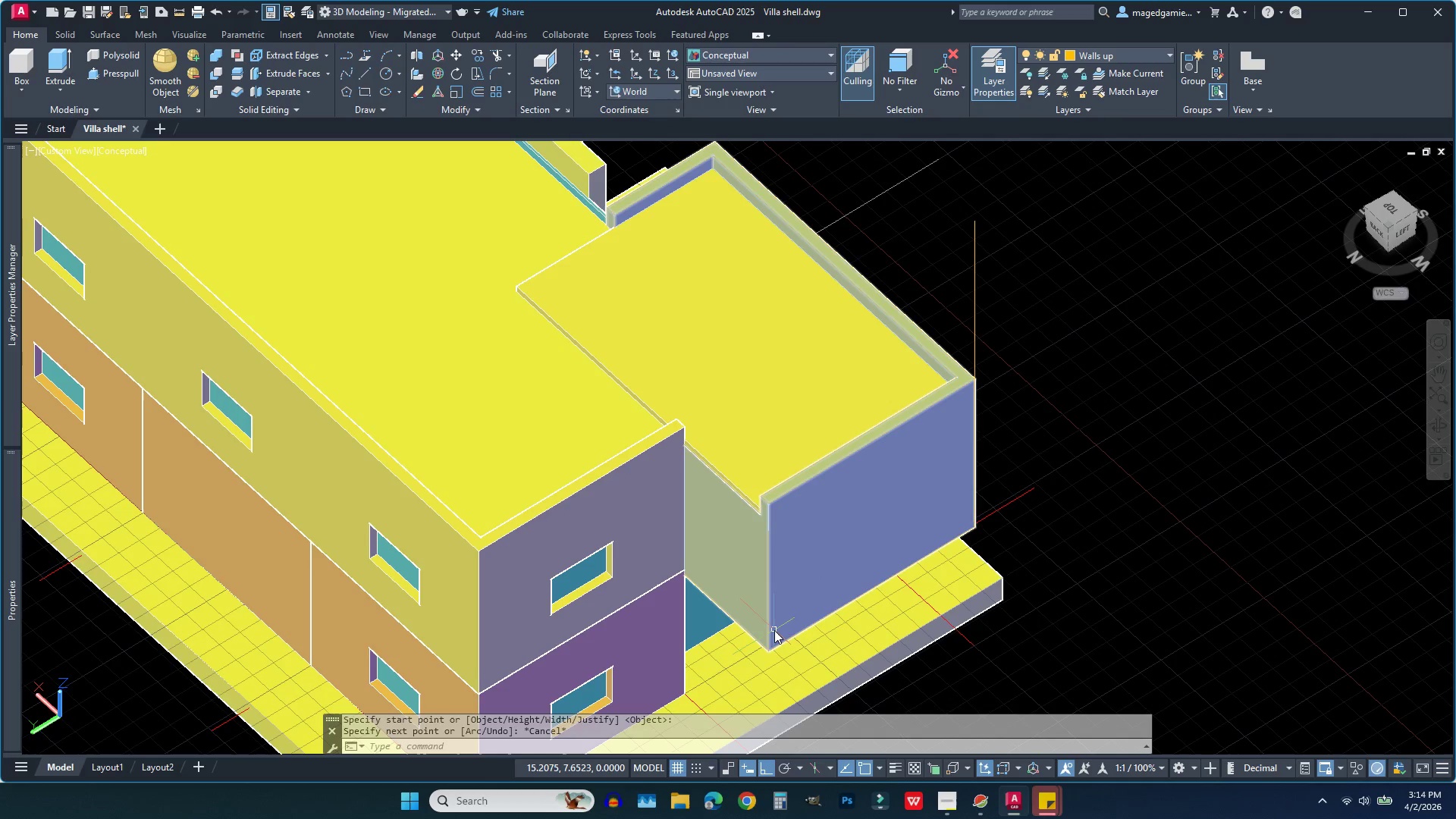 
right_click([774, 630])
 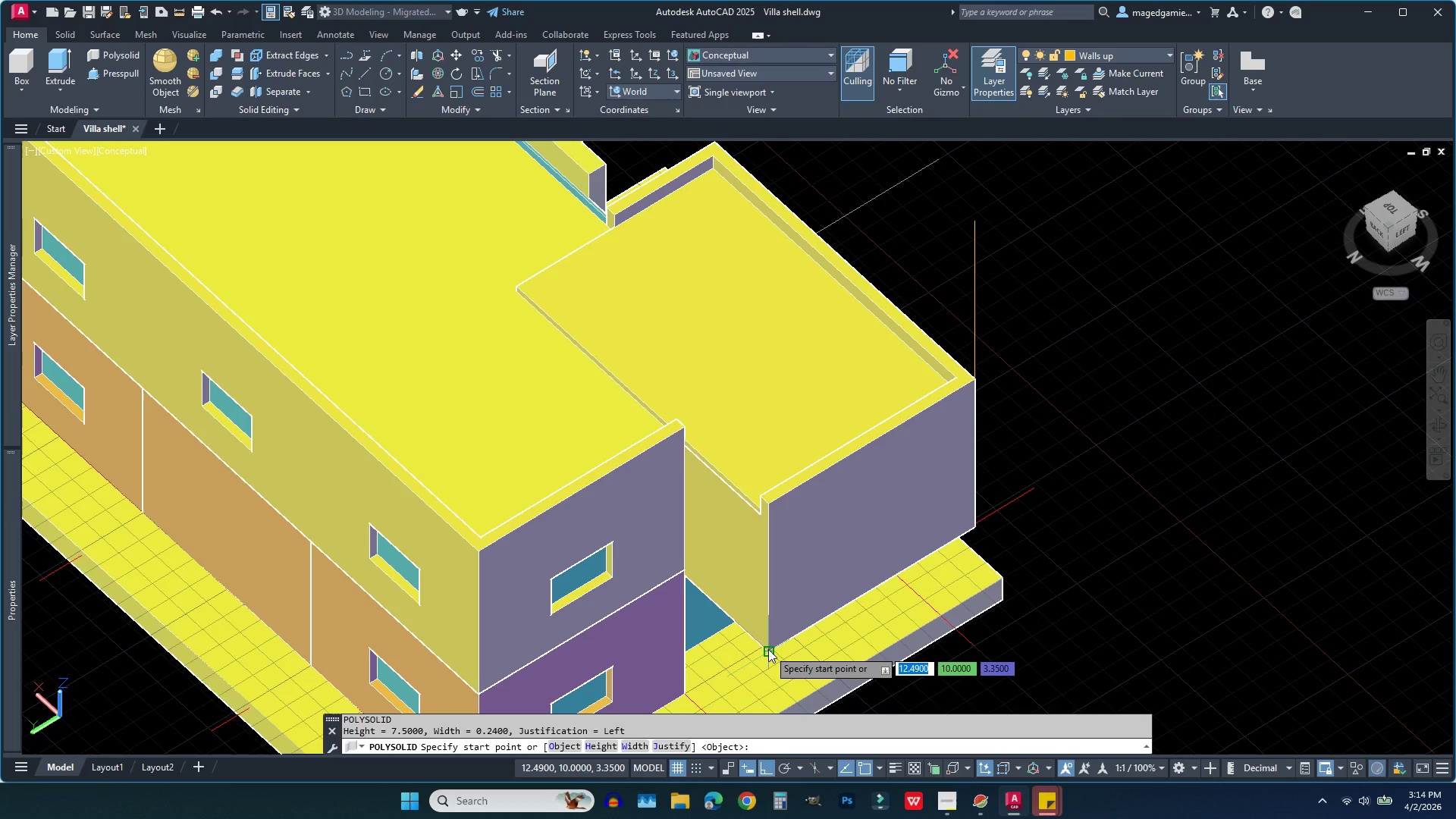 
left_click([768, 649])
 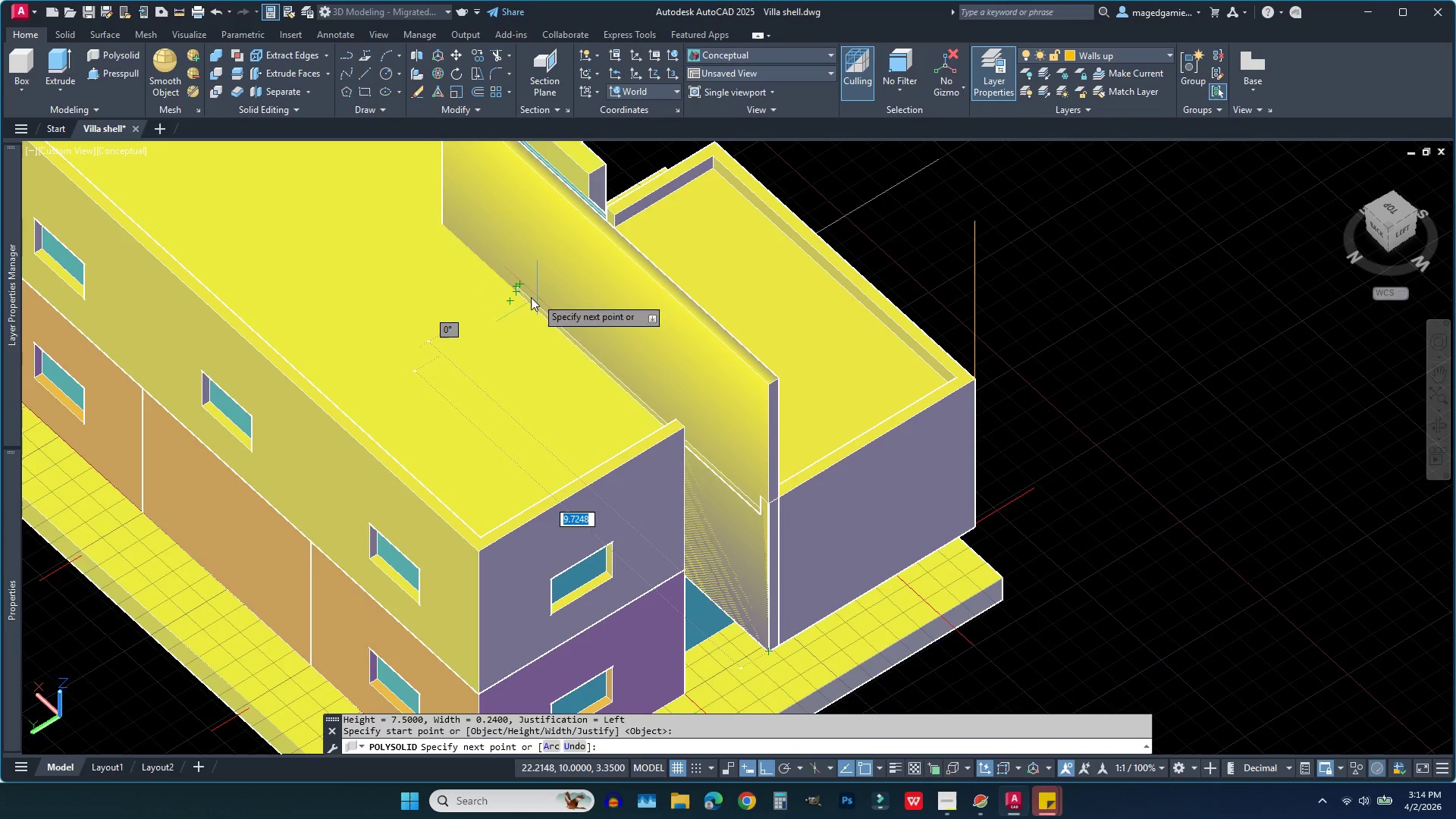 
wait(15.27)
 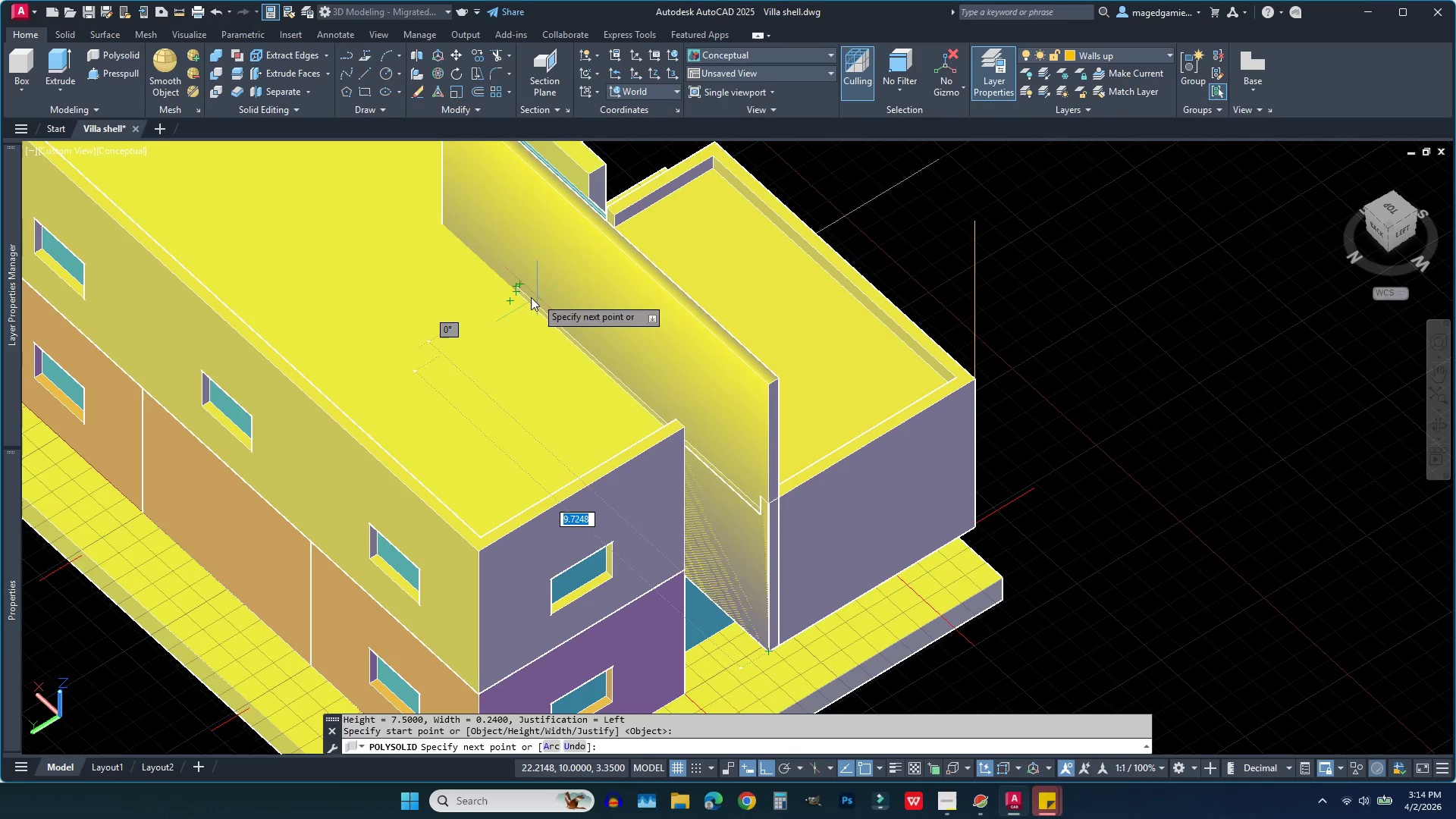 
left_click([423, 335])
 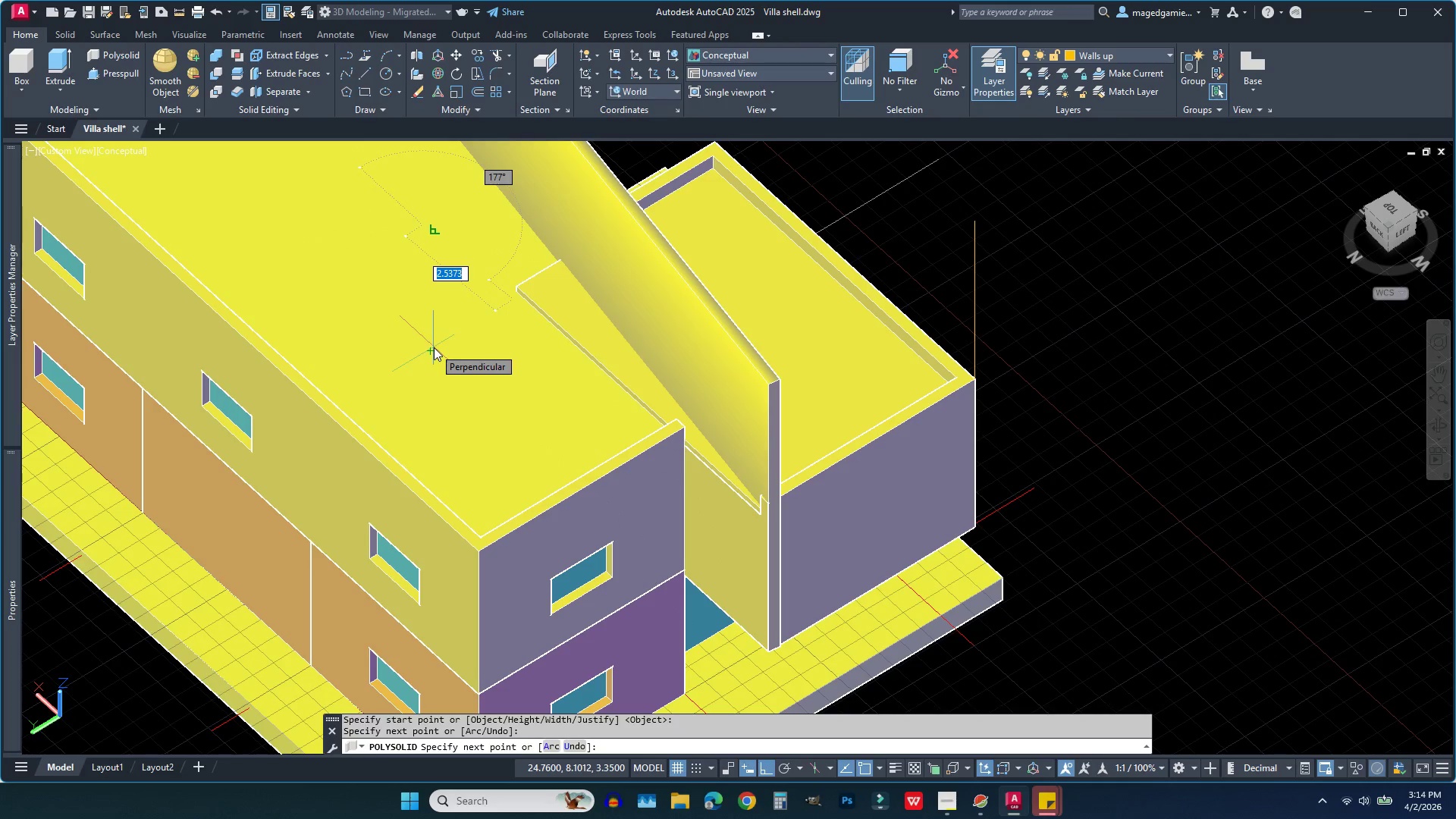 
key(Escape)
 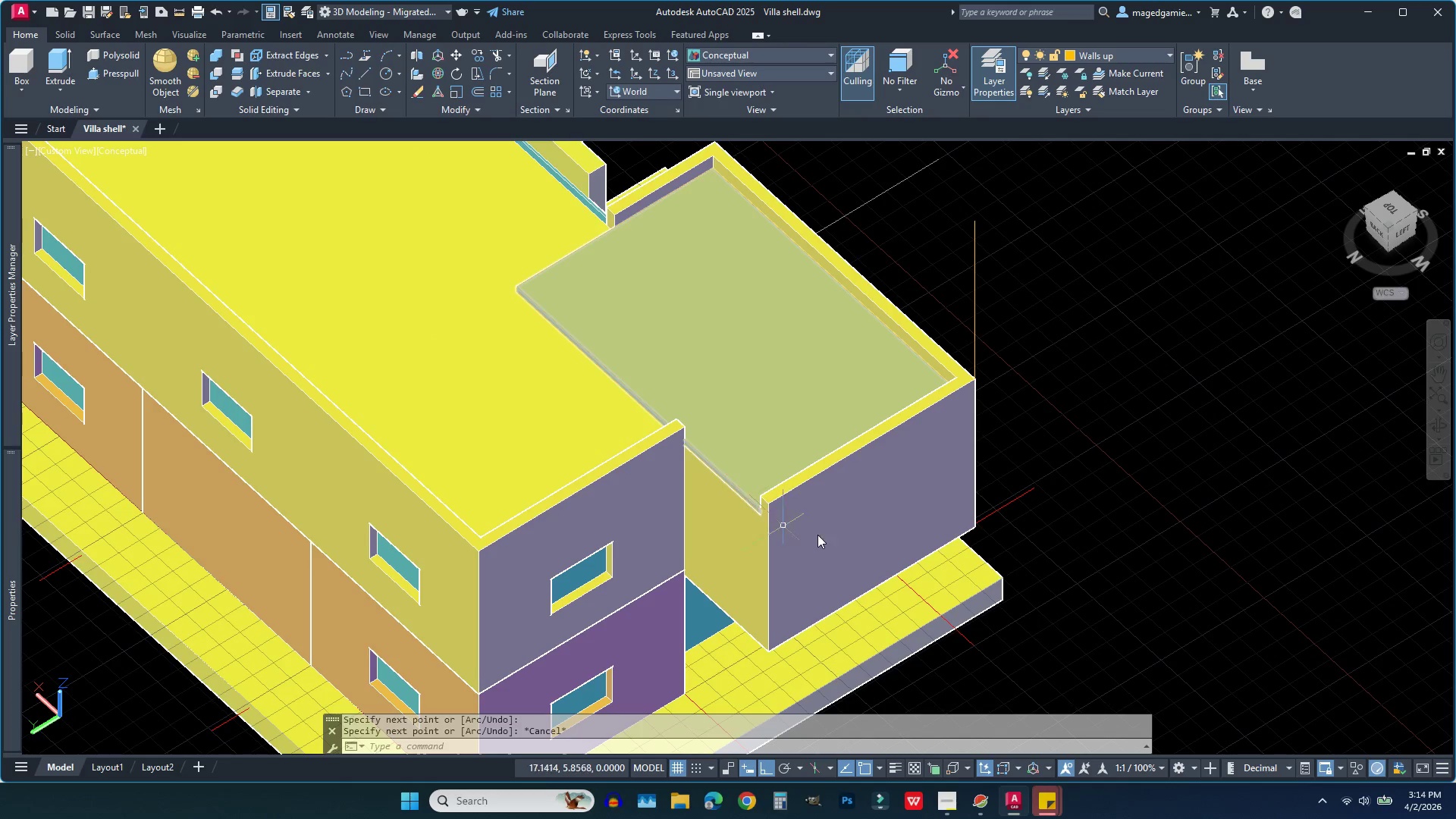 
right_click([879, 550])
 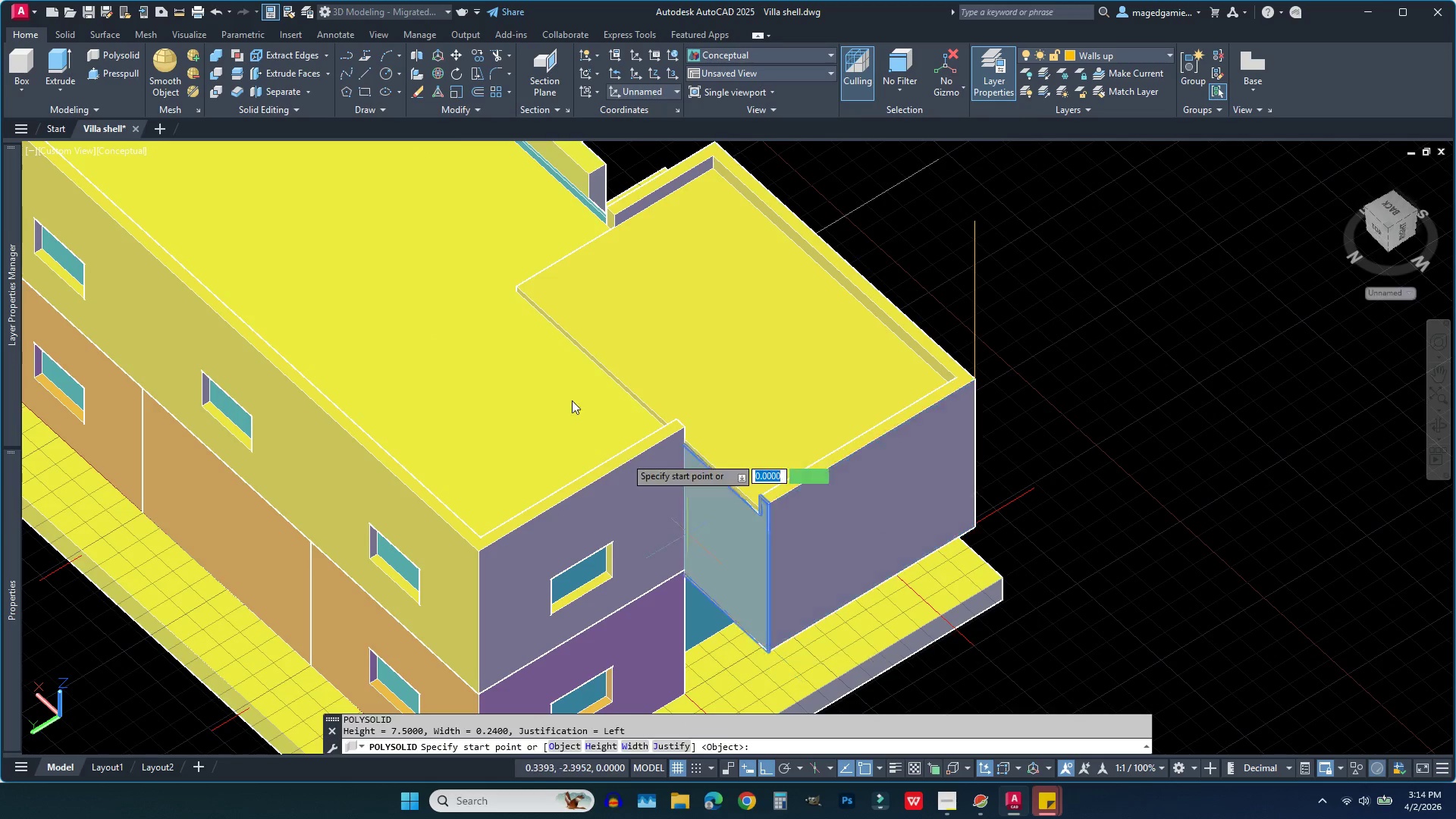 
key(Escape)
 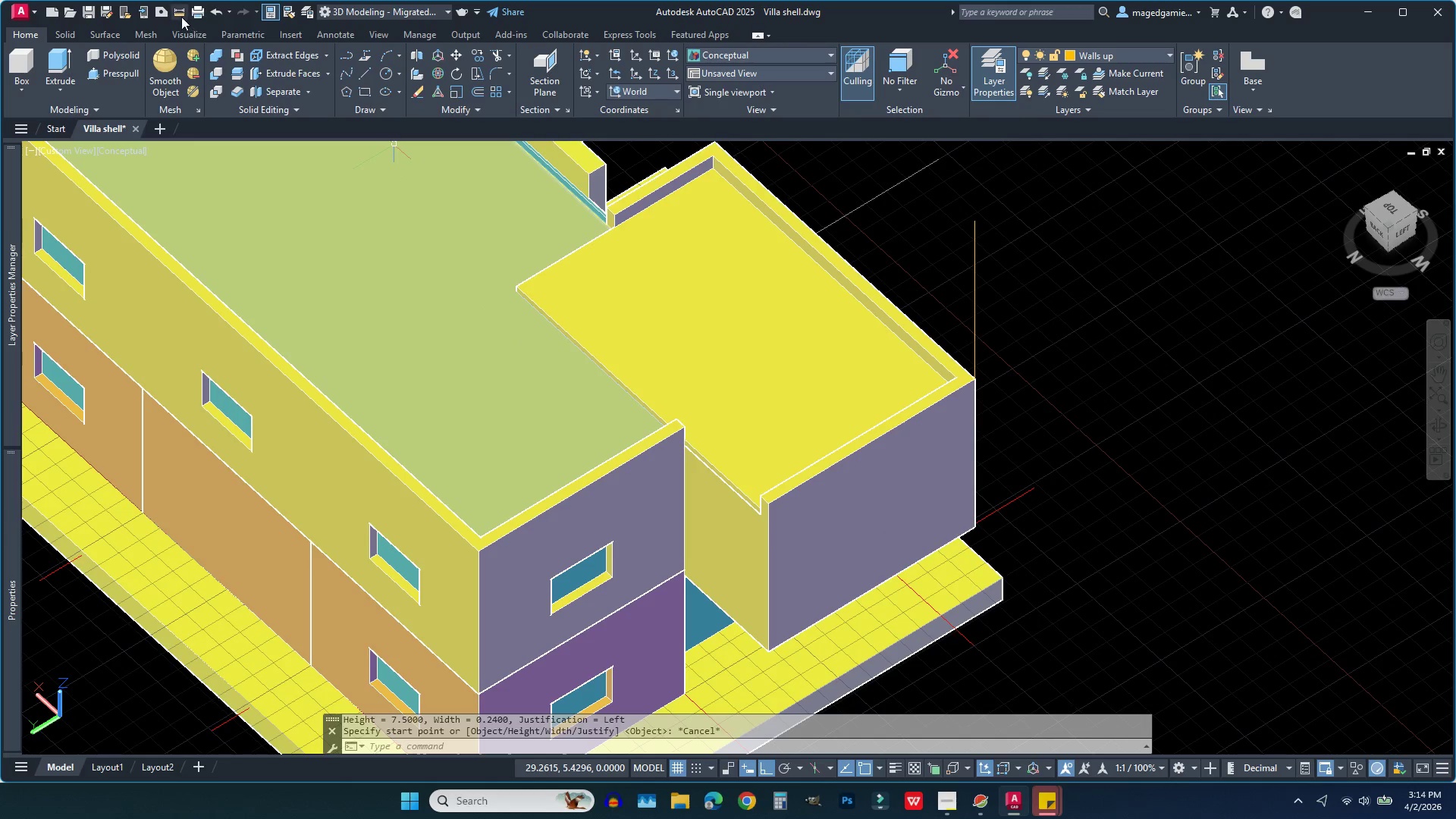 
left_click([180, 10])
 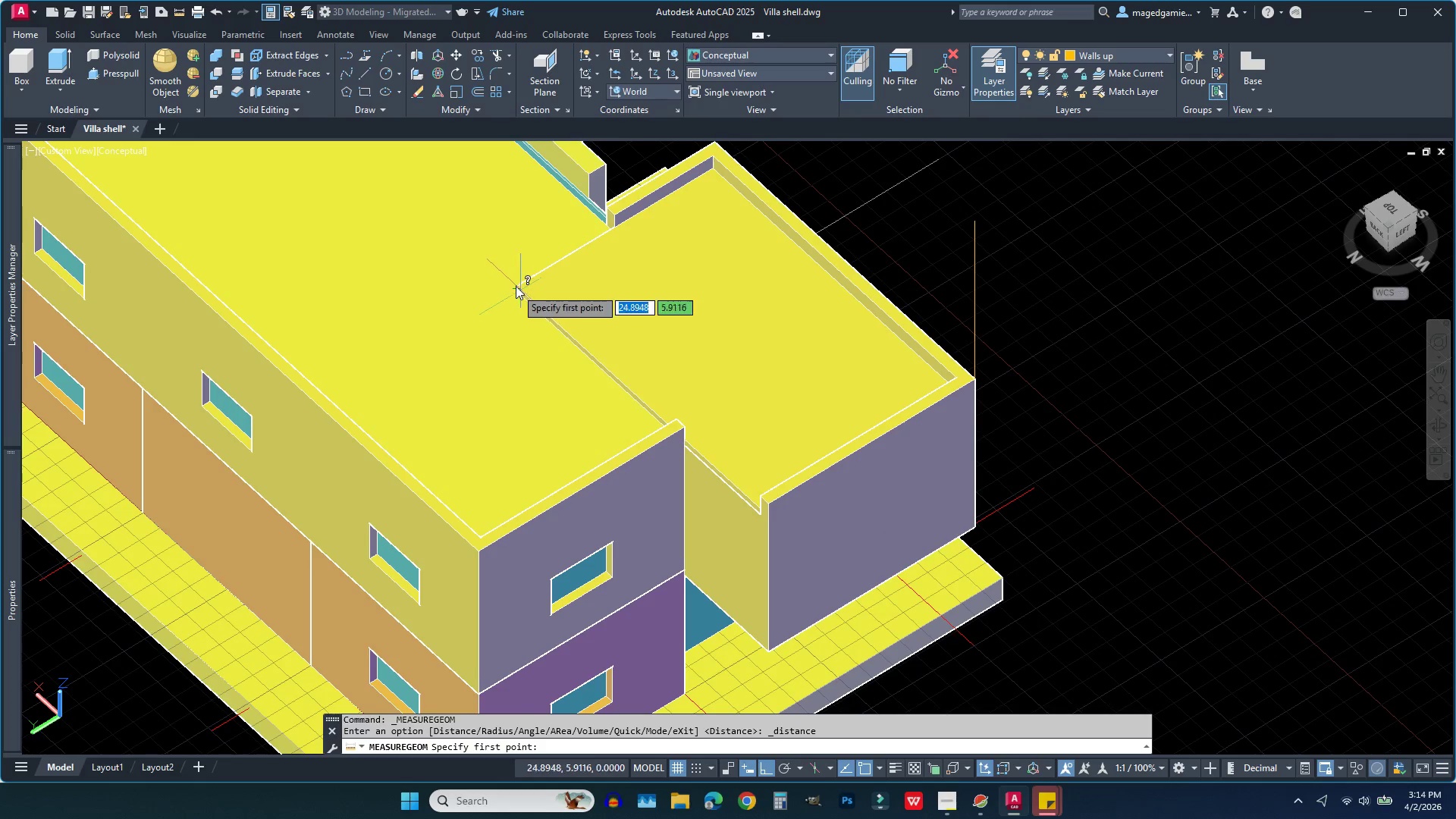 
left_click([515, 284])
 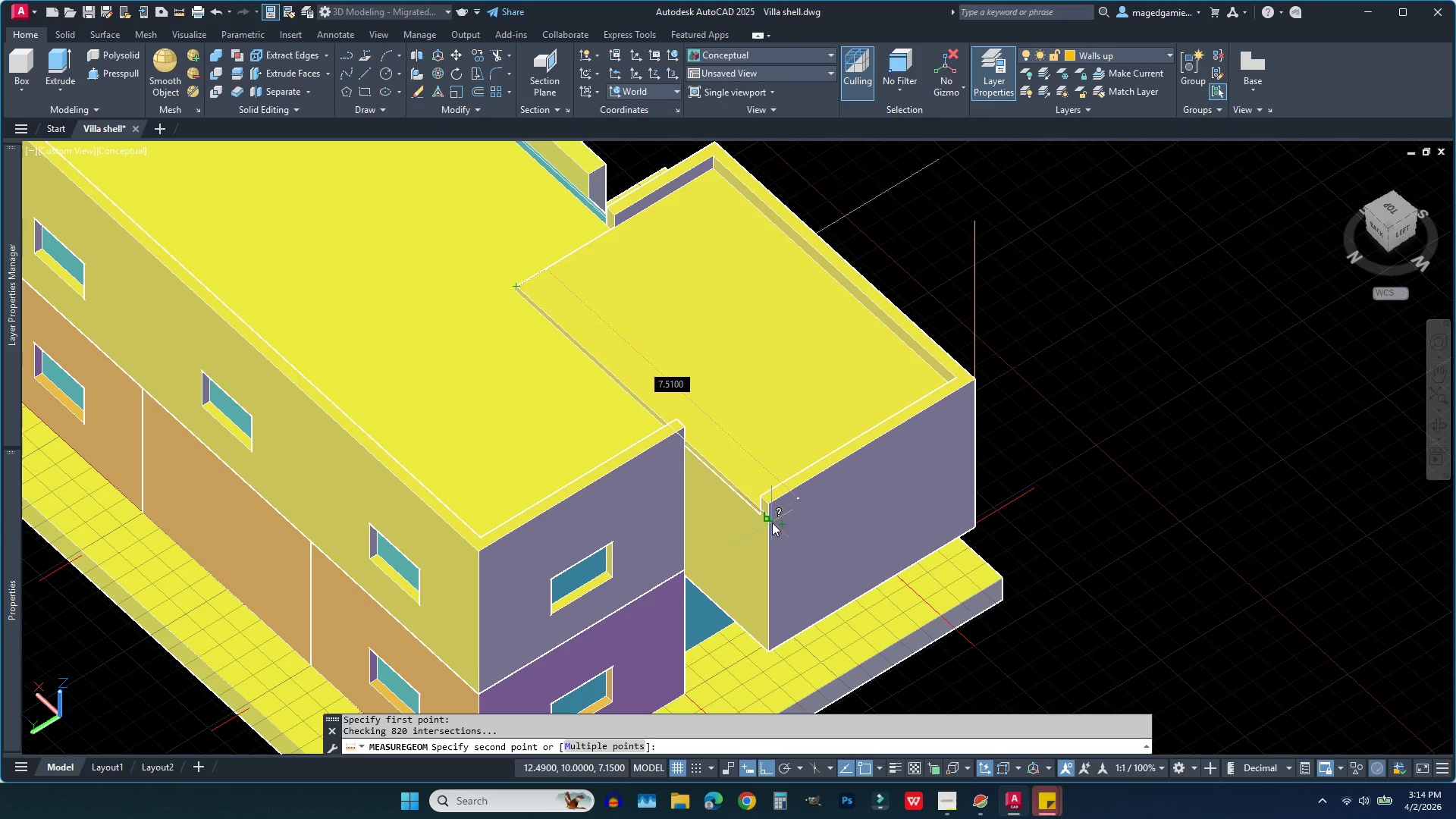 
key(Escape)
 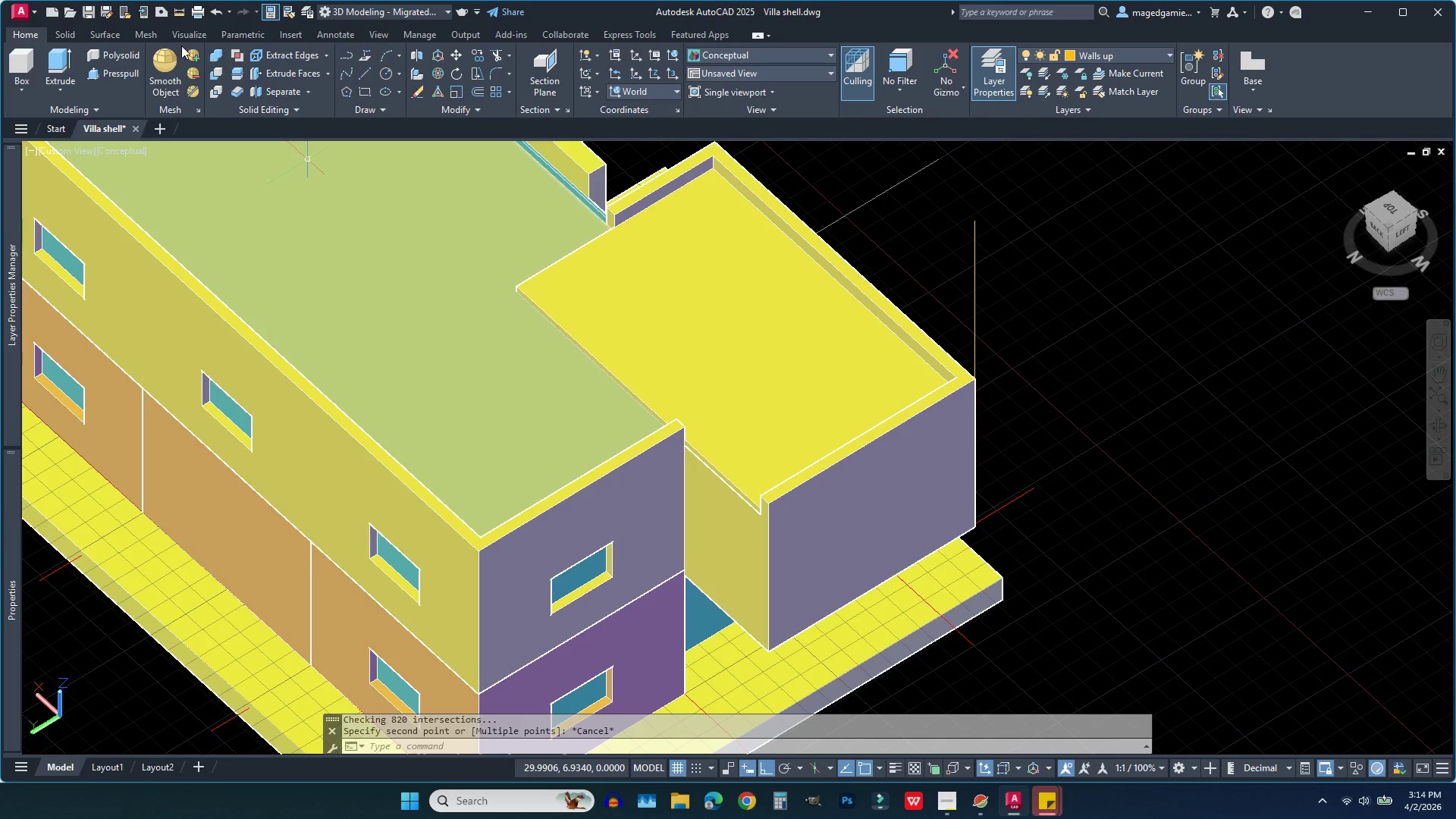 
left_click([115, 57])
 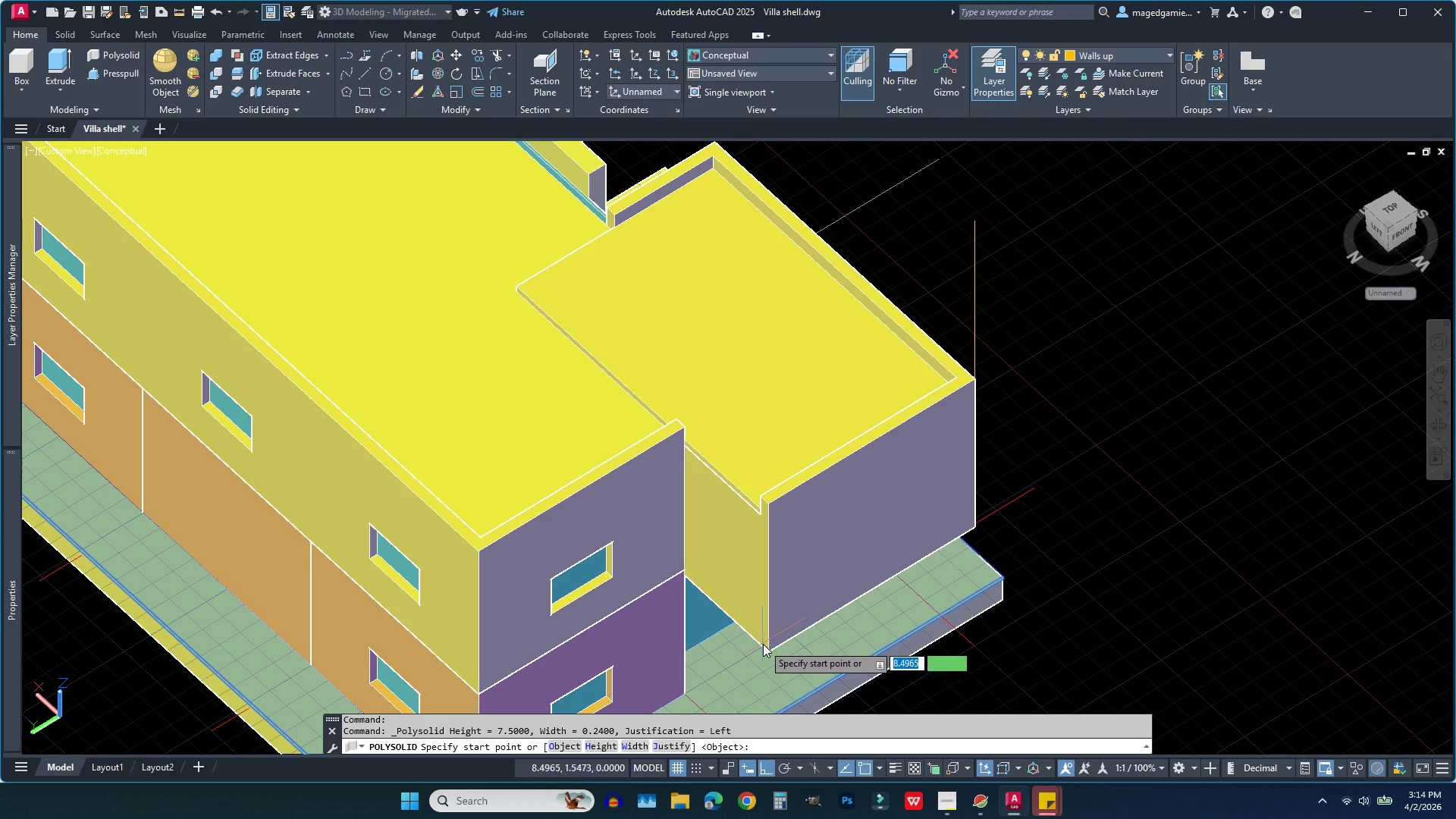 
left_click([763, 652])
 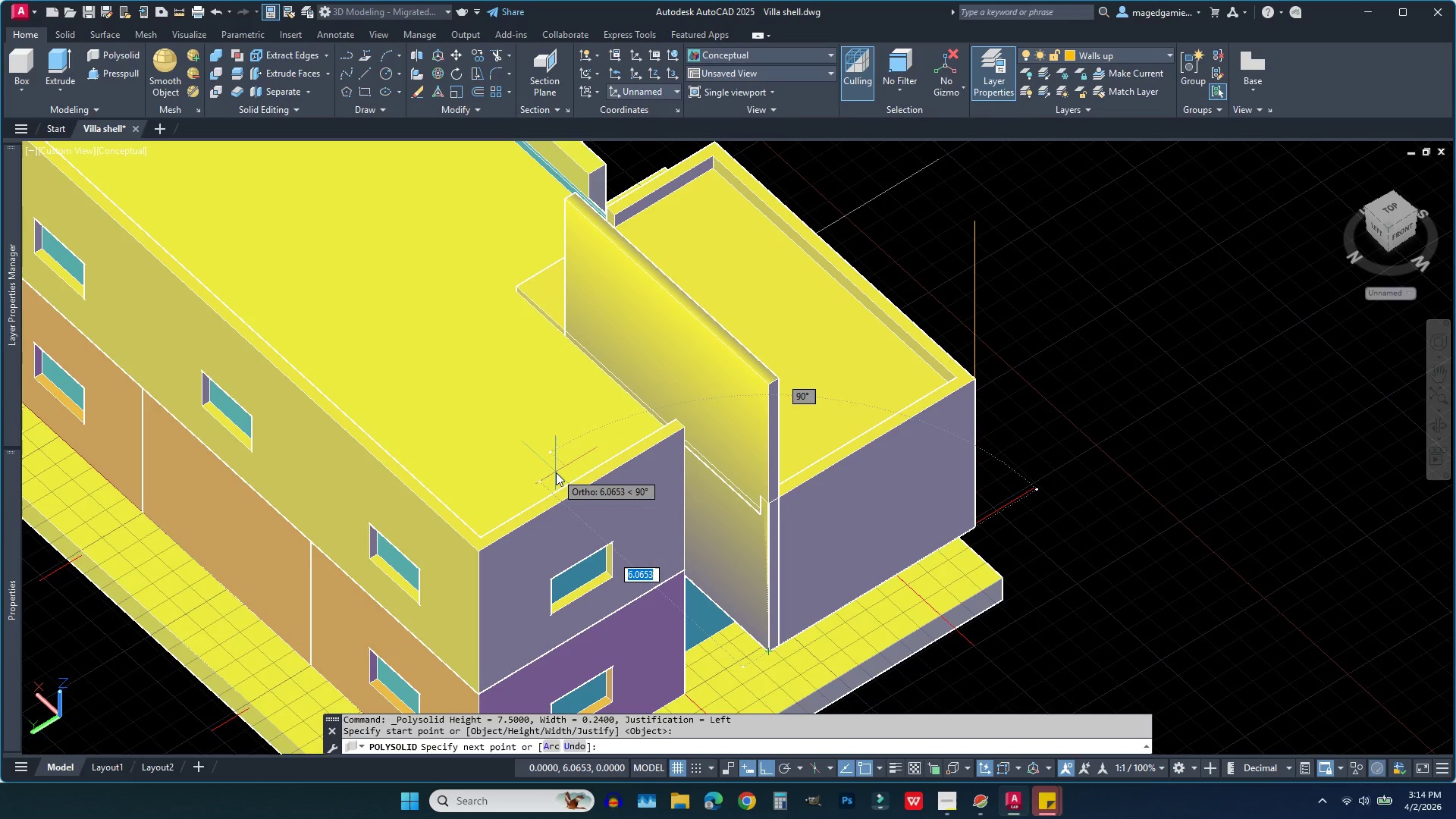 
type(7.51)
 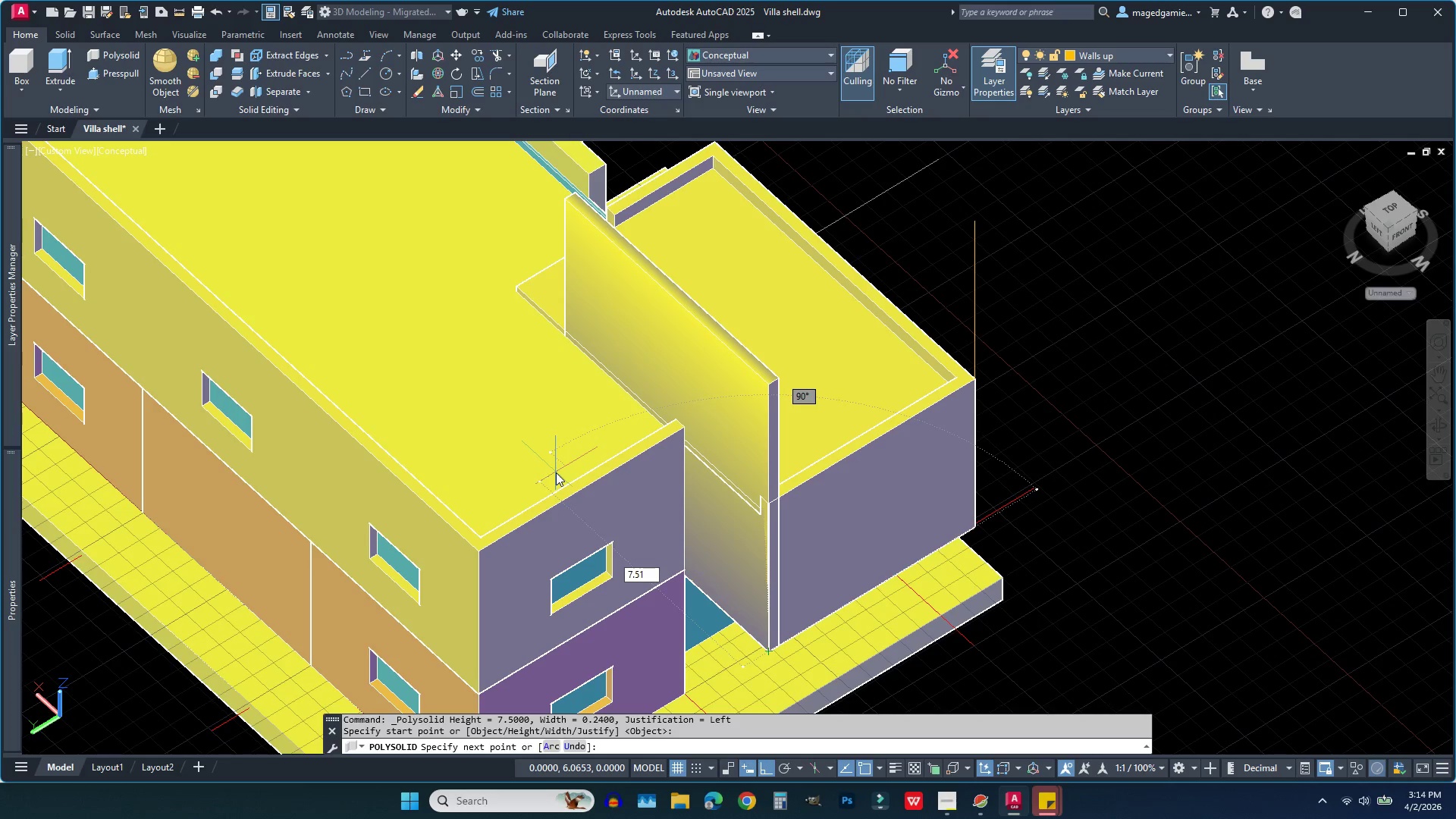 
key(Enter)
 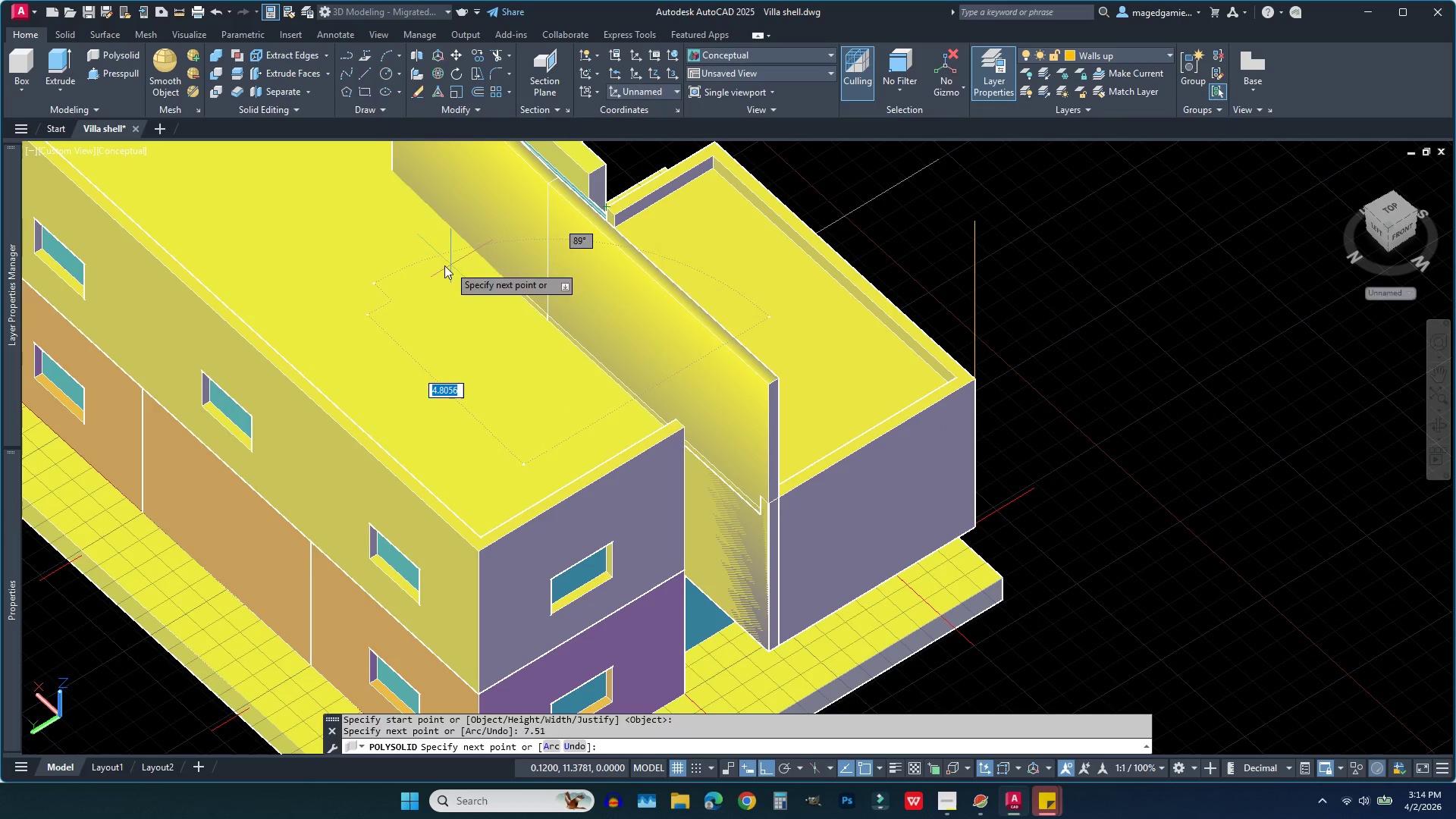 
wait(5.42)
 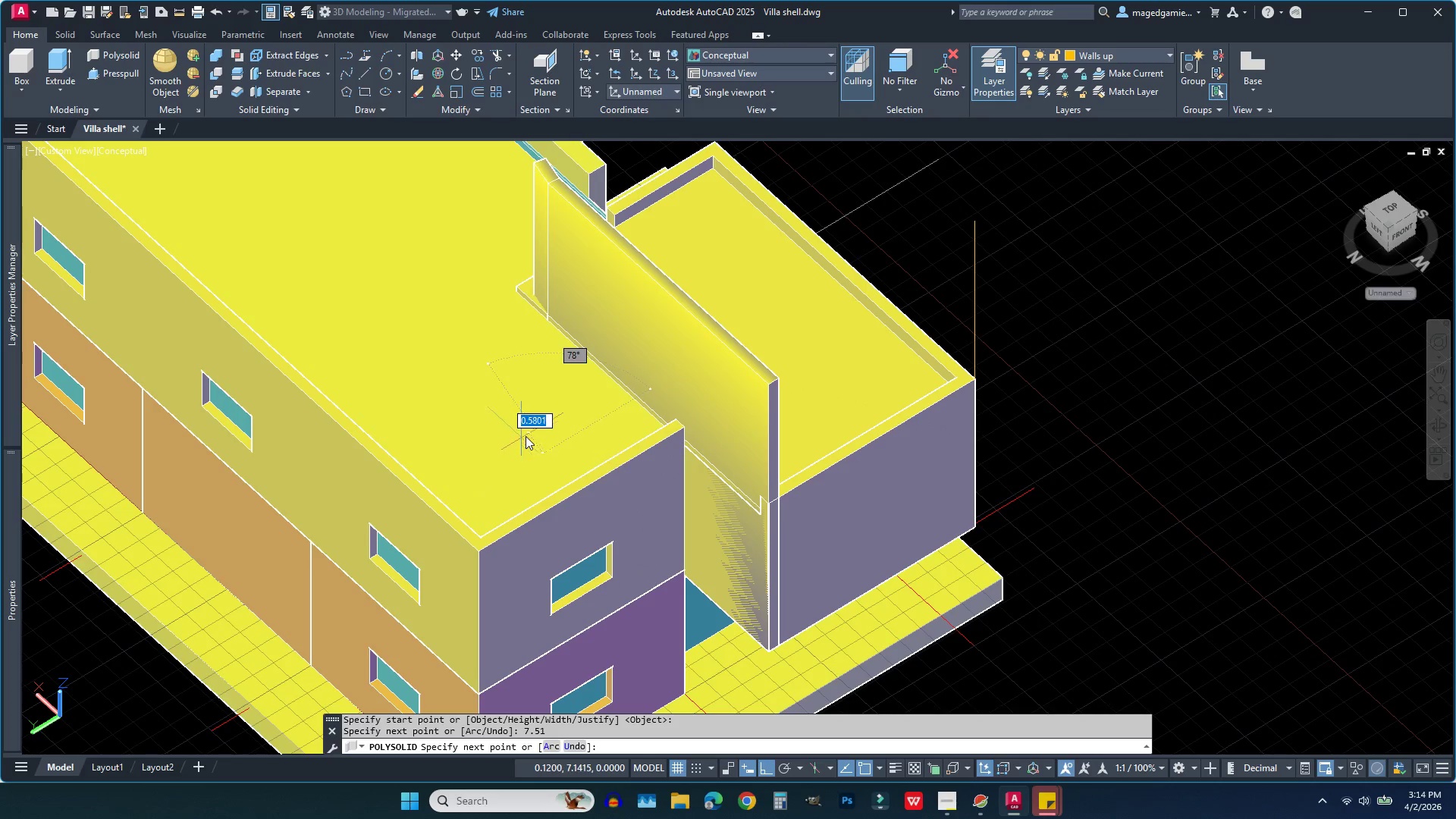 
right_click([442, 265])
 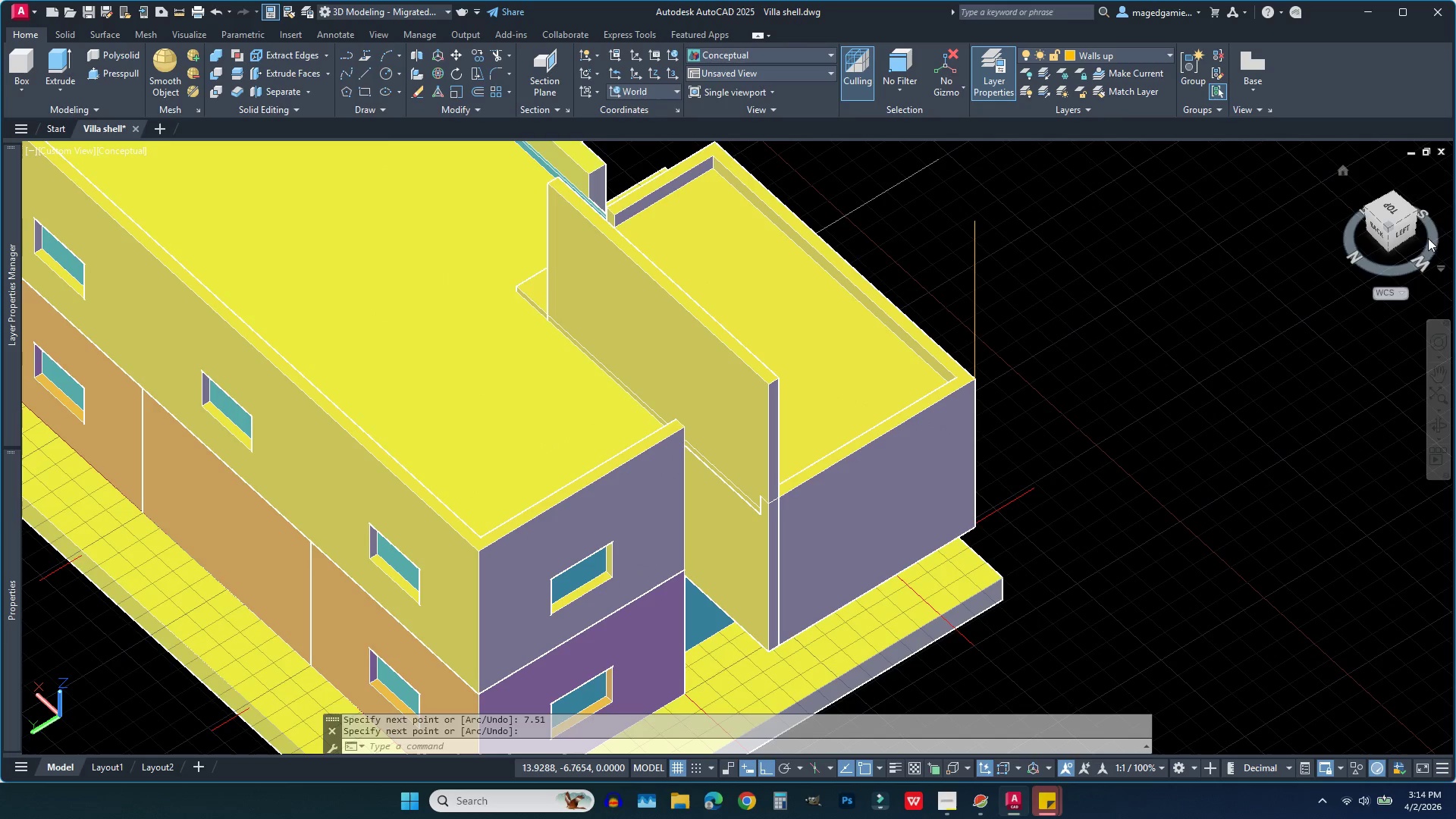 
left_click([1393, 208])
 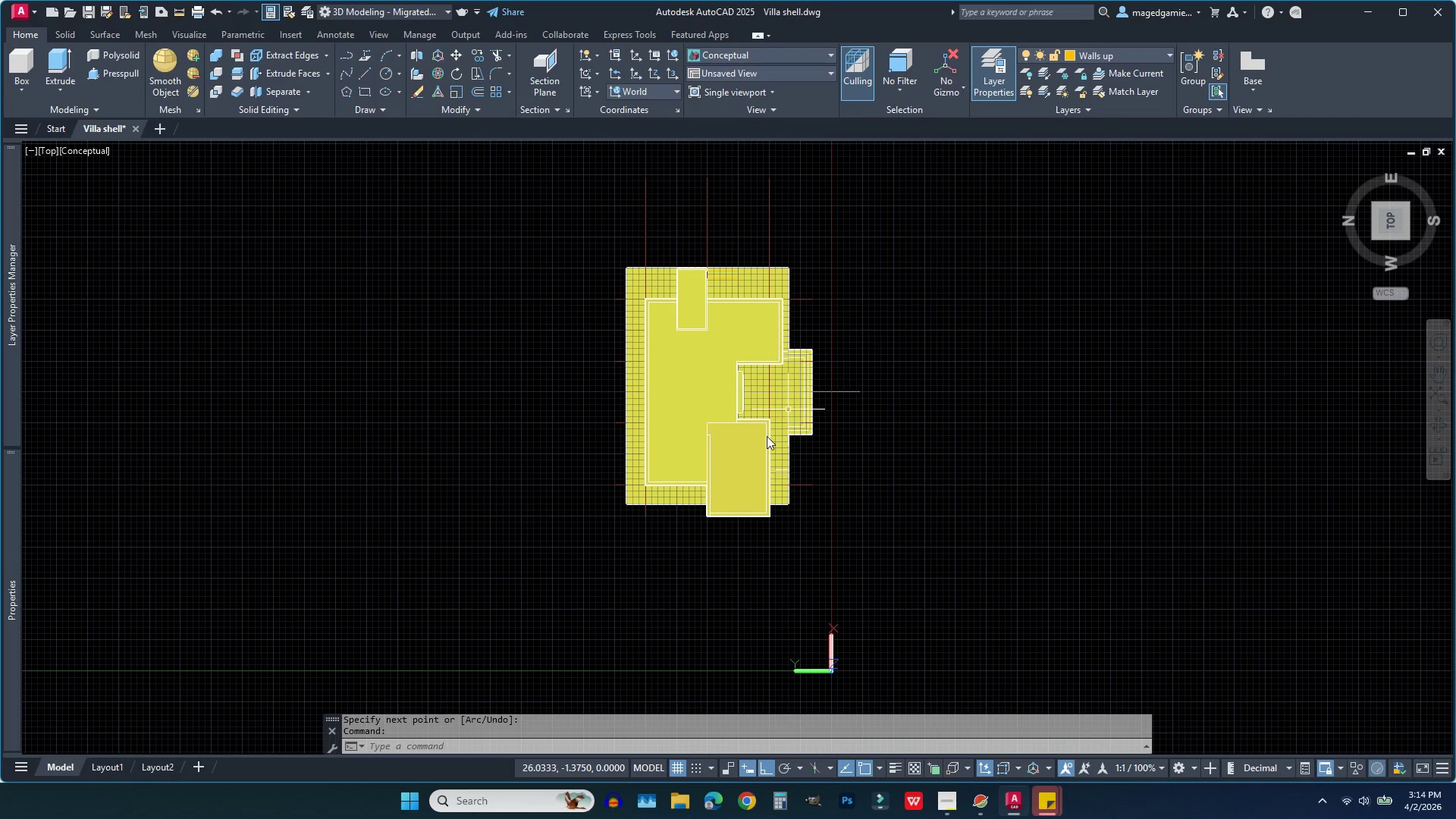 
scroll: coordinate [705, 480], scroll_direction: up, amount: 3.0
 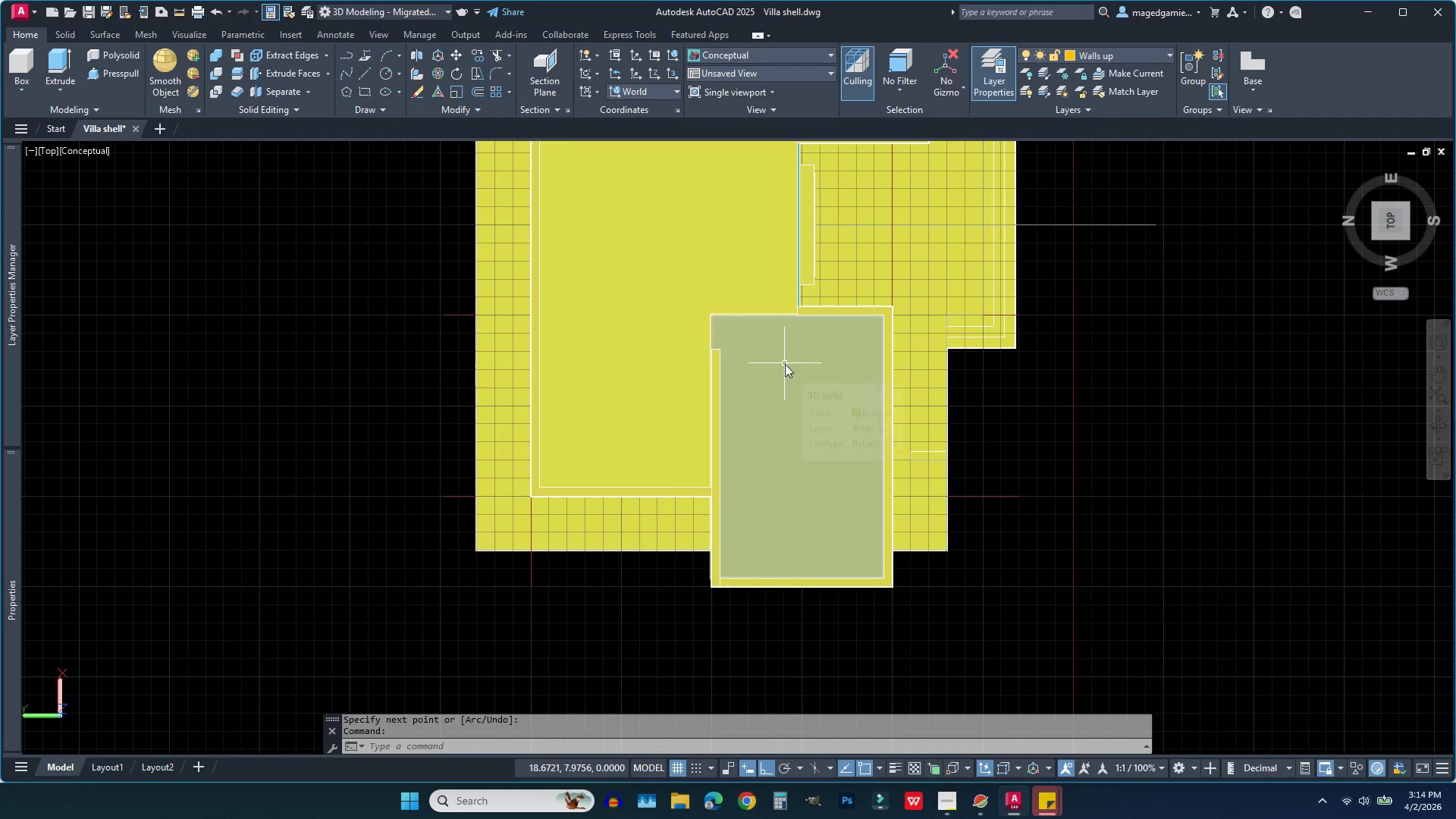 
scroll: coordinate [1024, 290], scroll_direction: down, amount: 2.0
 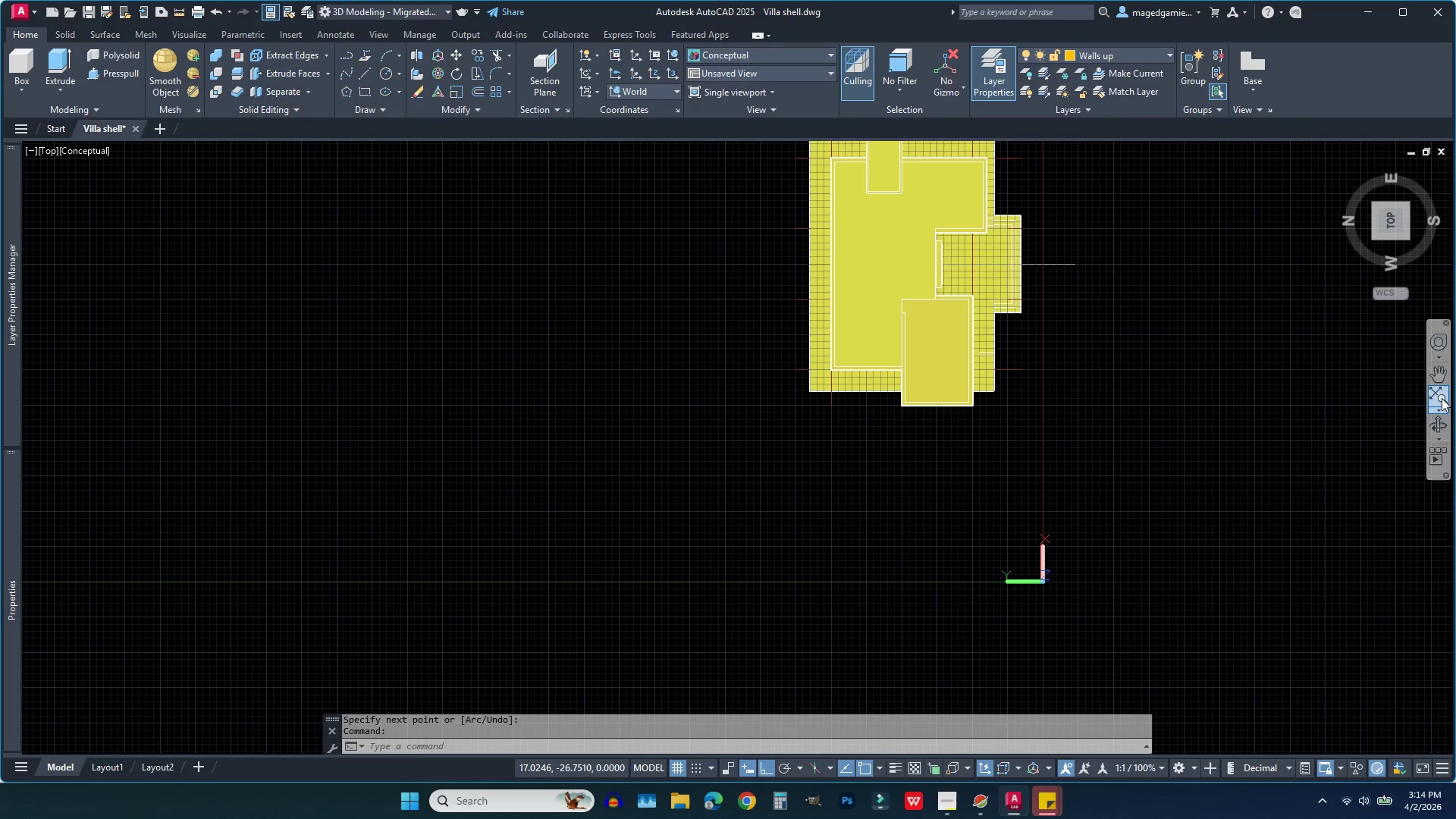 
left_click([1442, 429])
 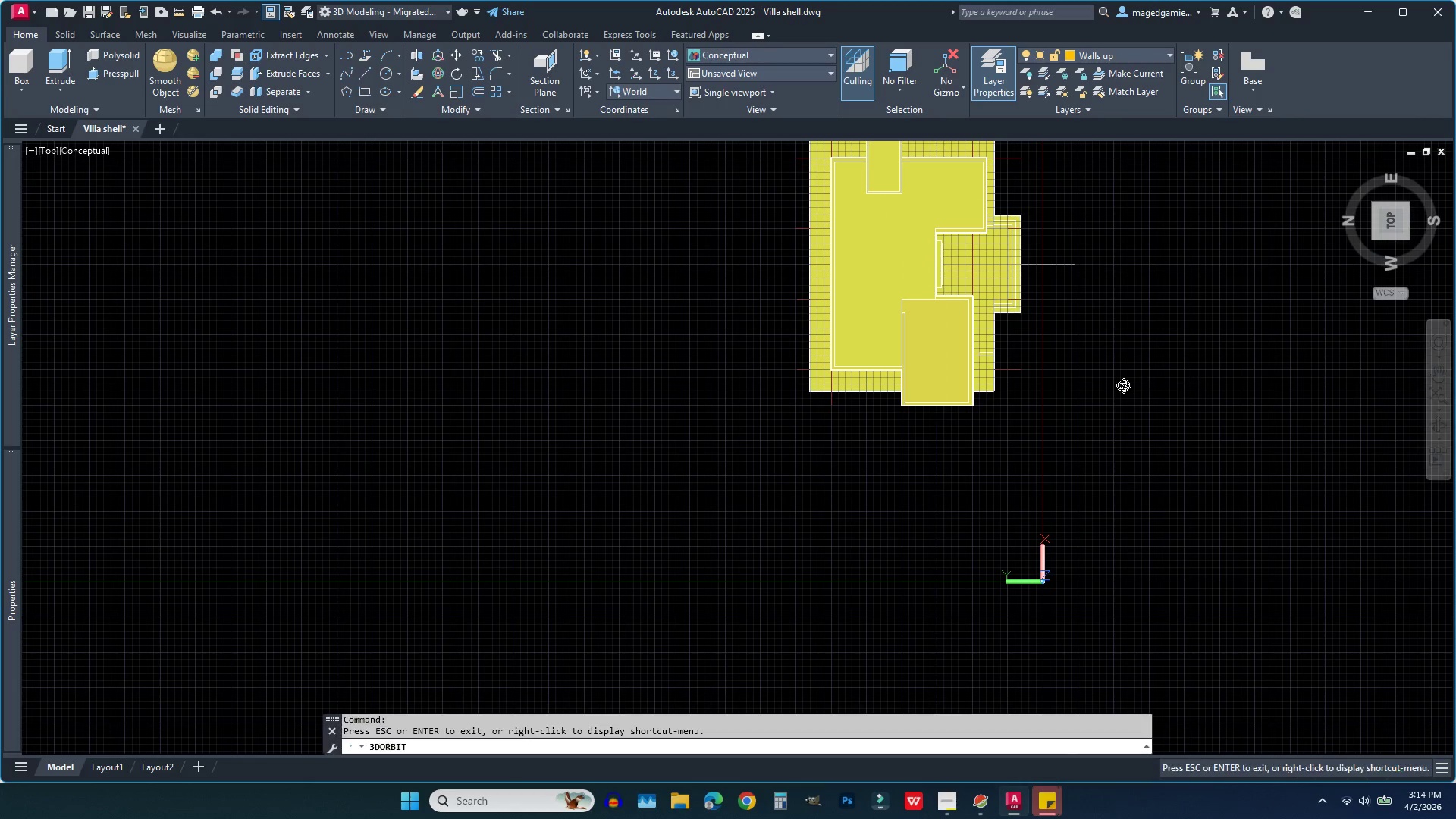 
left_click_drag(start_coordinate=[1122, 384], to_coordinate=[1237, 257])
 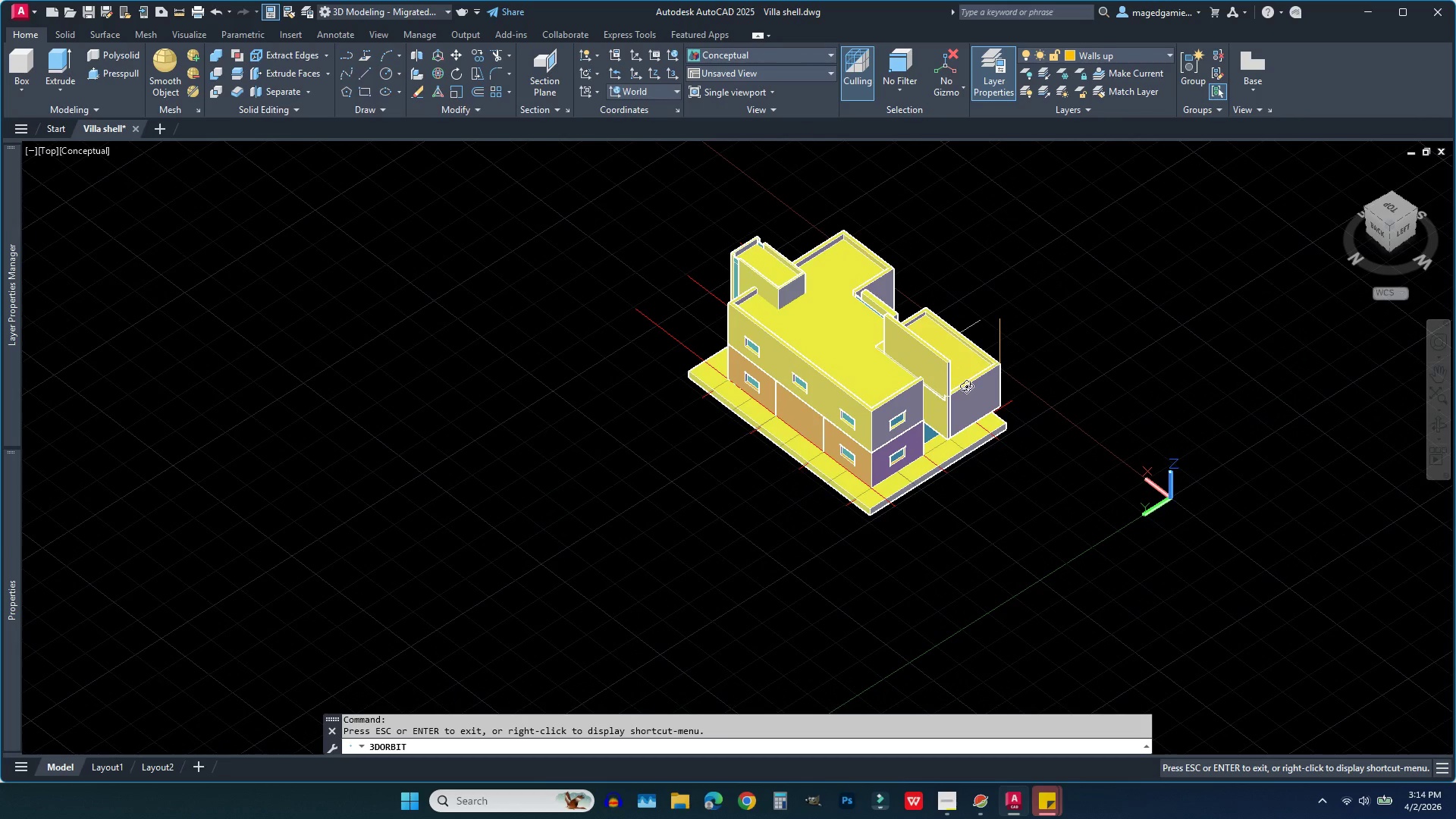 
scroll: coordinate [927, 391], scroll_direction: up, amount: 15.0
 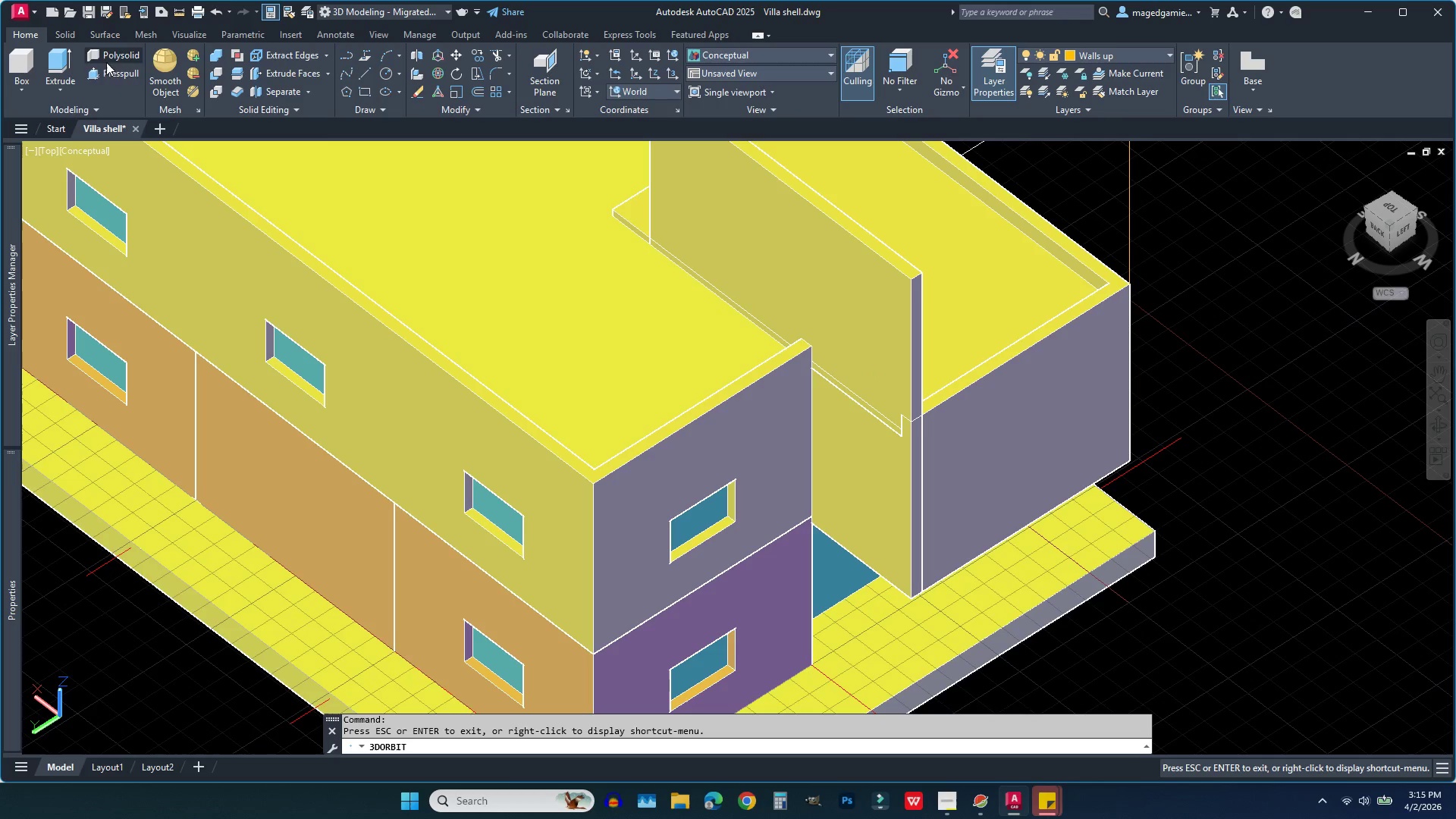 
left_click([96, 76])
 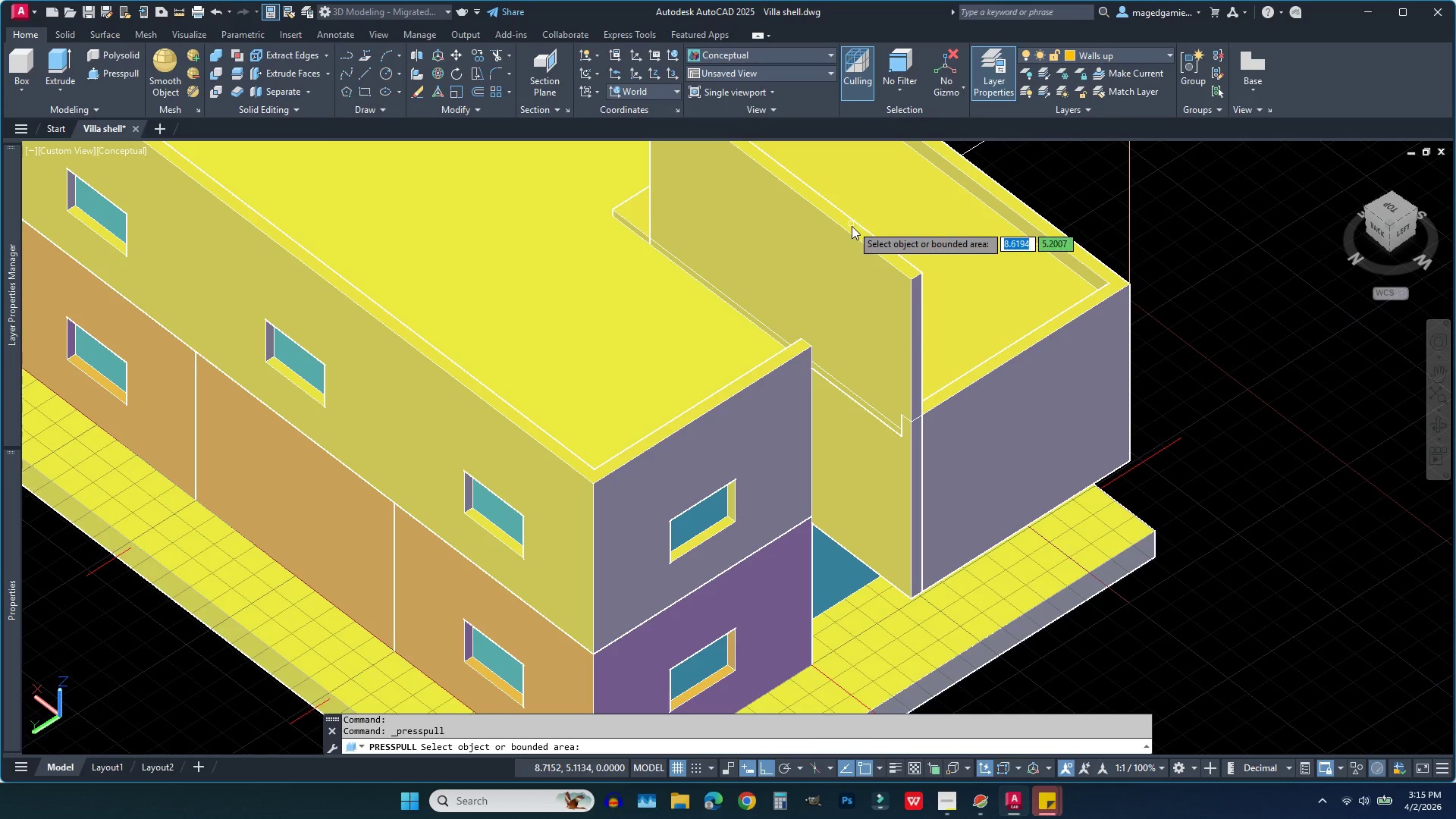 
left_click([853, 229])
 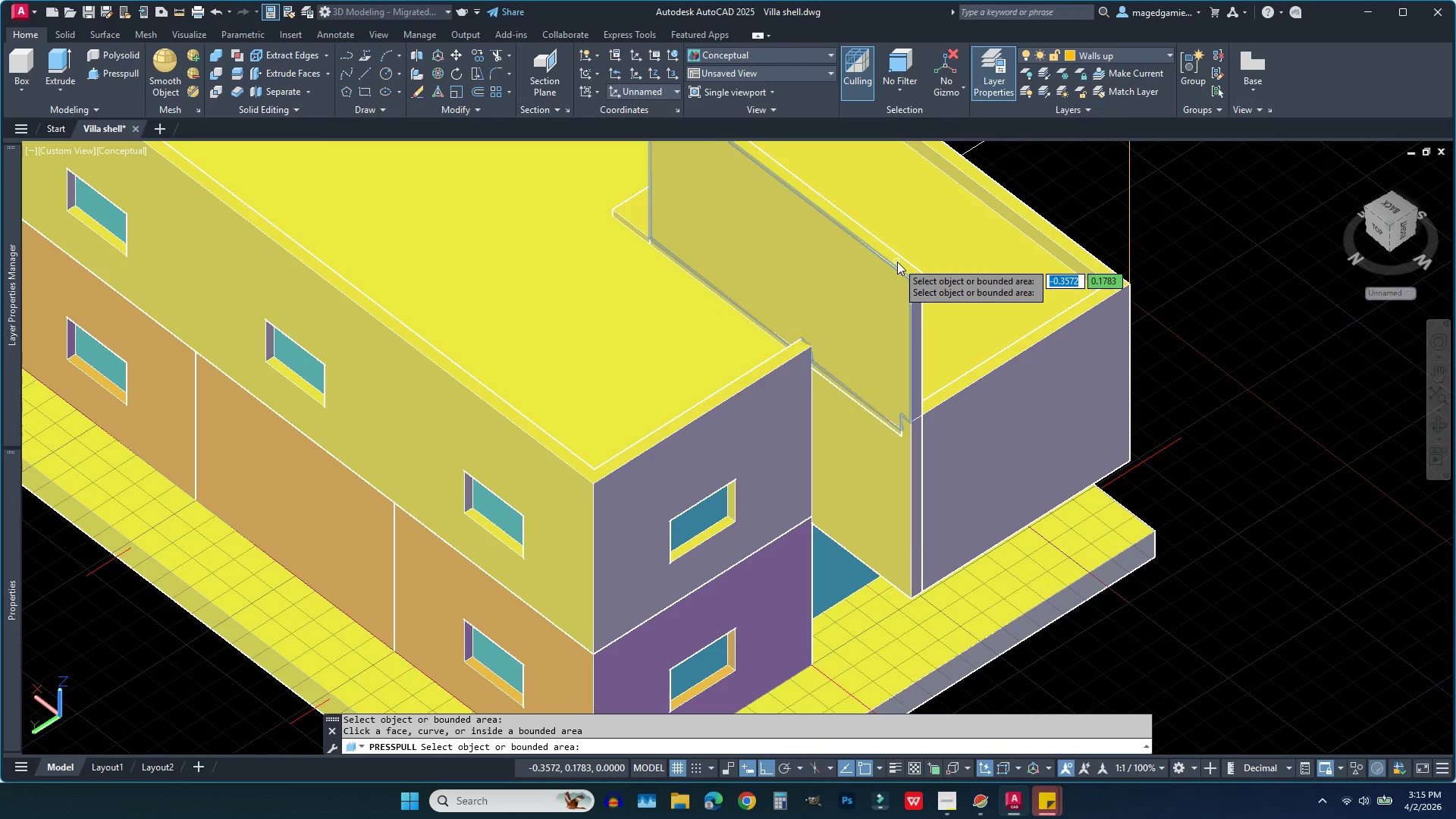 
key(Escape)
 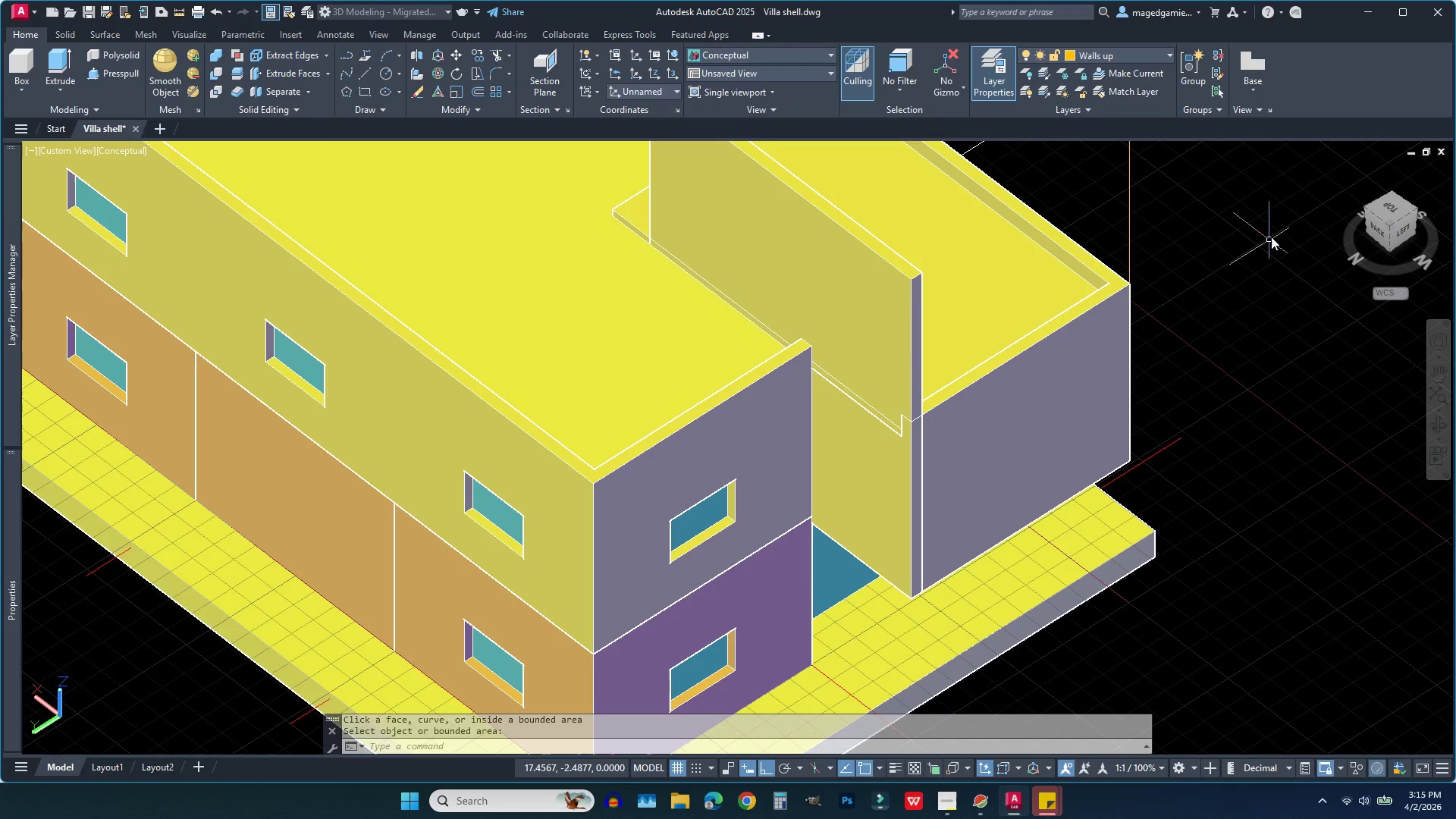 
key(Escape)
 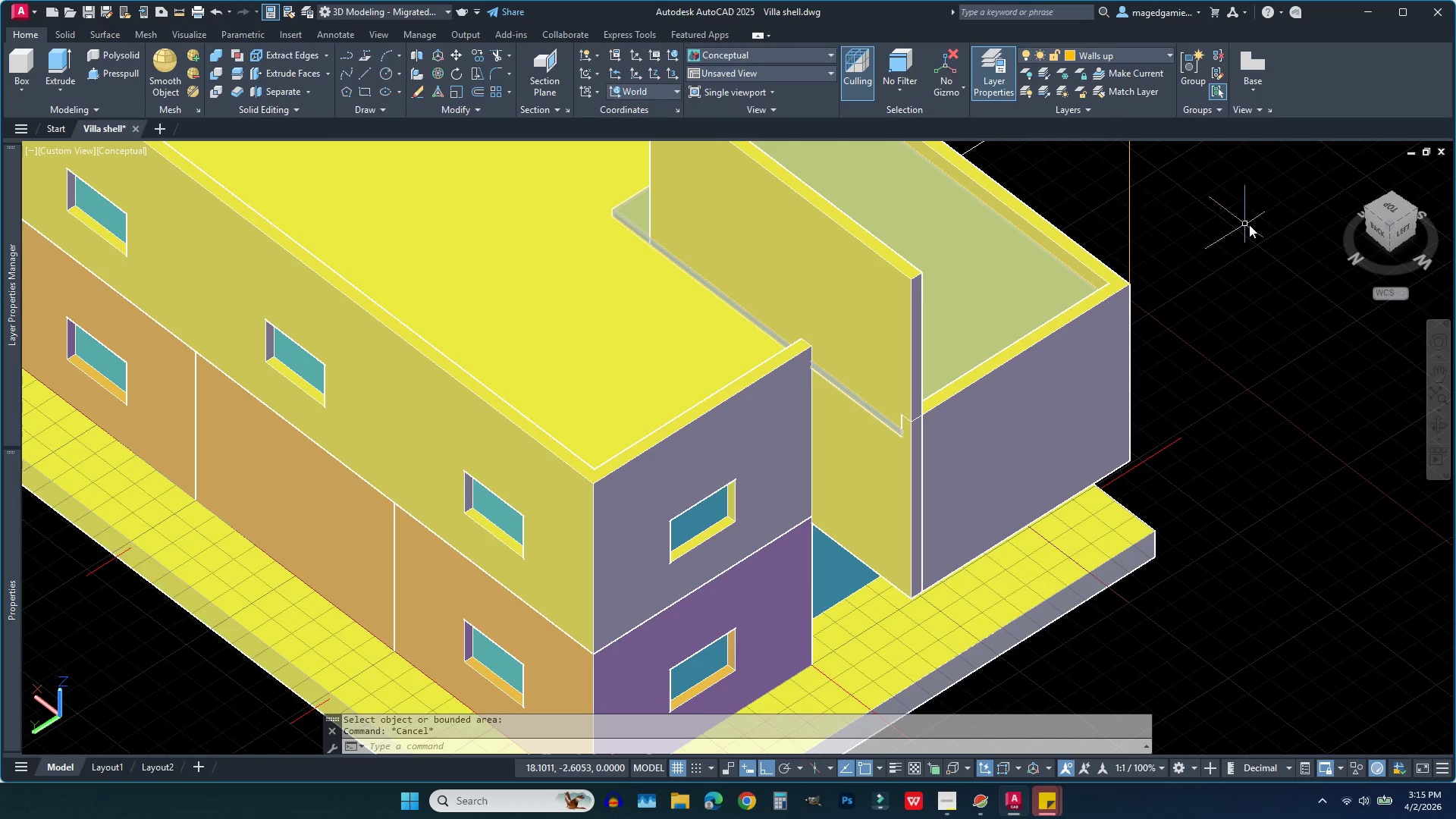 
right_click([1252, 224])
 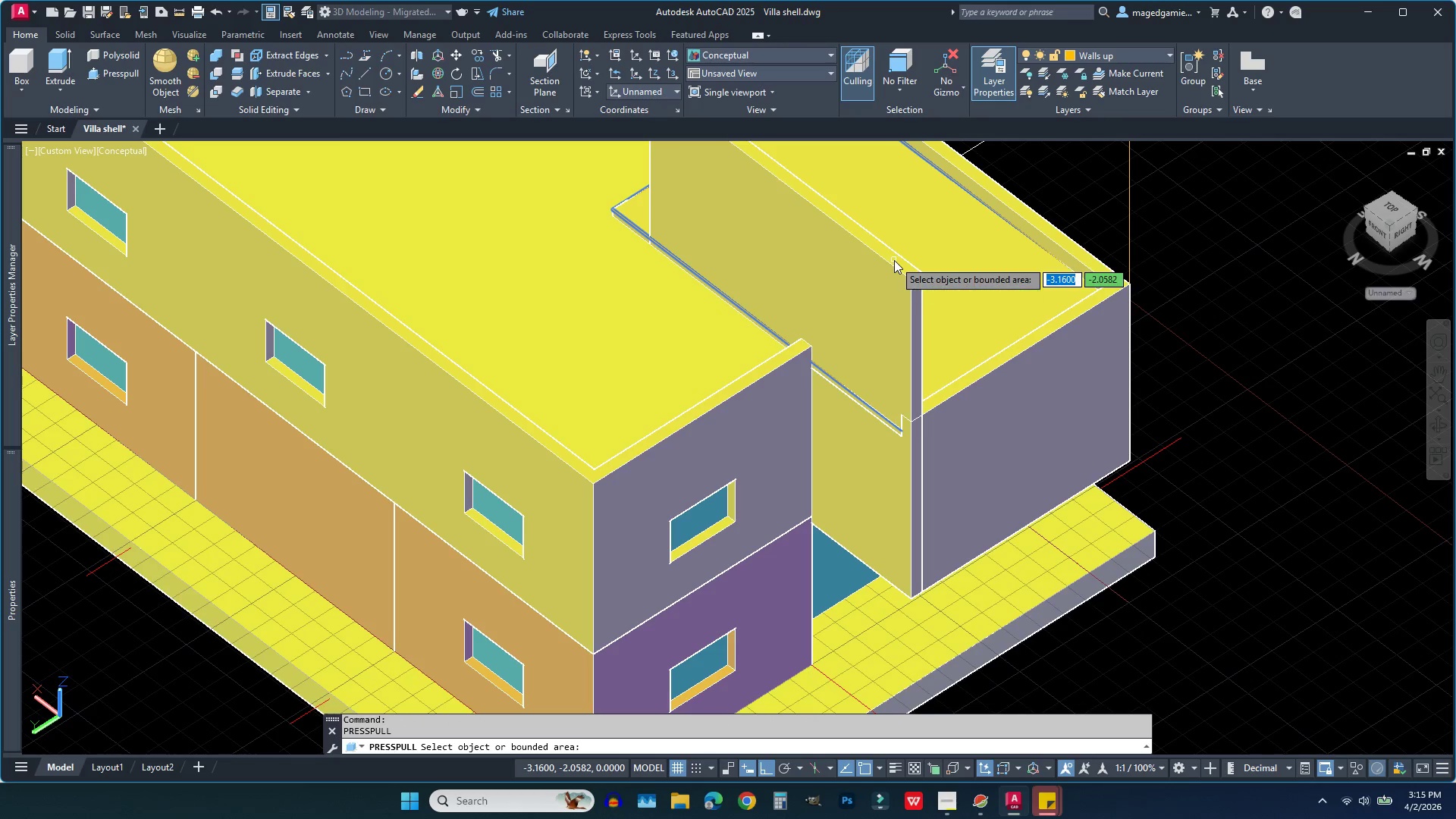 
scroll: coordinate [896, 260], scroll_direction: up, amount: 4.0
 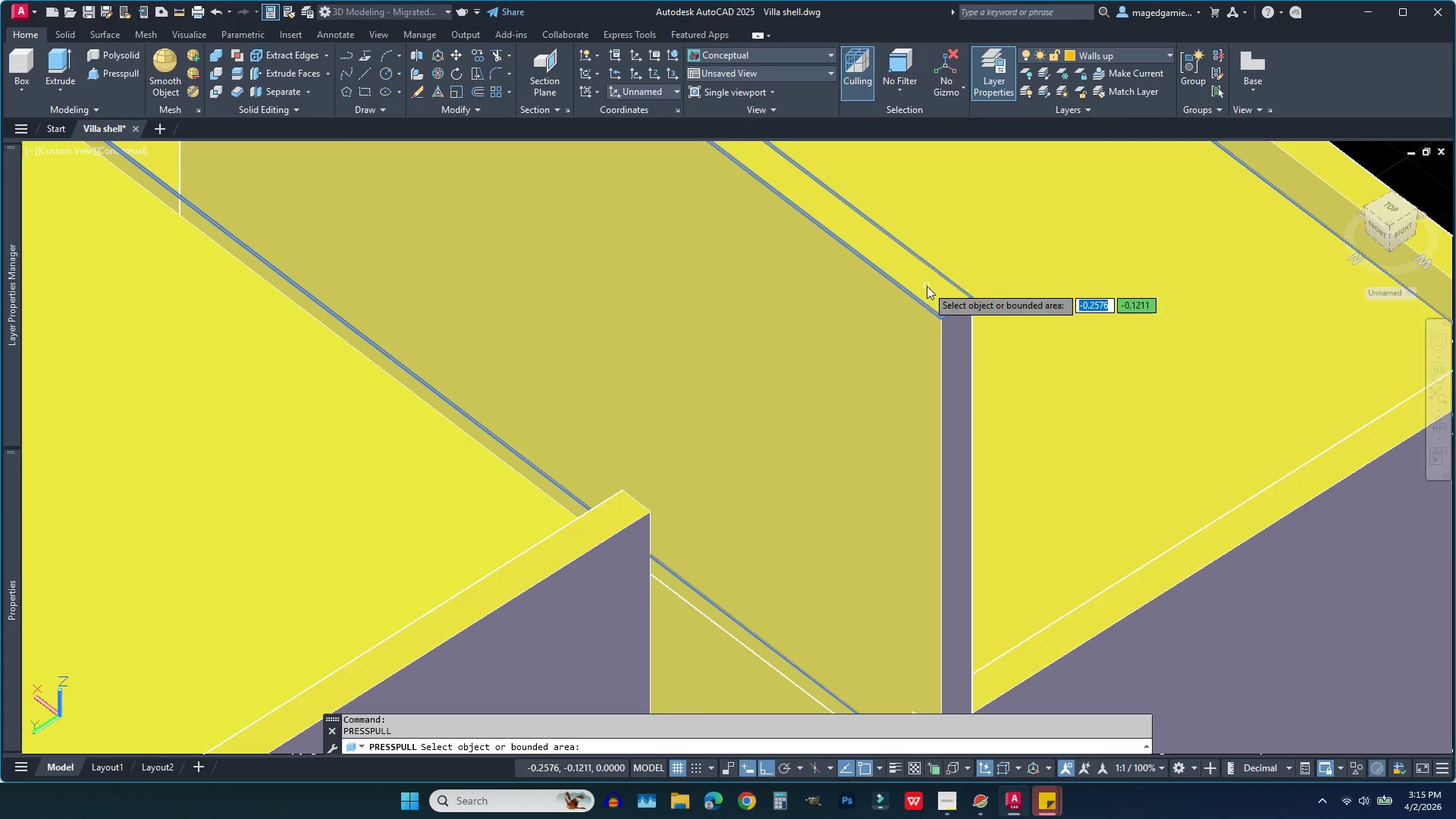 
left_click([927, 286])
 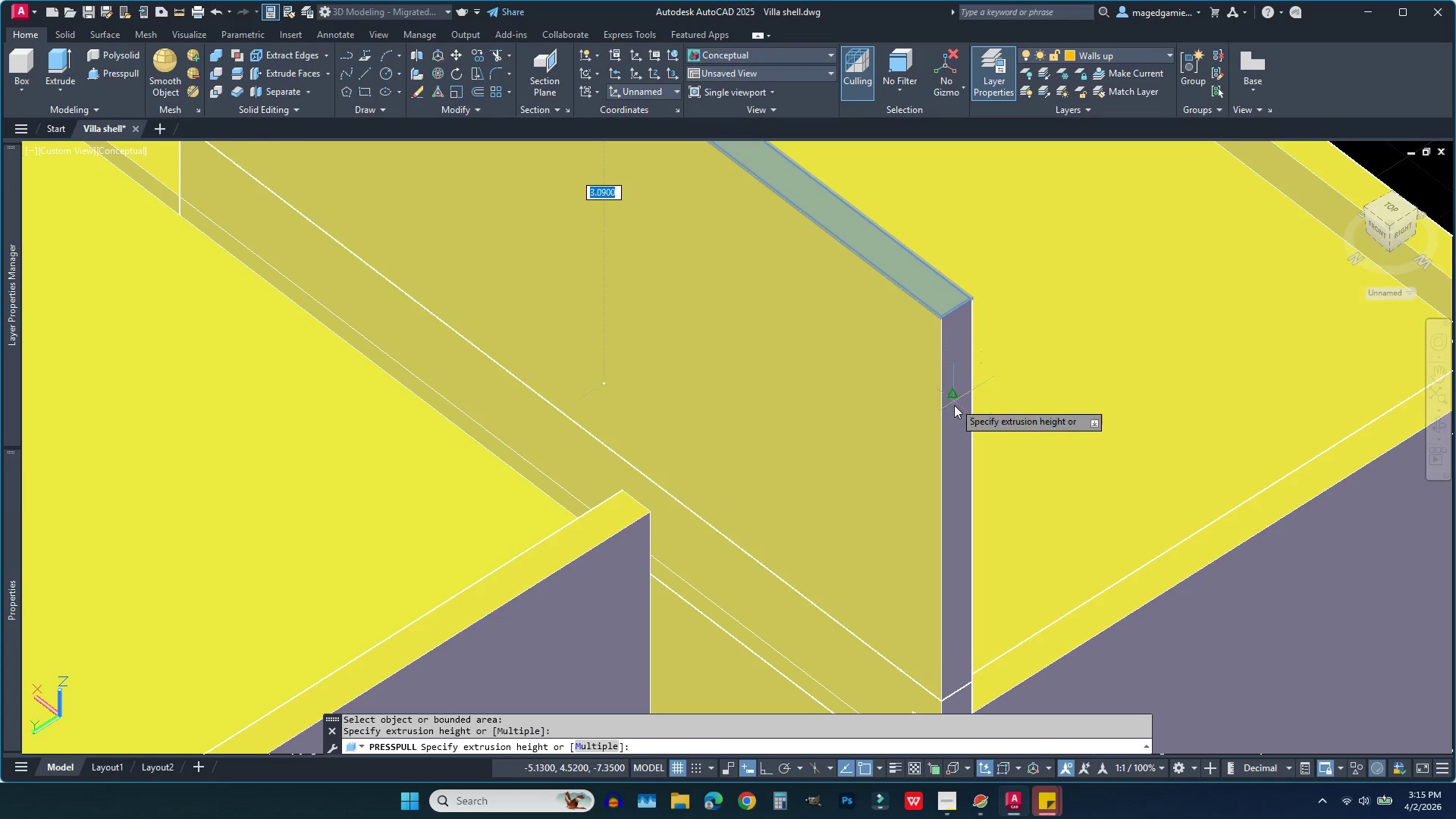 
scroll: coordinate [990, 317], scroll_direction: down, amount: 1.0
 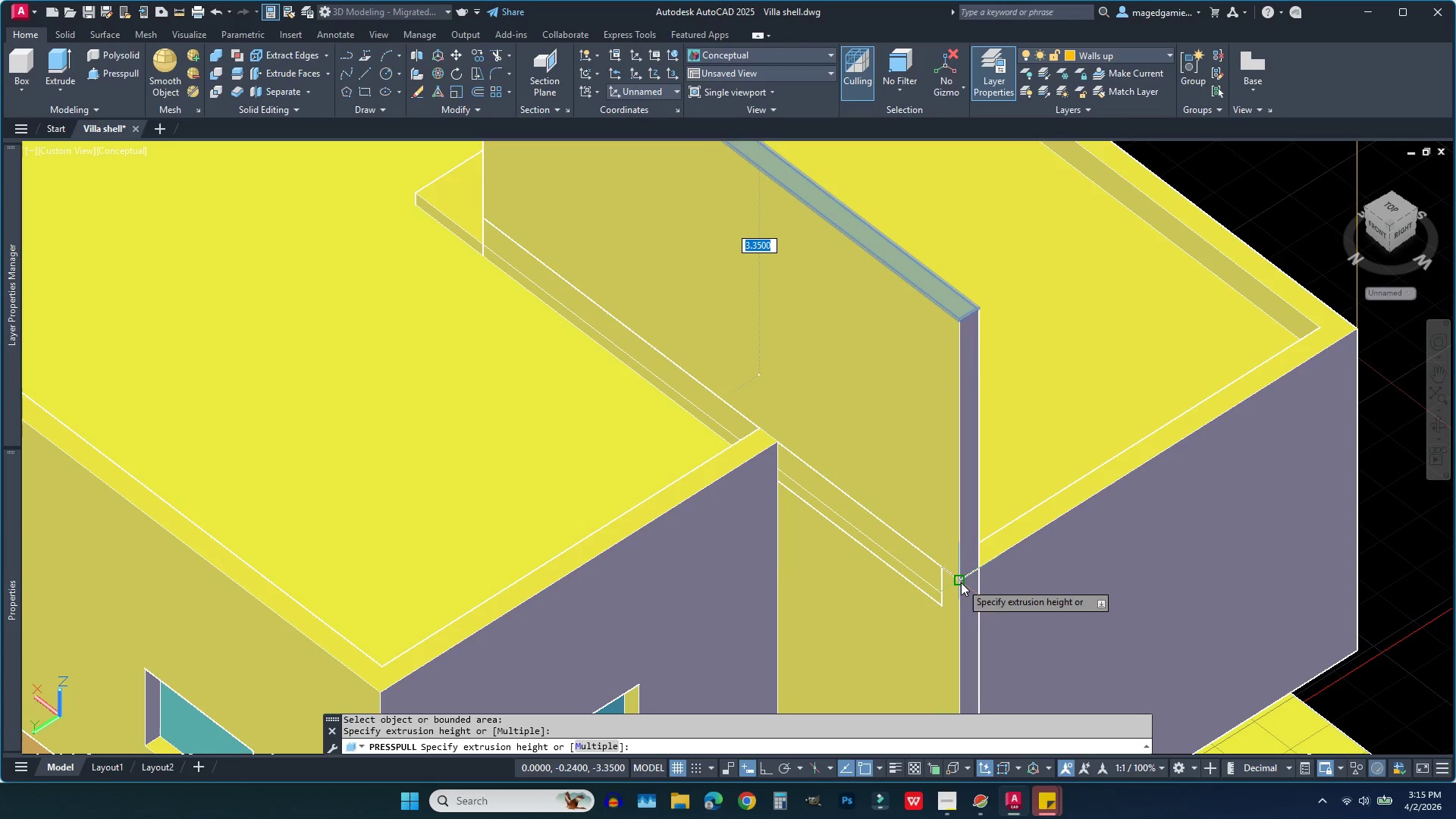 
left_click([958, 582])
 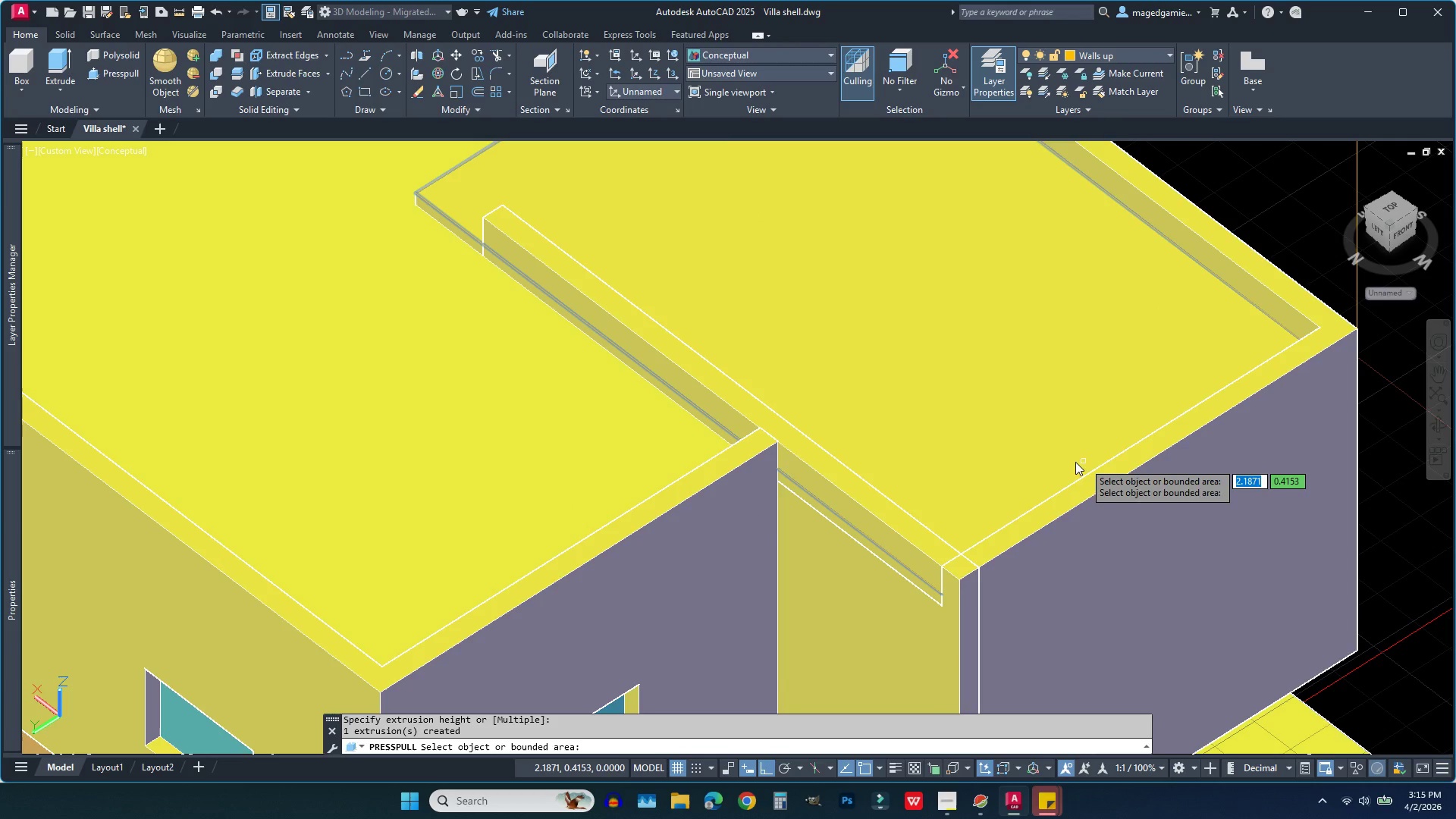 
key(Escape)
 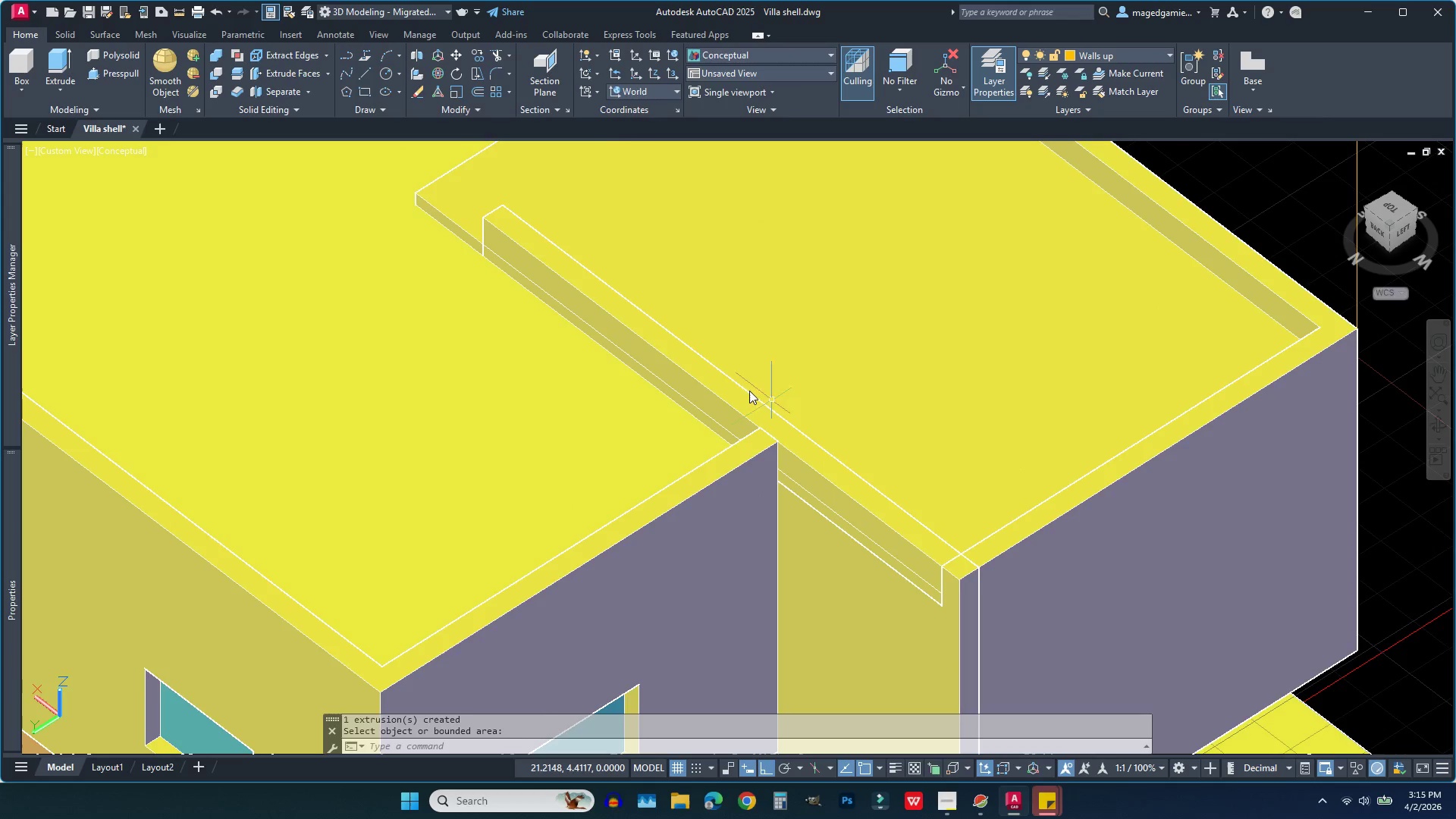 
scroll: coordinate [608, 350], scroll_direction: down, amount: 2.0
 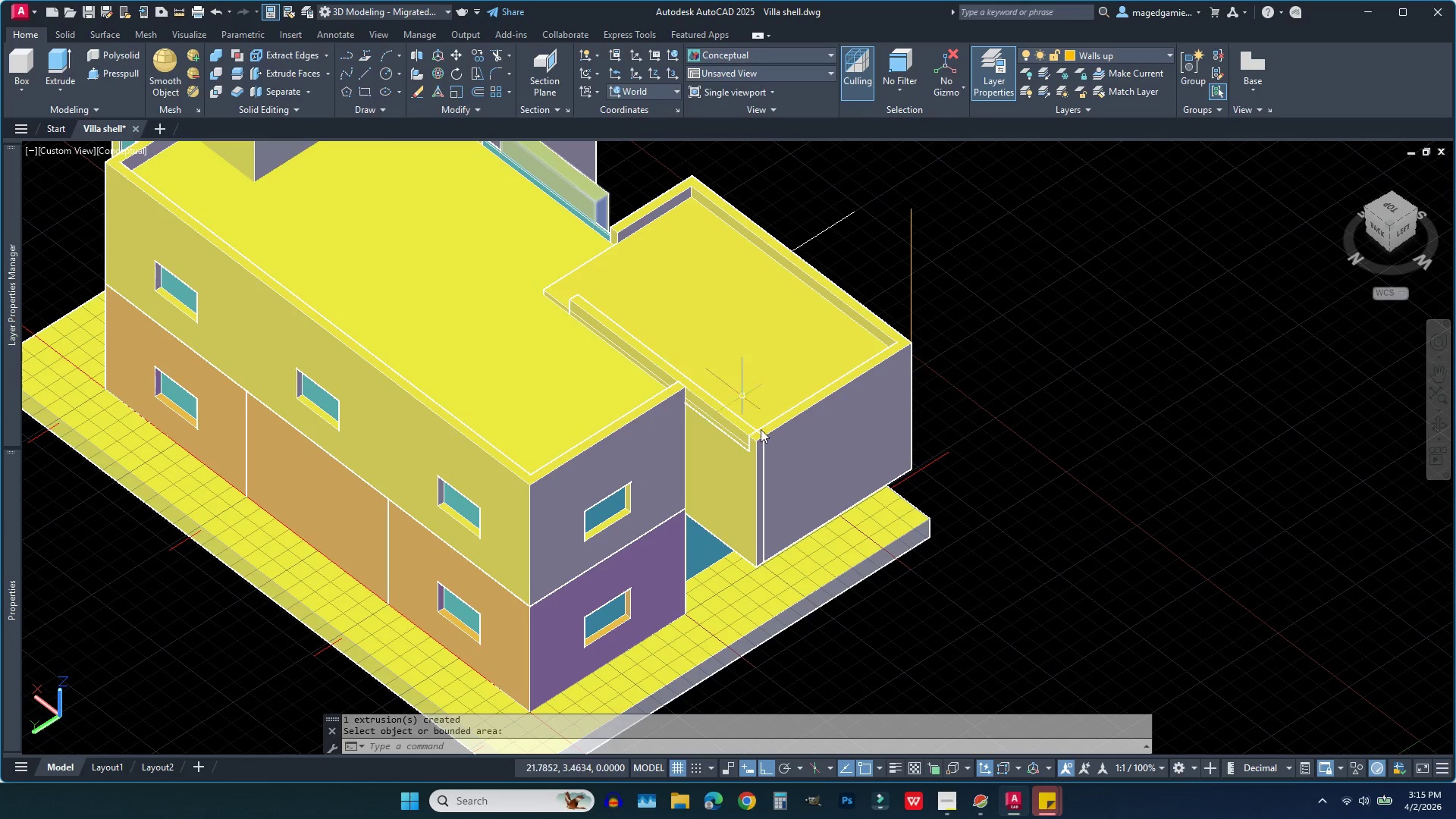 
left_click([748, 482])
 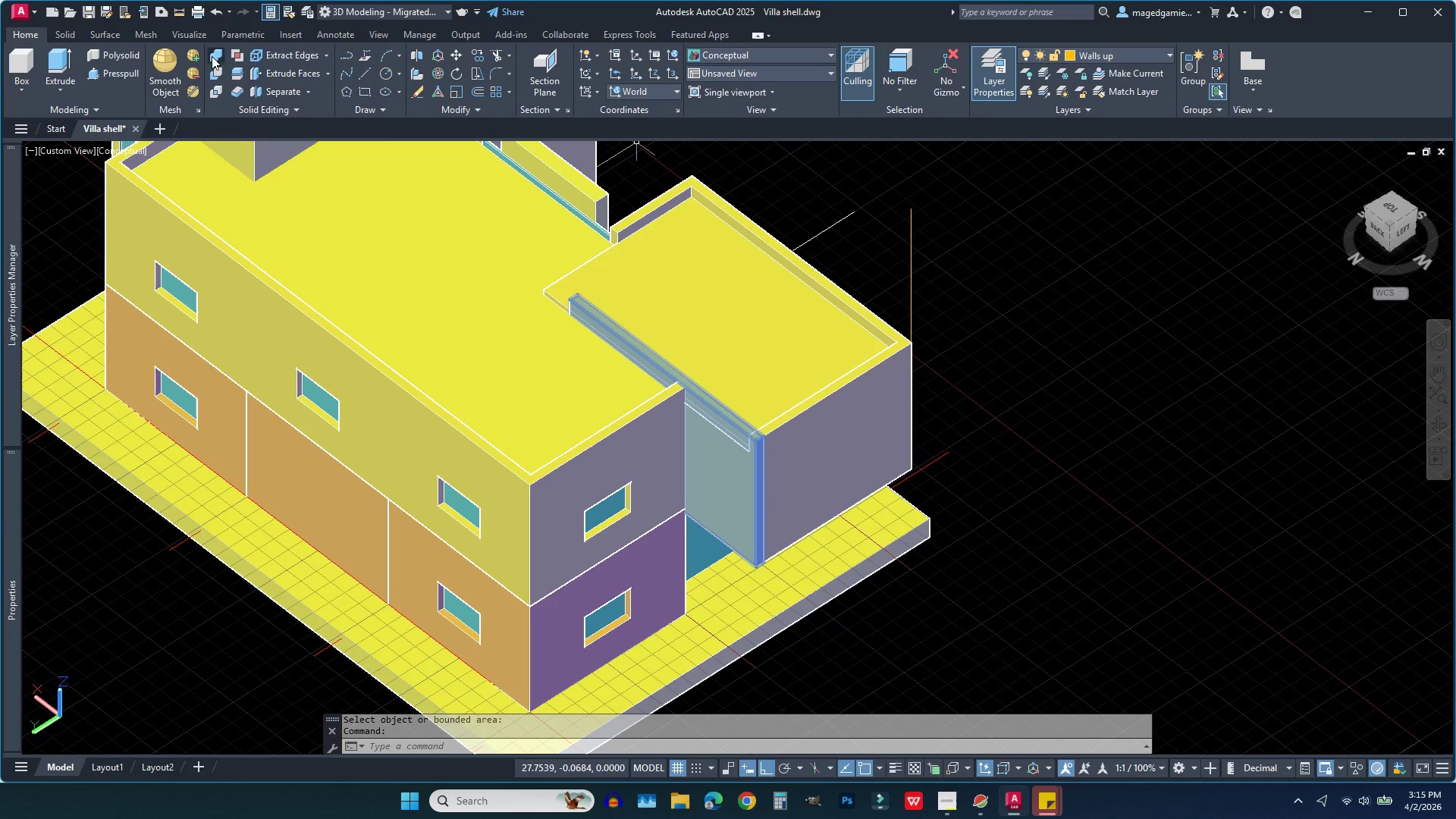 
left_click([215, 54])
 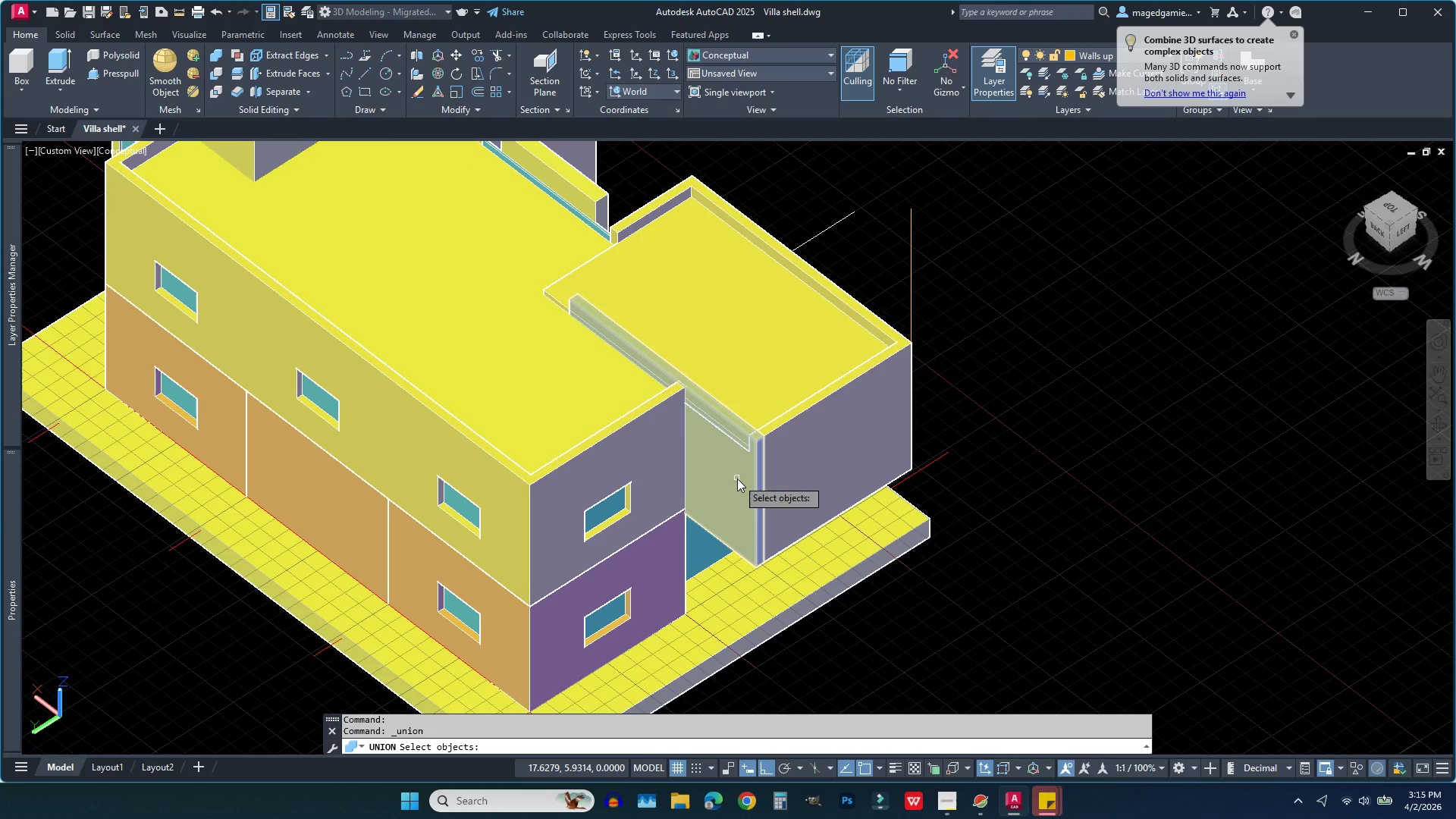 
left_click([739, 479])
 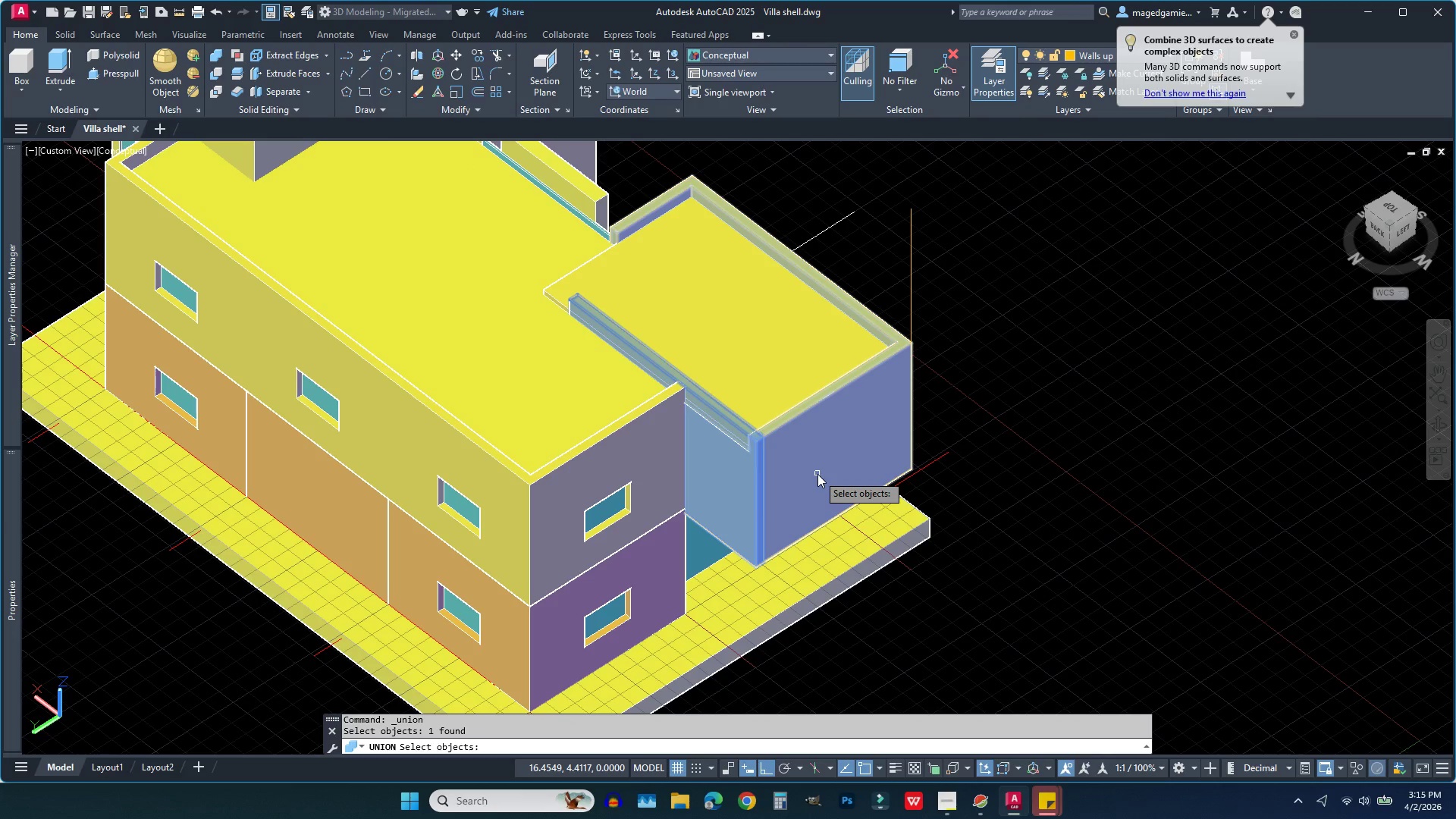 
left_click([817, 474])
 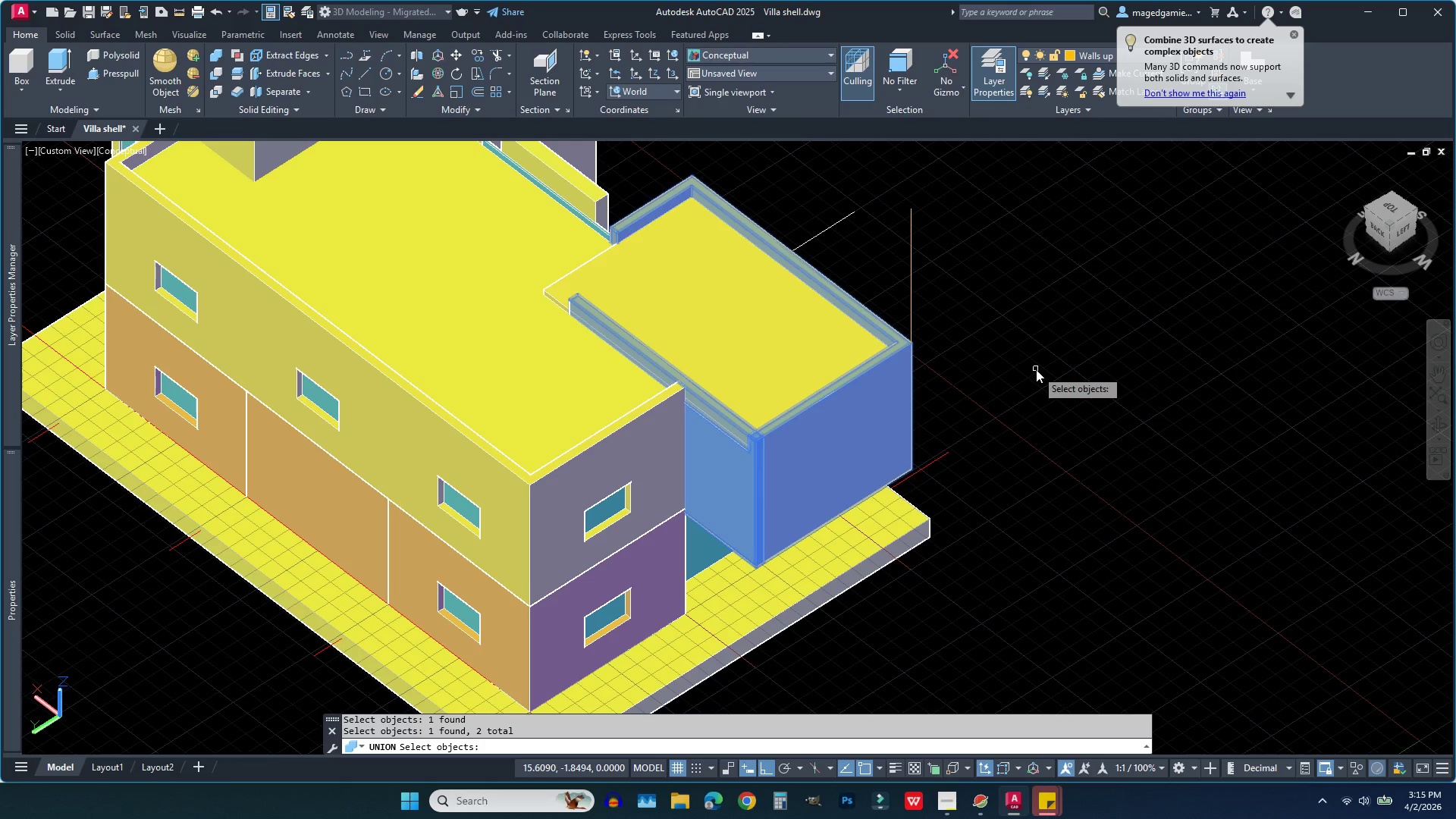 
key(Escape)
 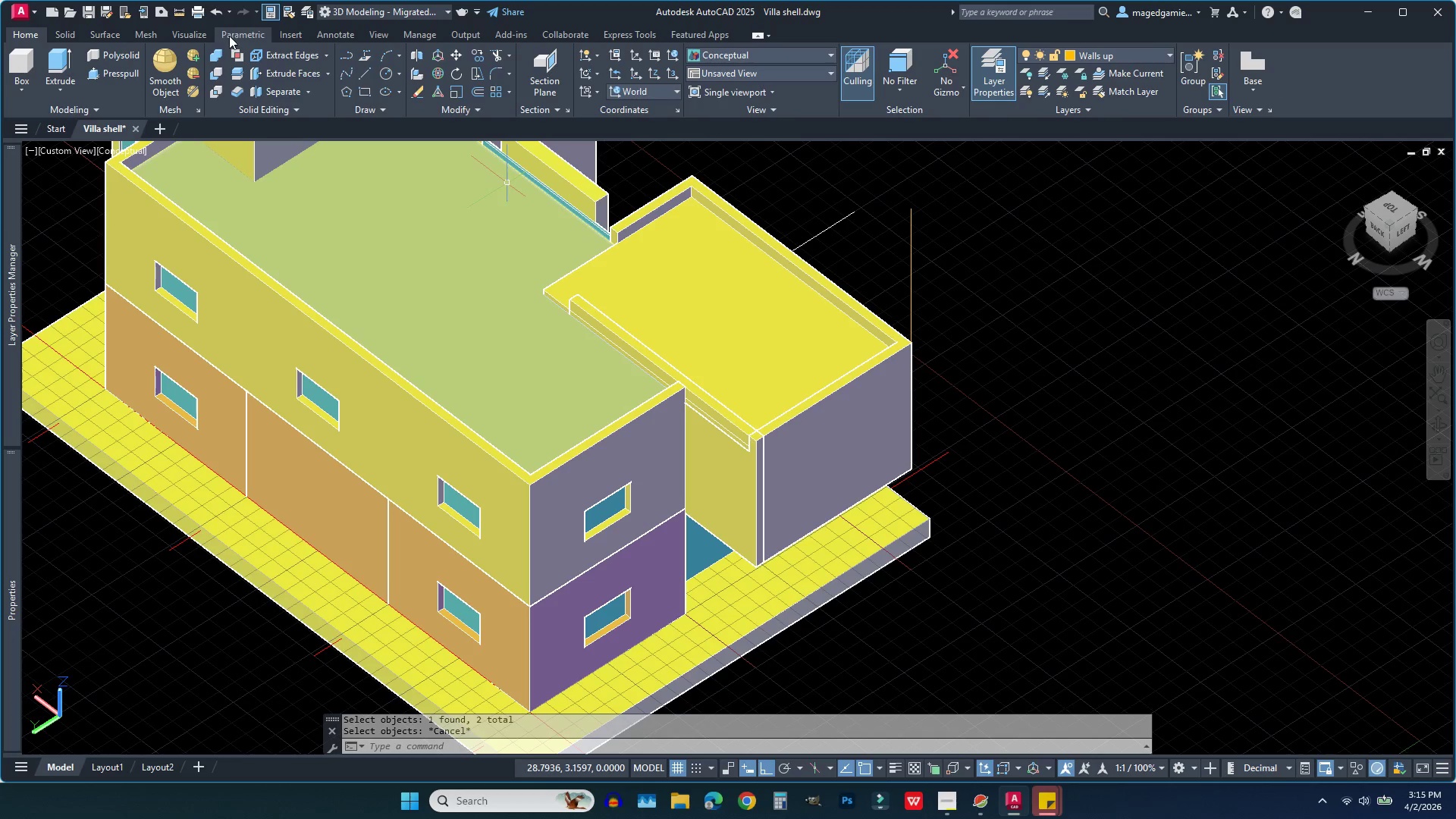 
left_click([214, 56])
 